 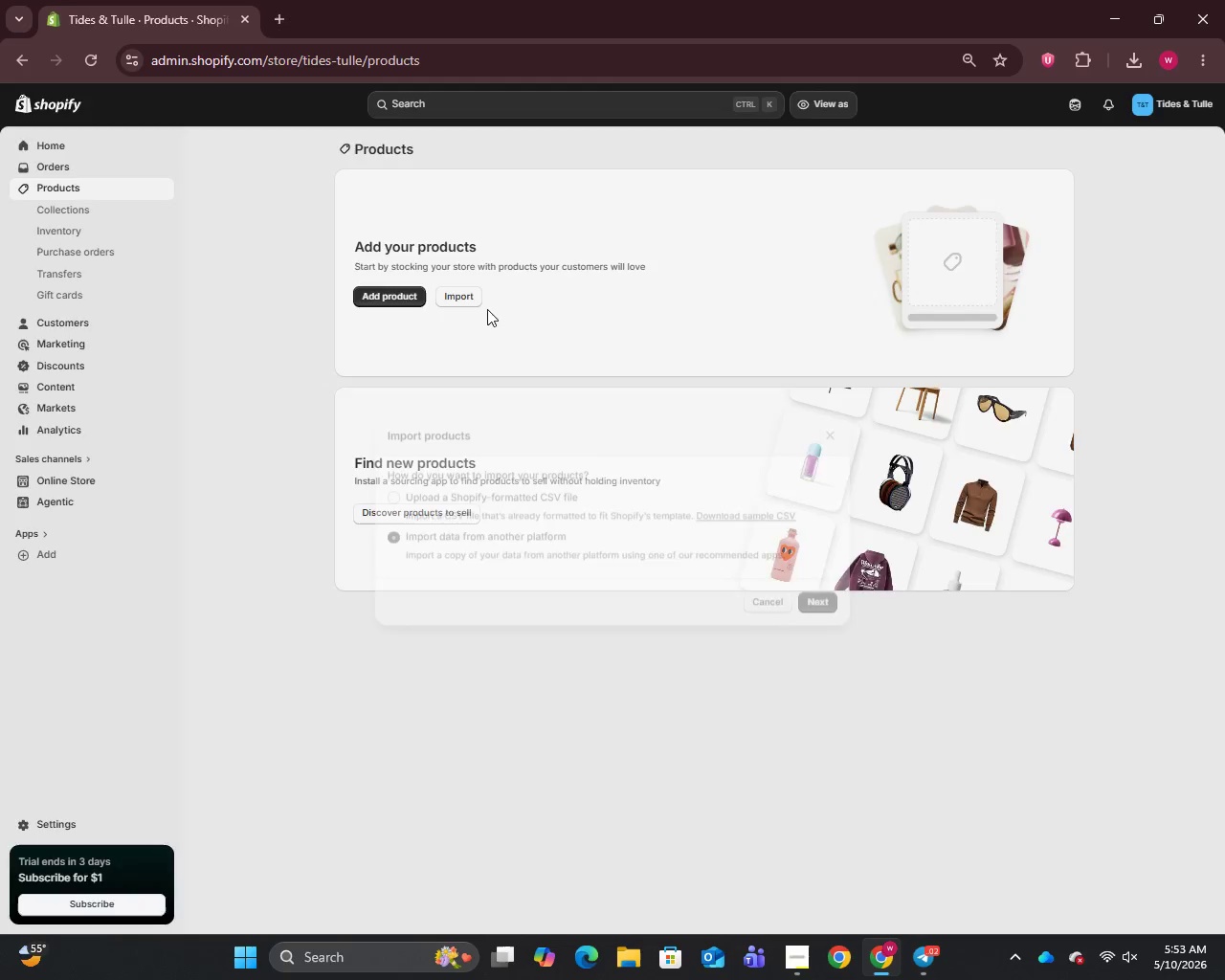 
mouse_move([457, 318])
 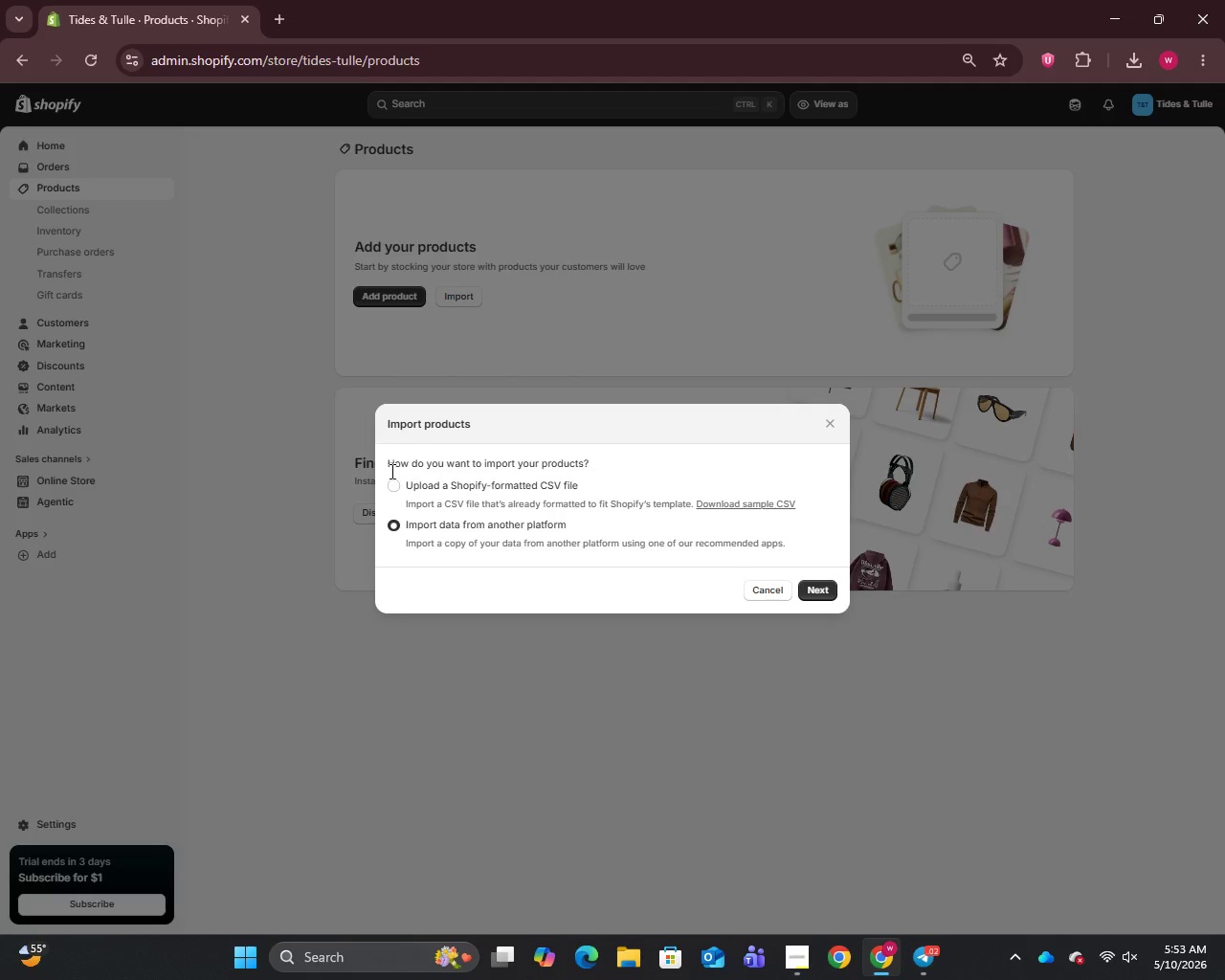 
left_click([392, 485])
 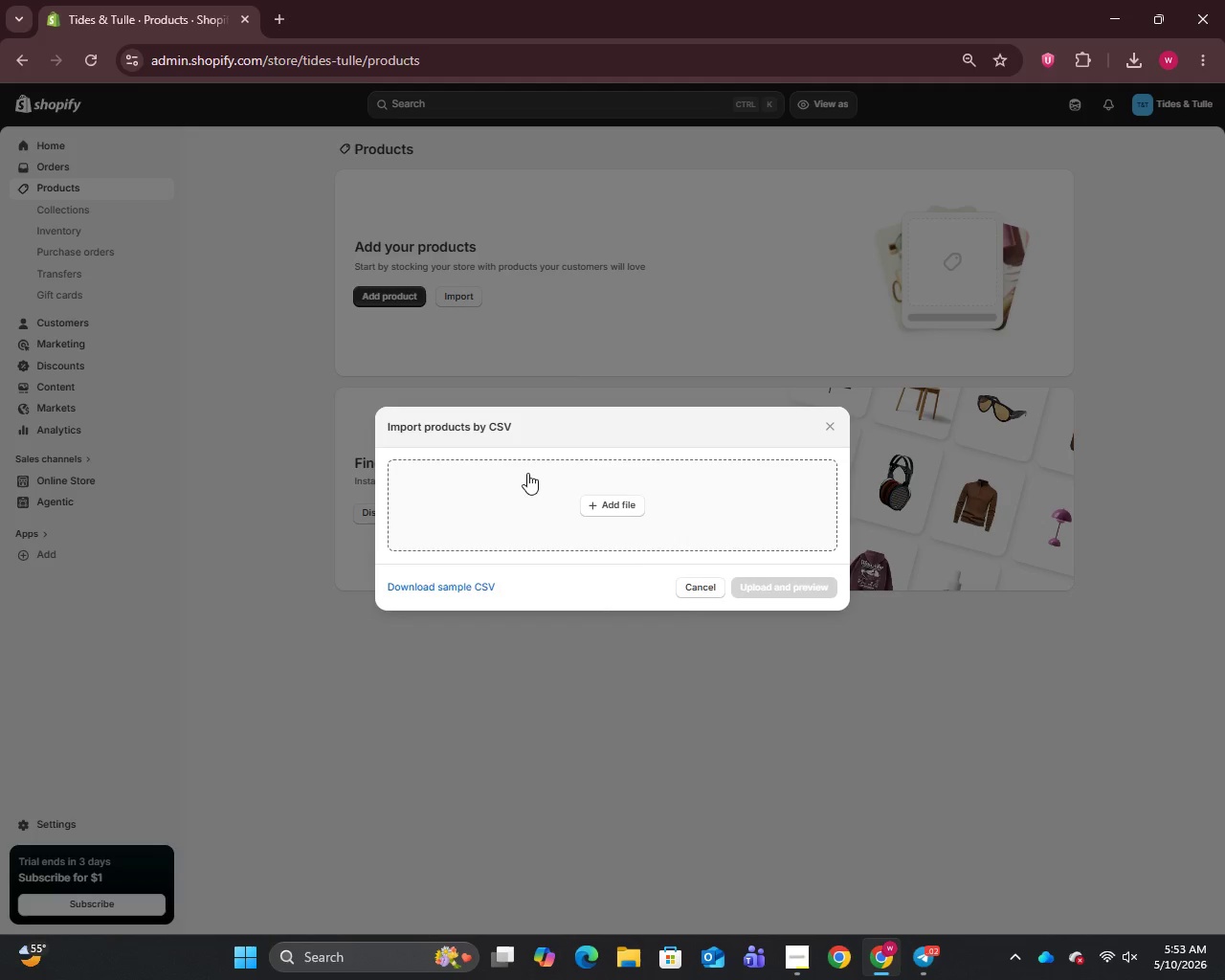 
left_click([610, 505])
 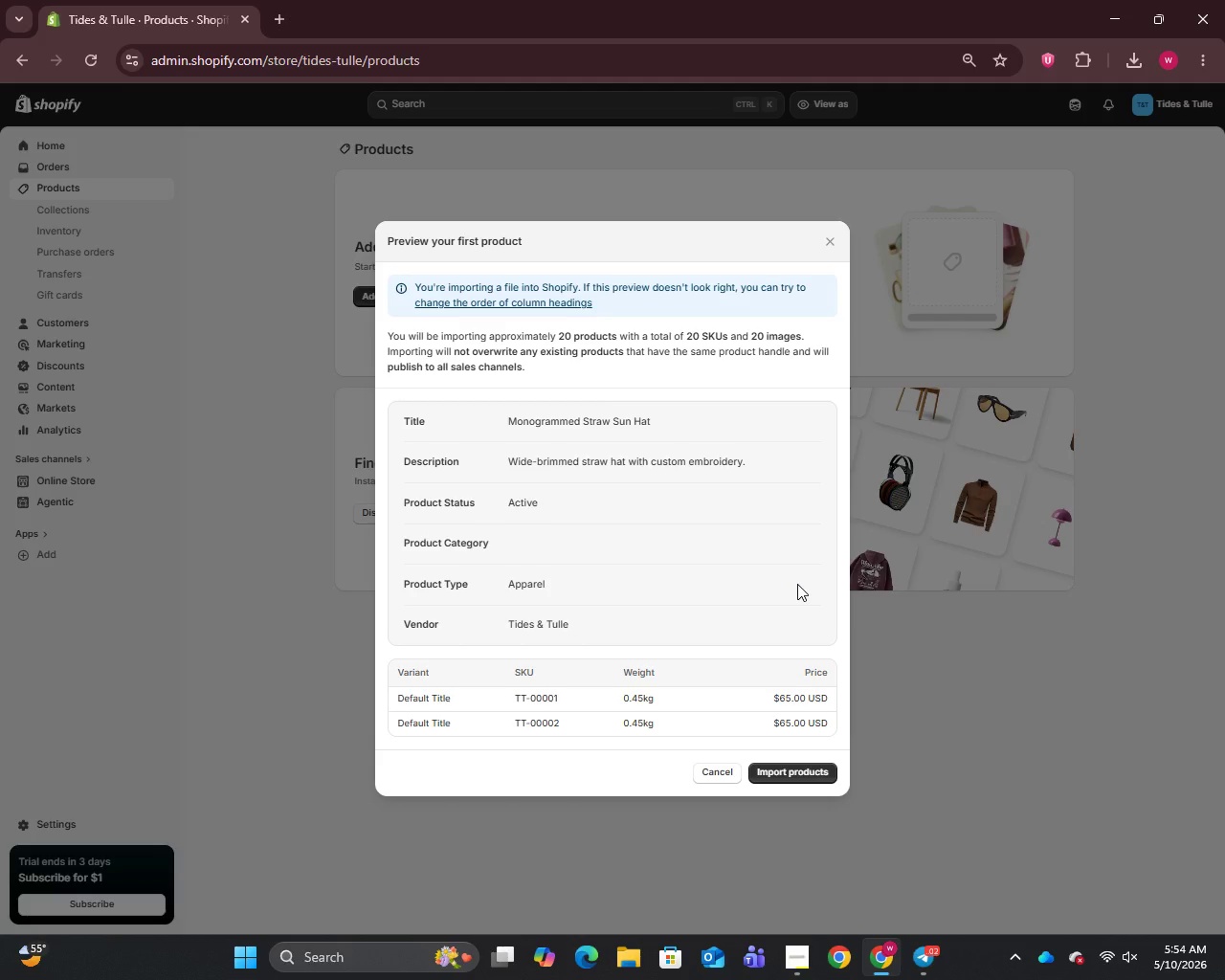 
wait(27.22)
 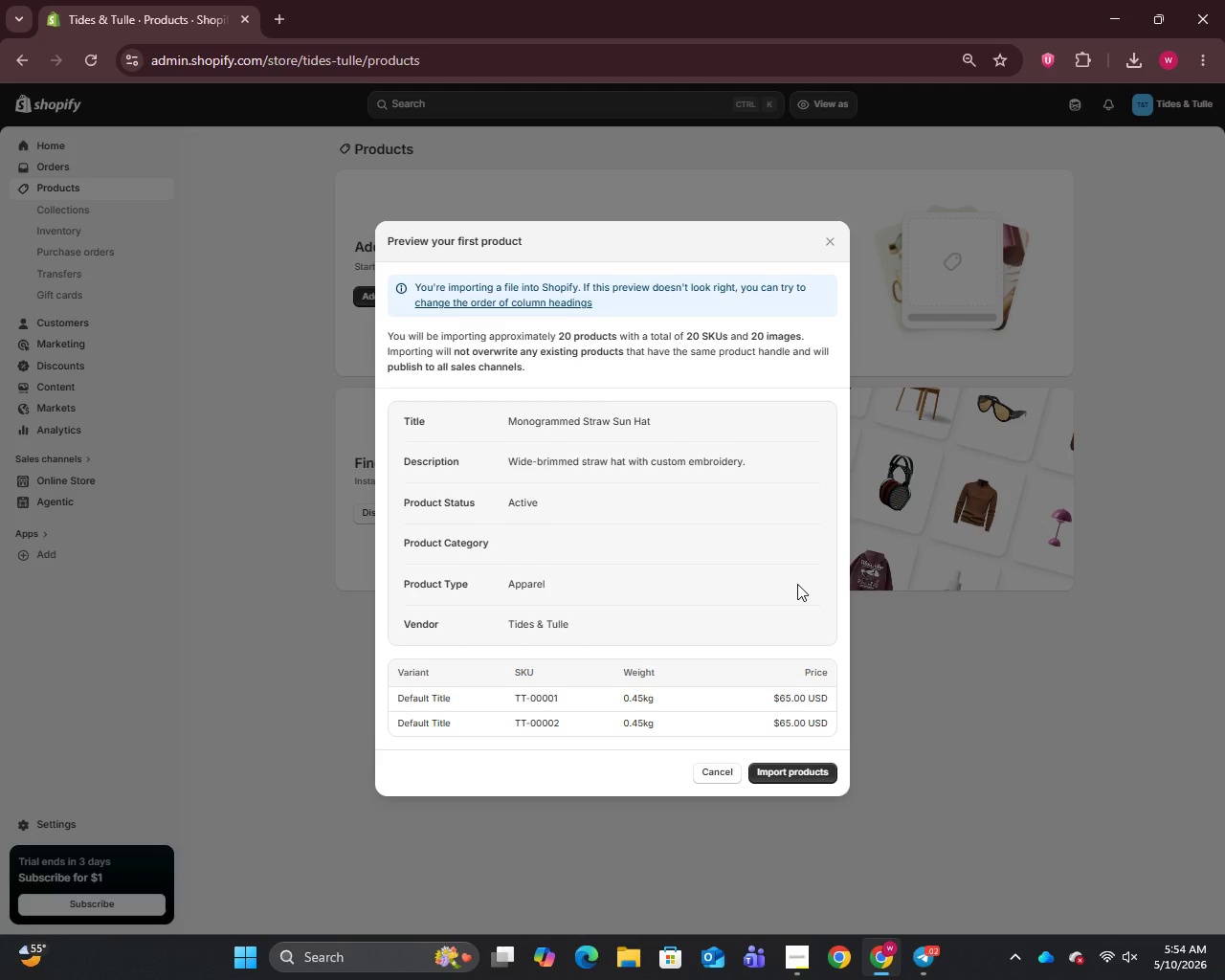 
left_click([797, 782])
 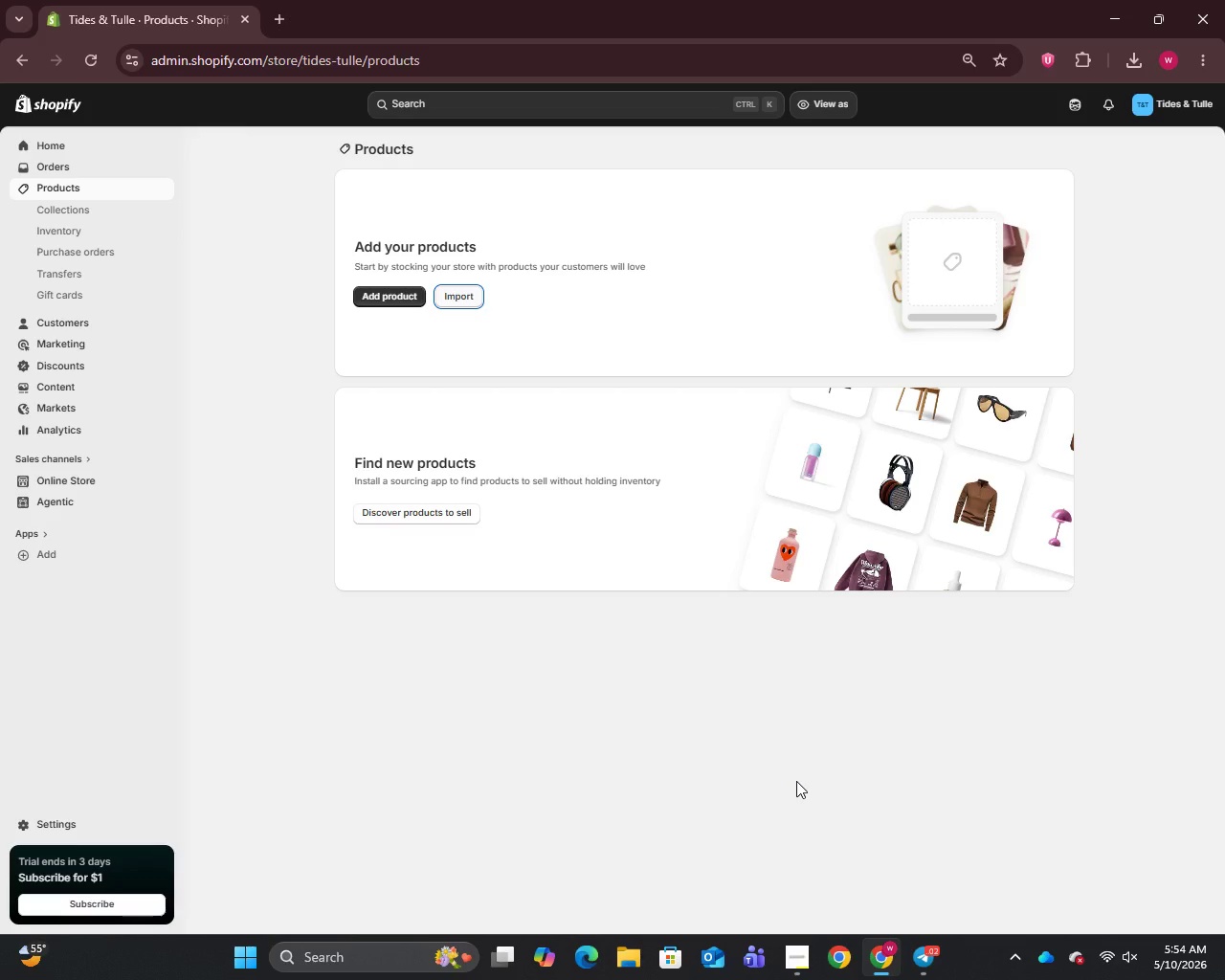 
wait(19.33)
 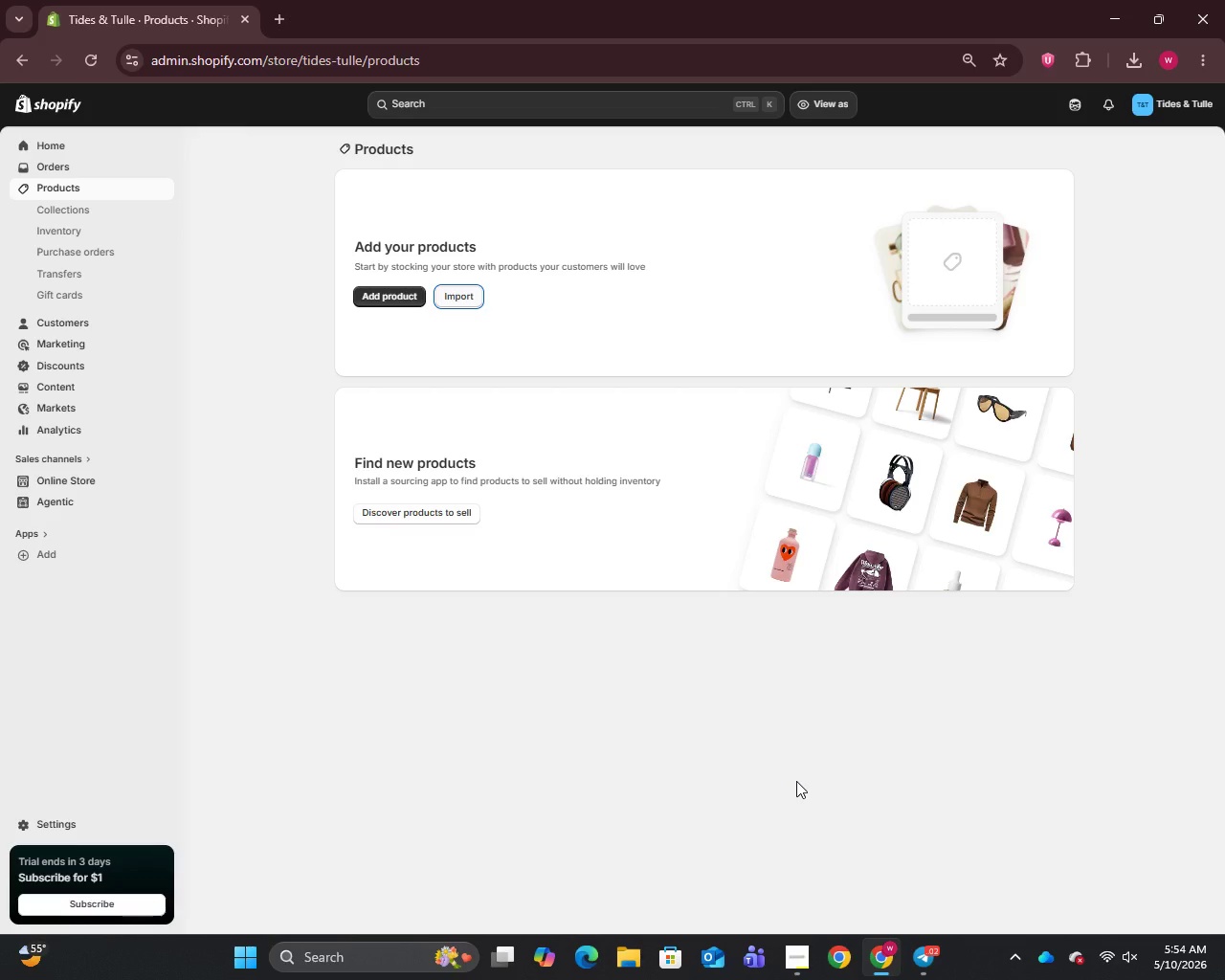 
left_click([90, 63])
 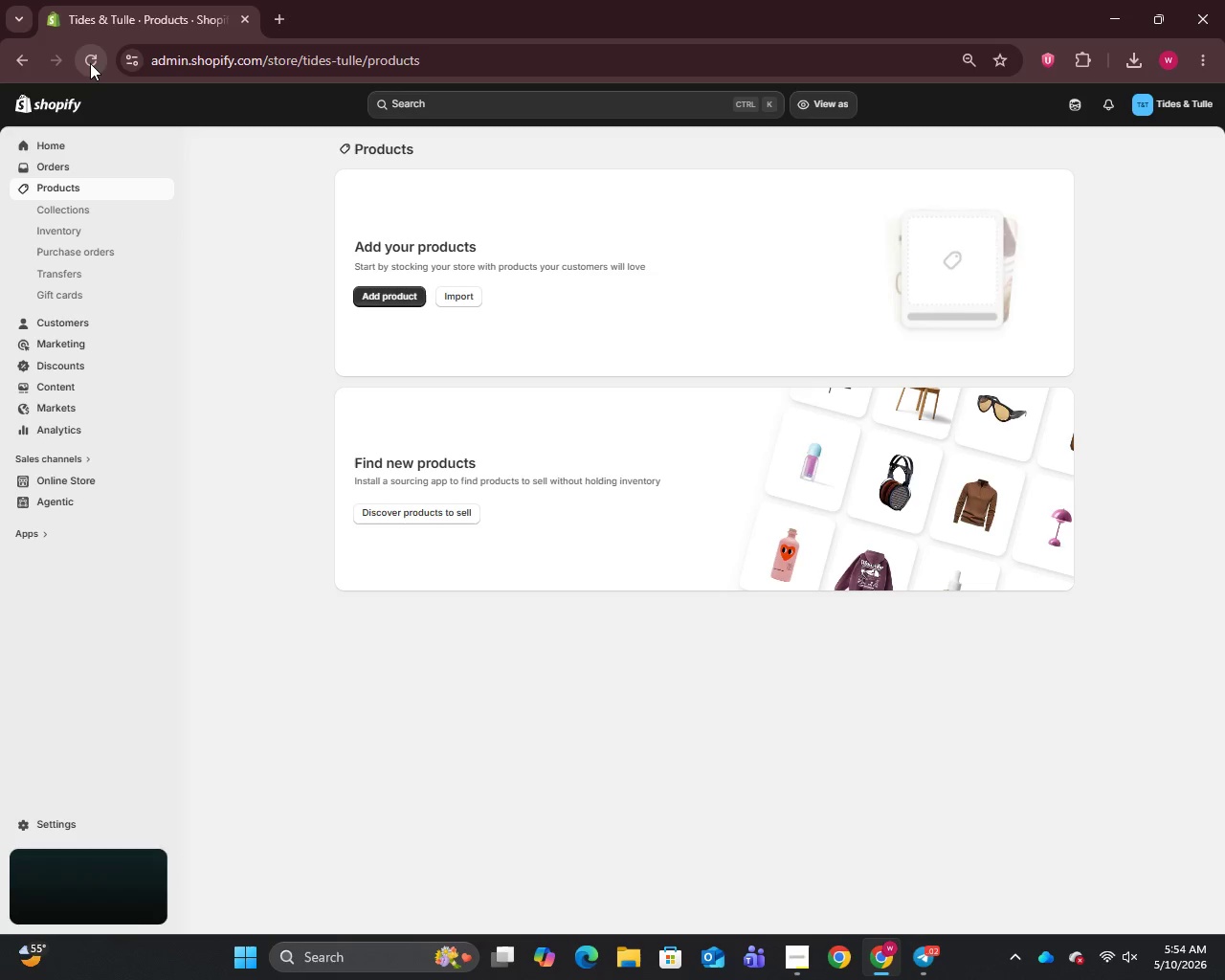 
wait(5.45)
 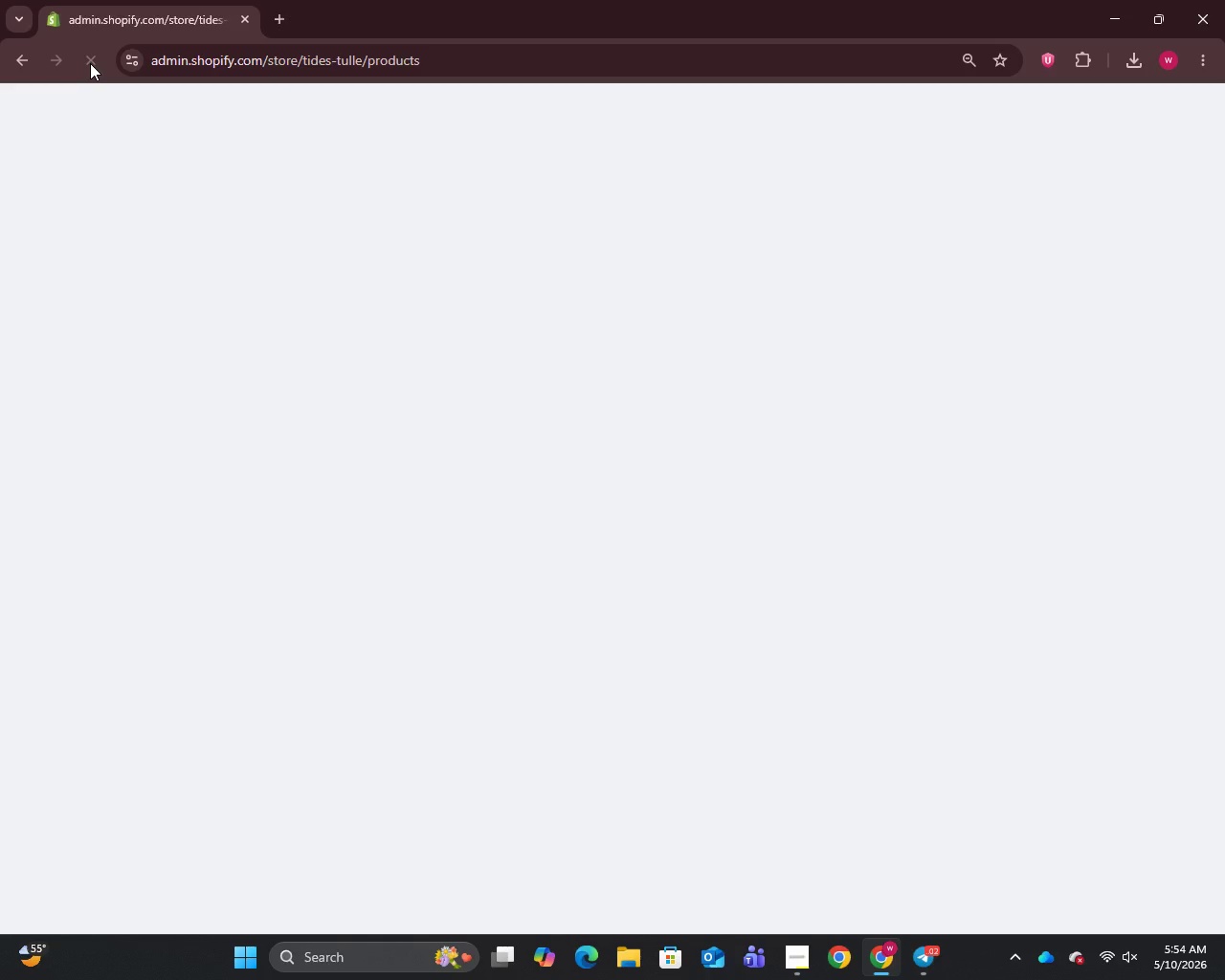 
left_click([81, 189])
 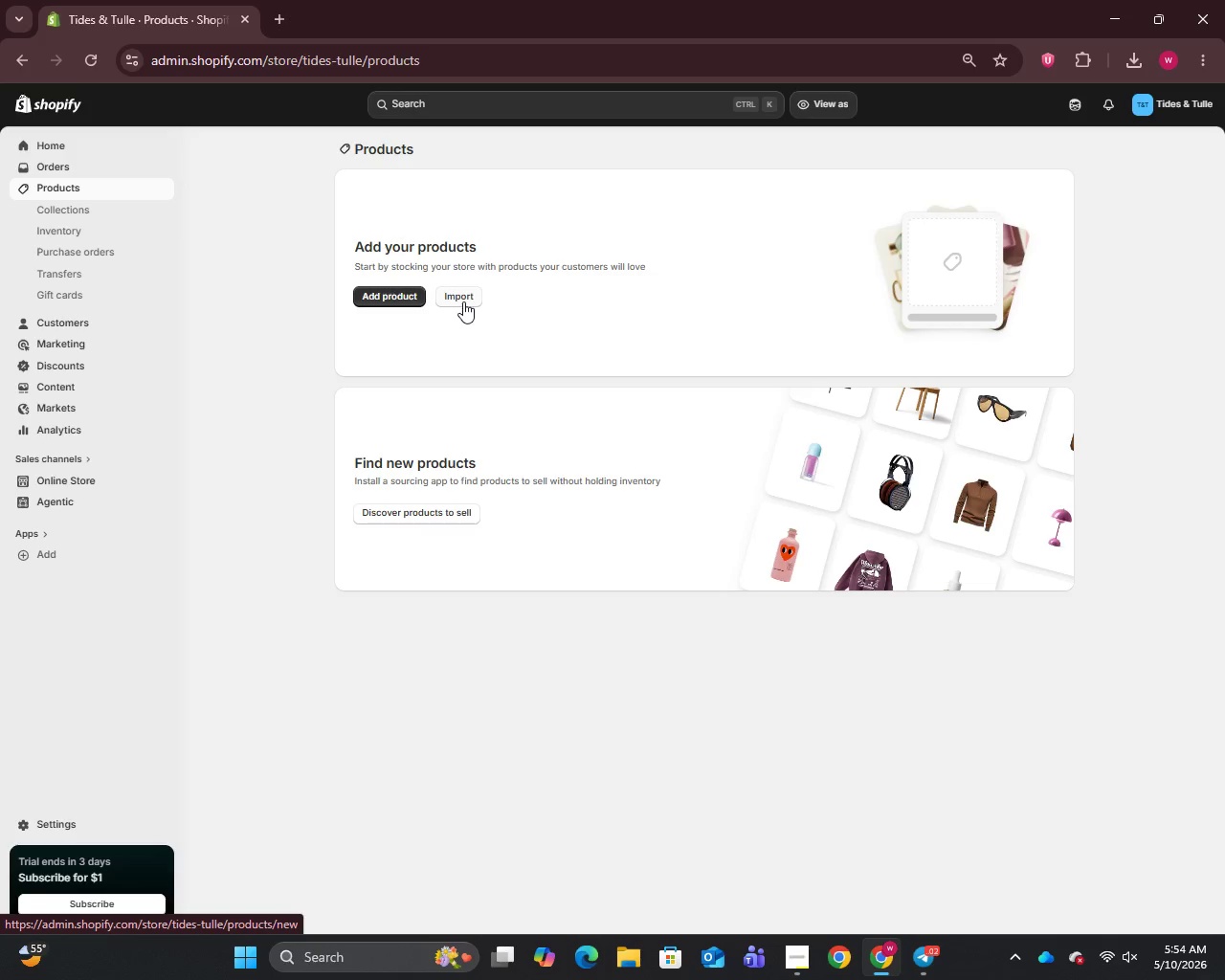 
left_click([459, 300])
 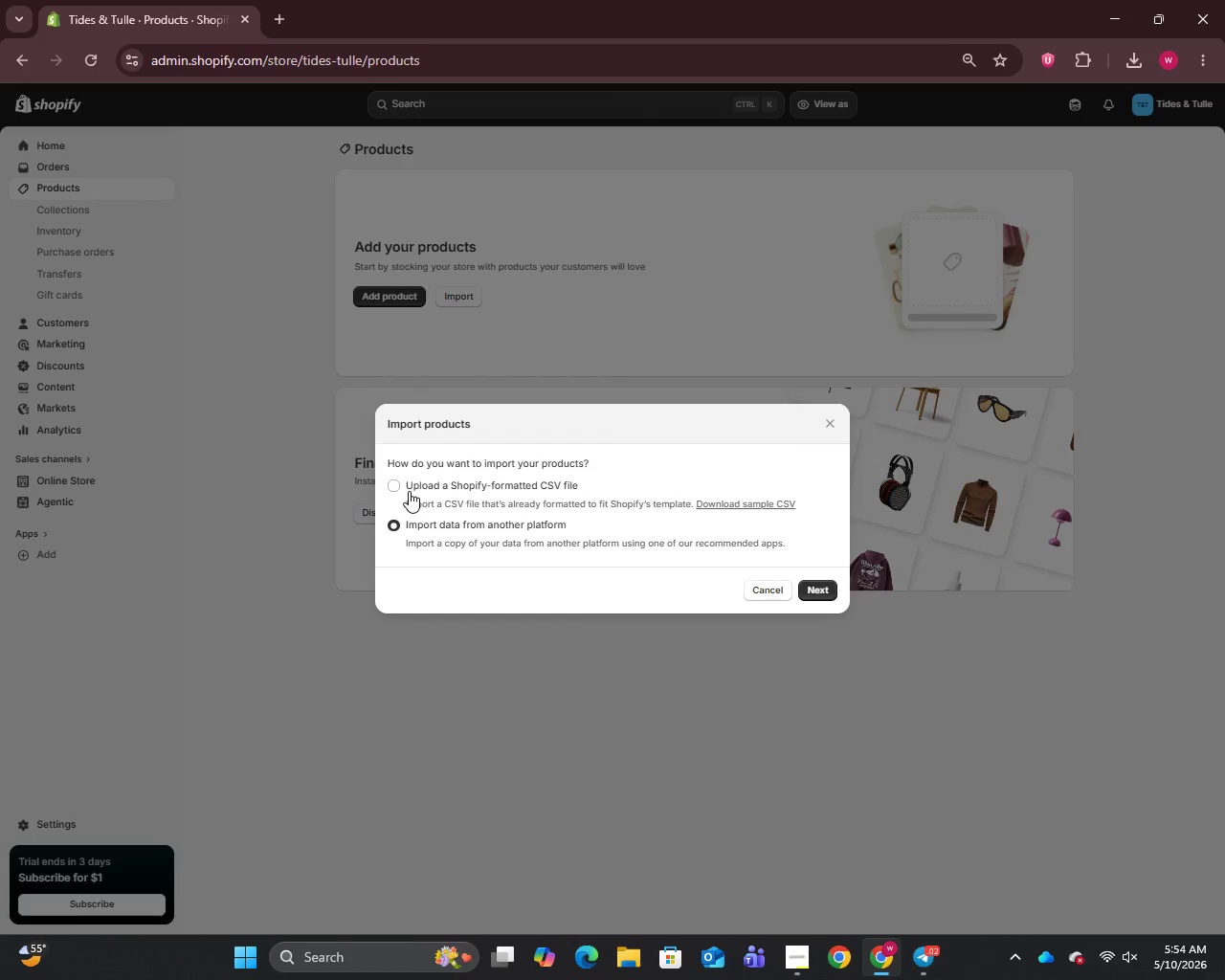 
left_click([406, 488])
 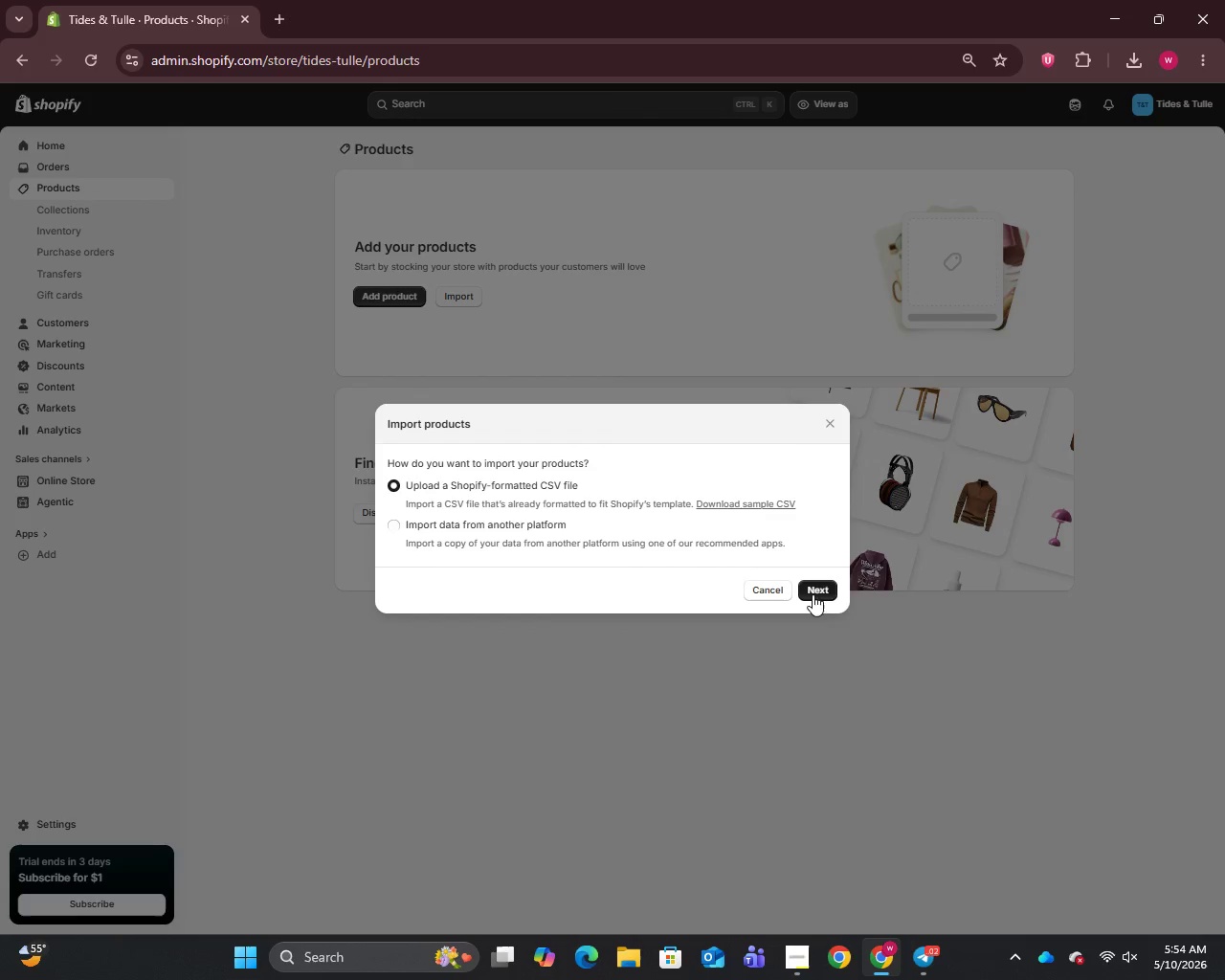 
left_click([827, 590])
 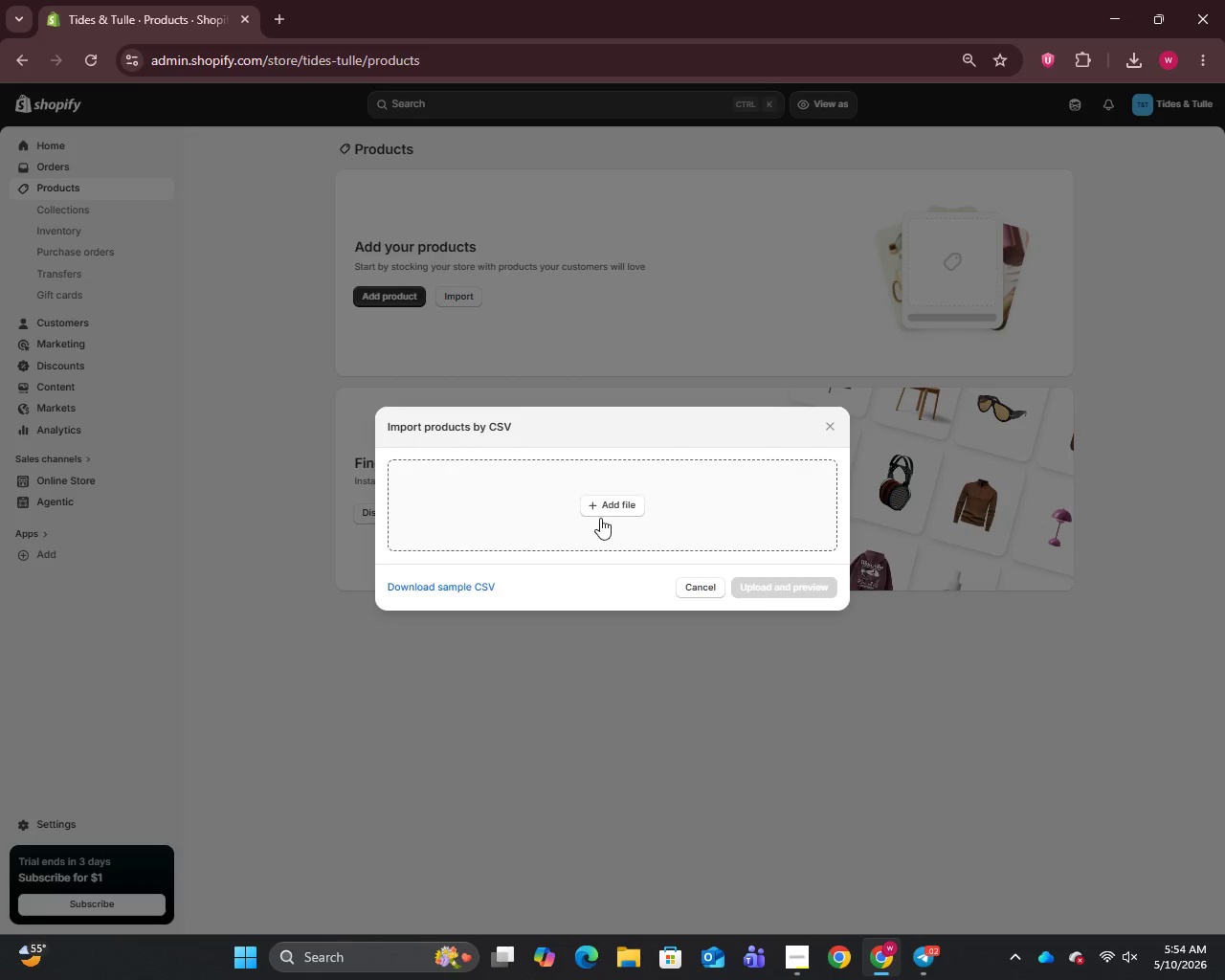 
left_click([609, 506])
 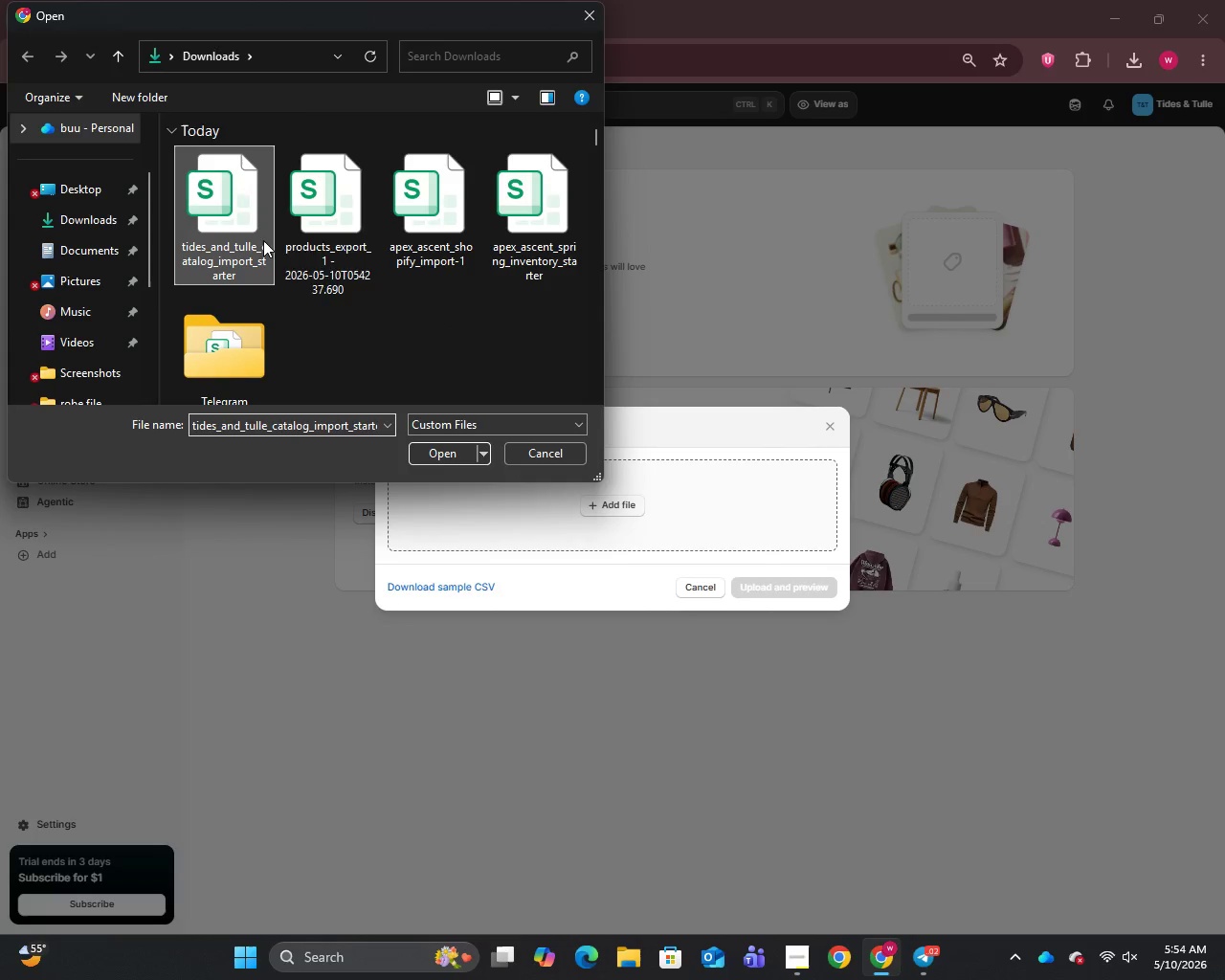 
left_click([439, 455])
 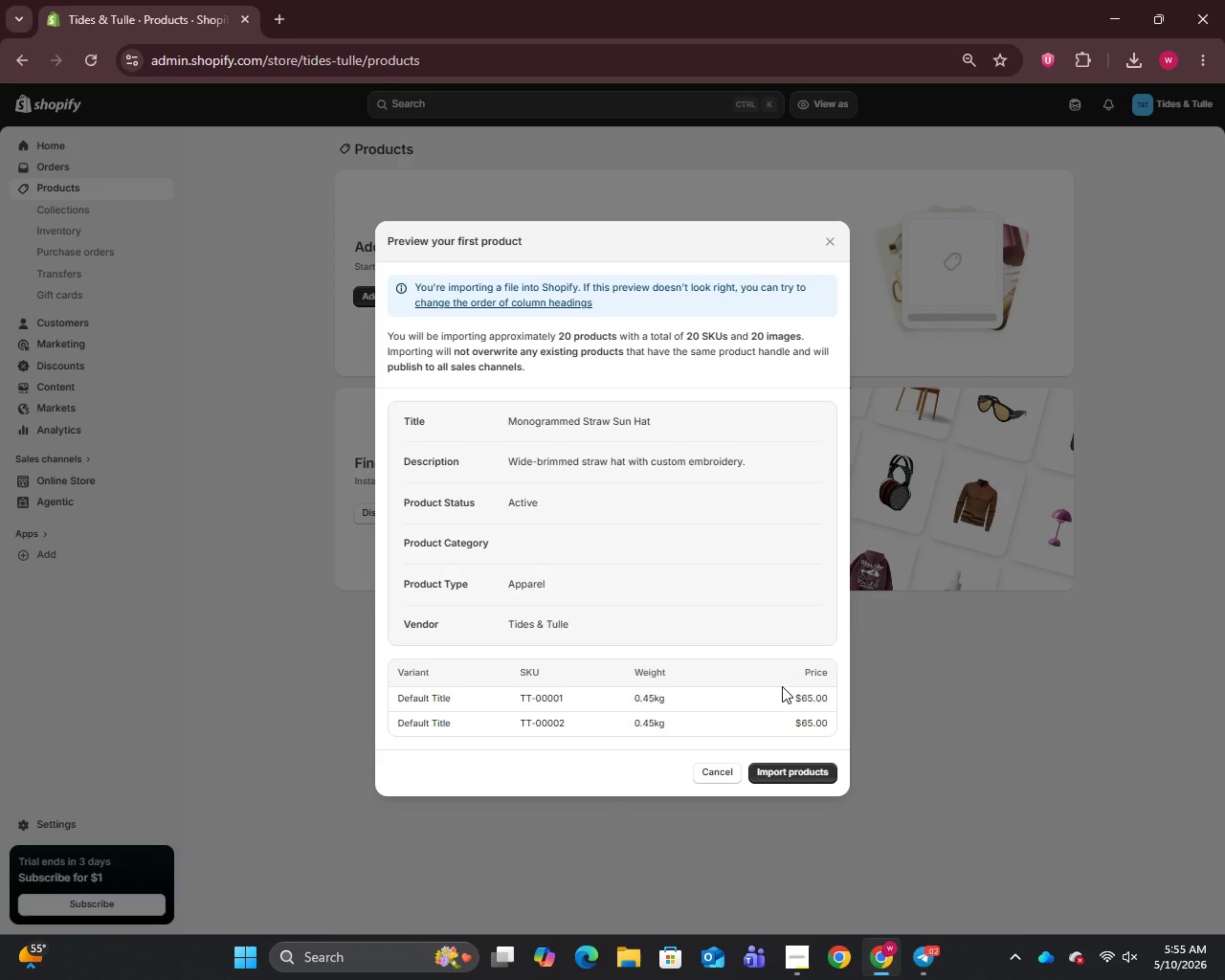 
wait(7.11)
 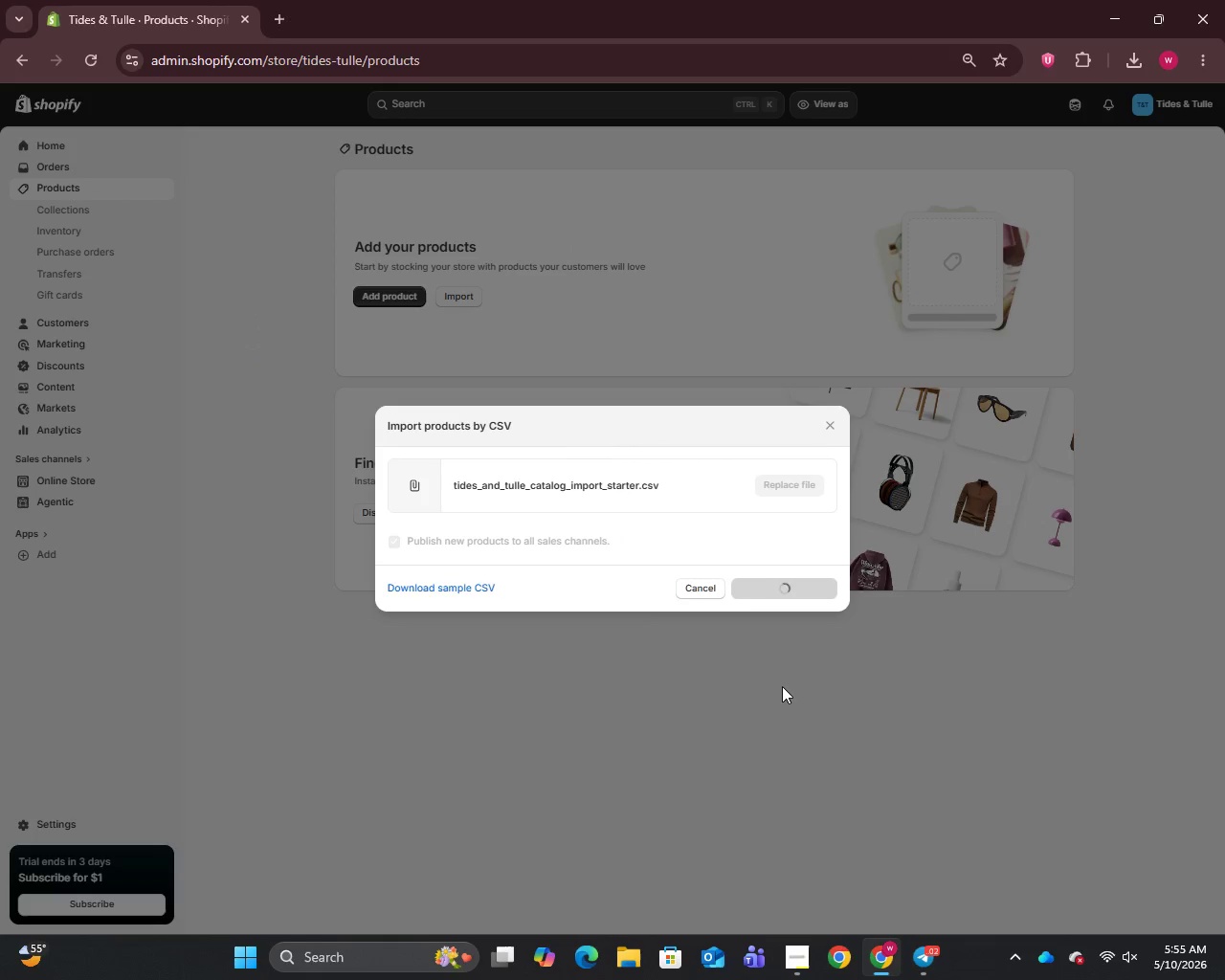 
left_click([792, 776])
 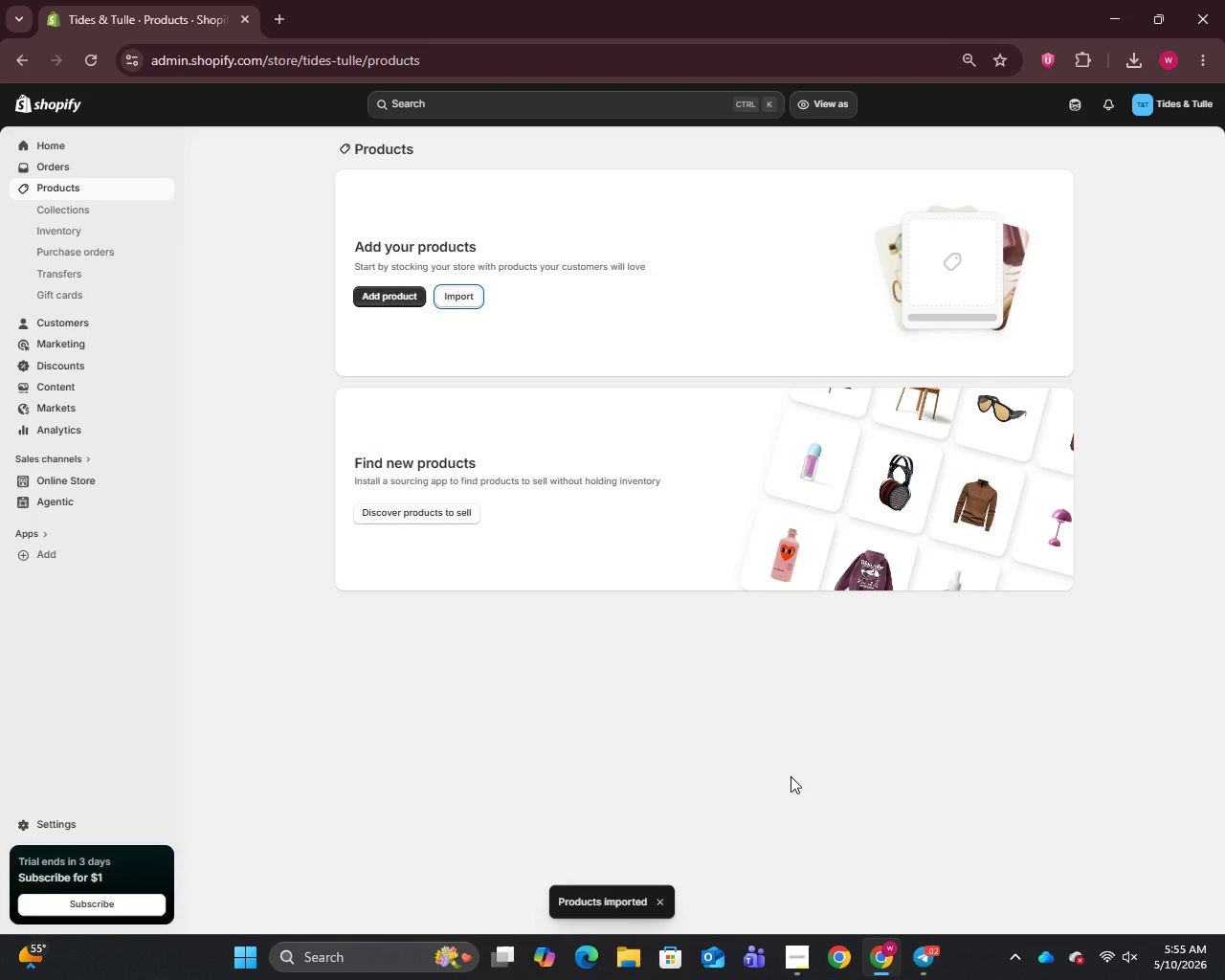 
wait(13.03)
 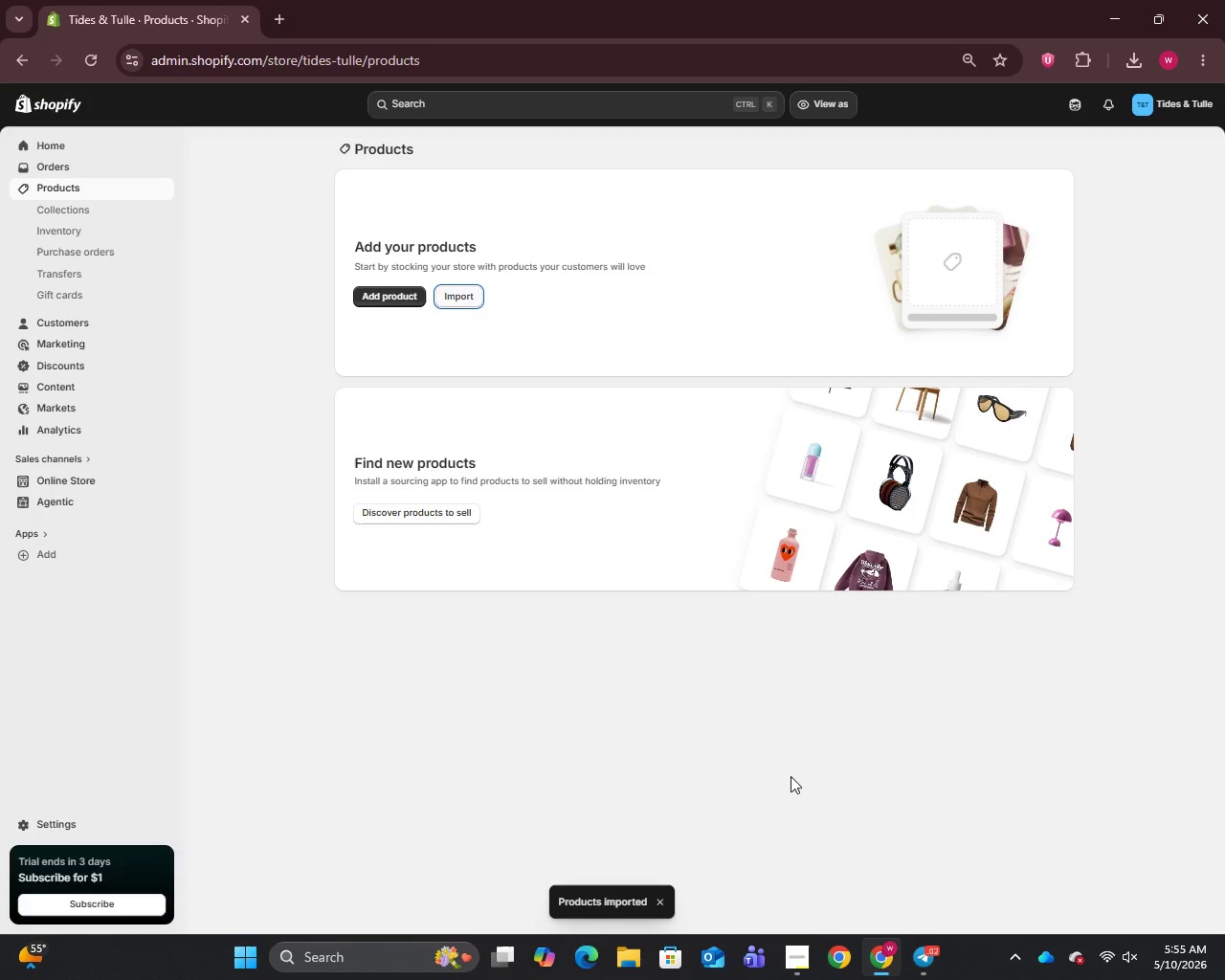 
left_click([51, 203])
 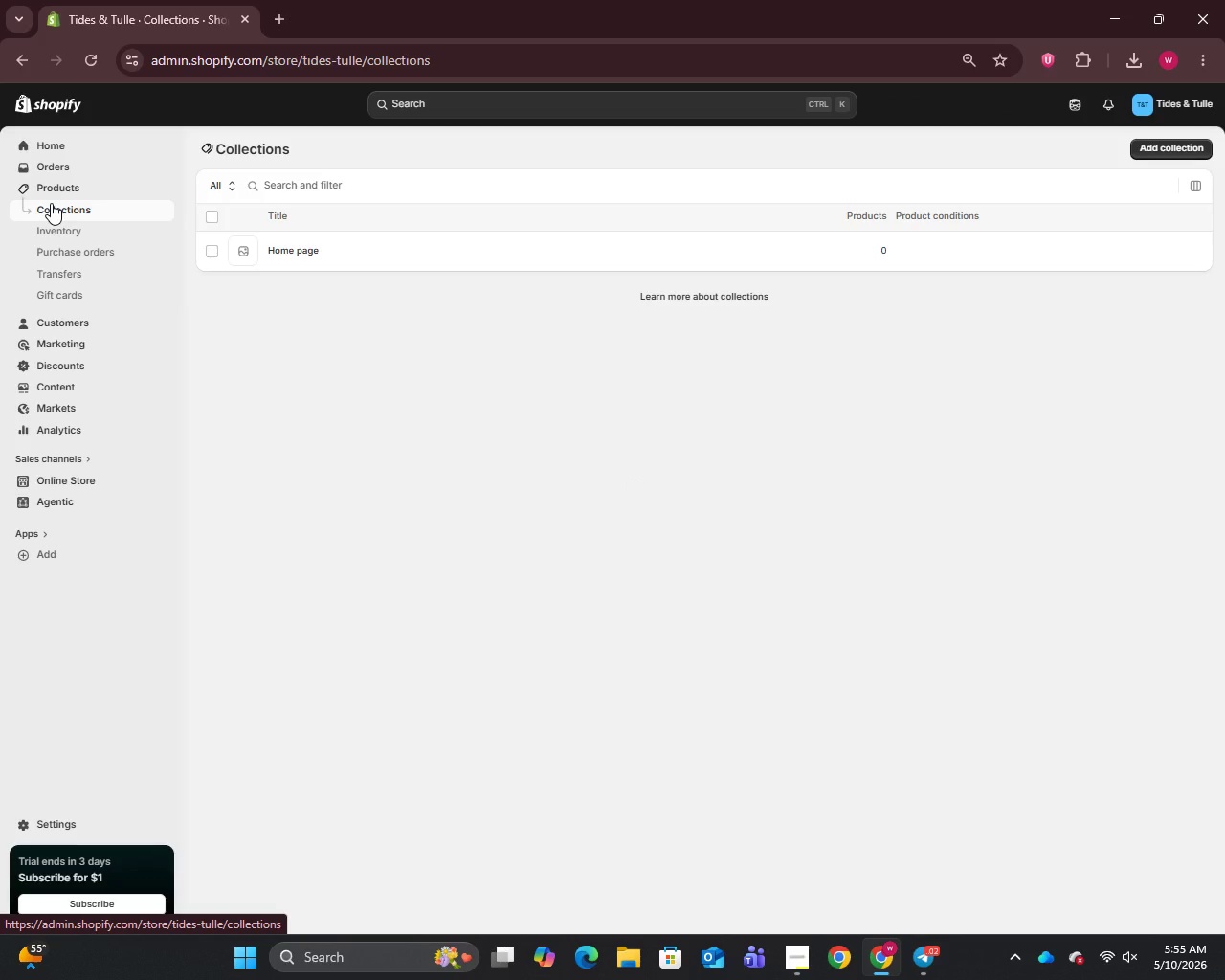 
left_click([55, 196])
 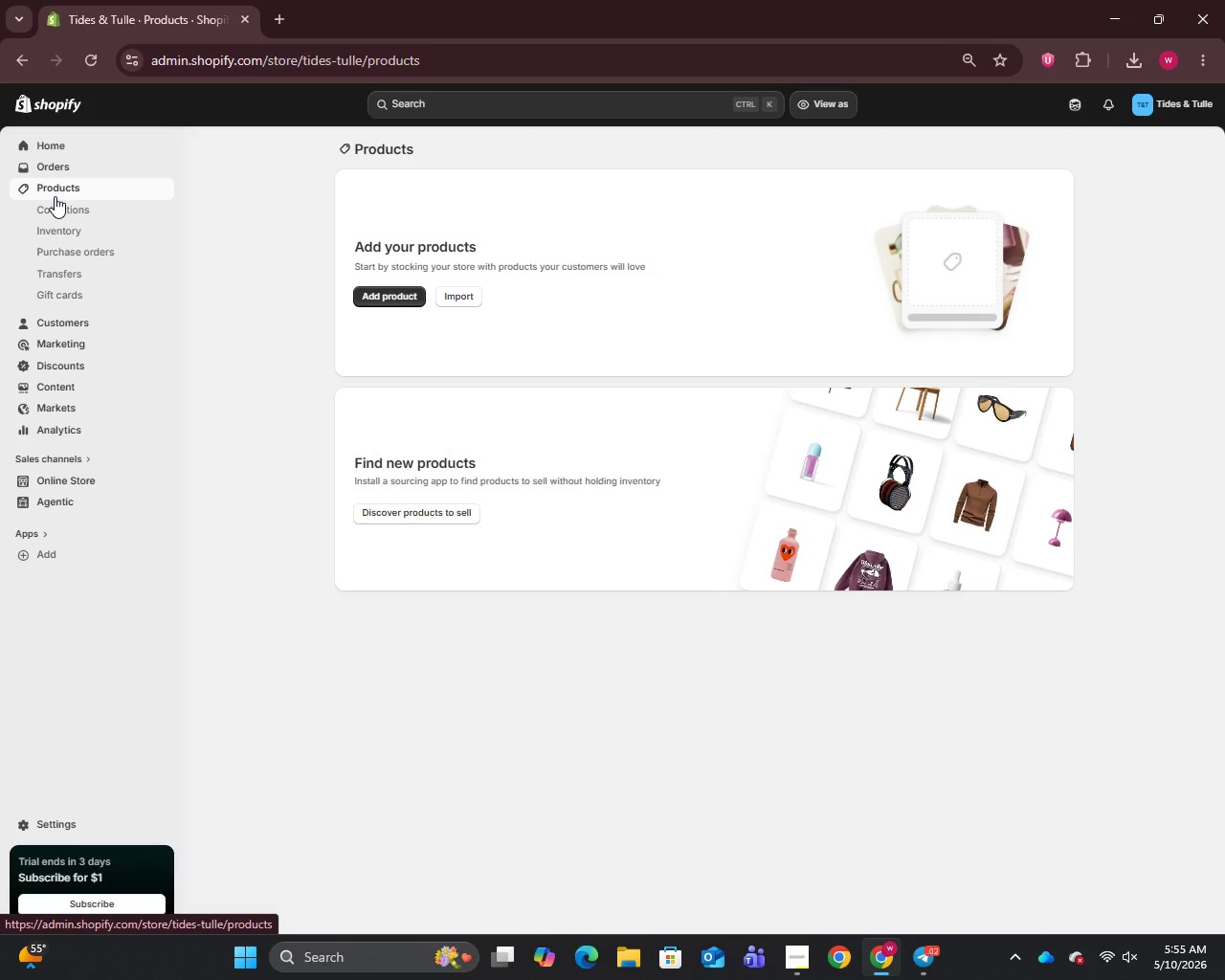 
left_click([59, 145])
 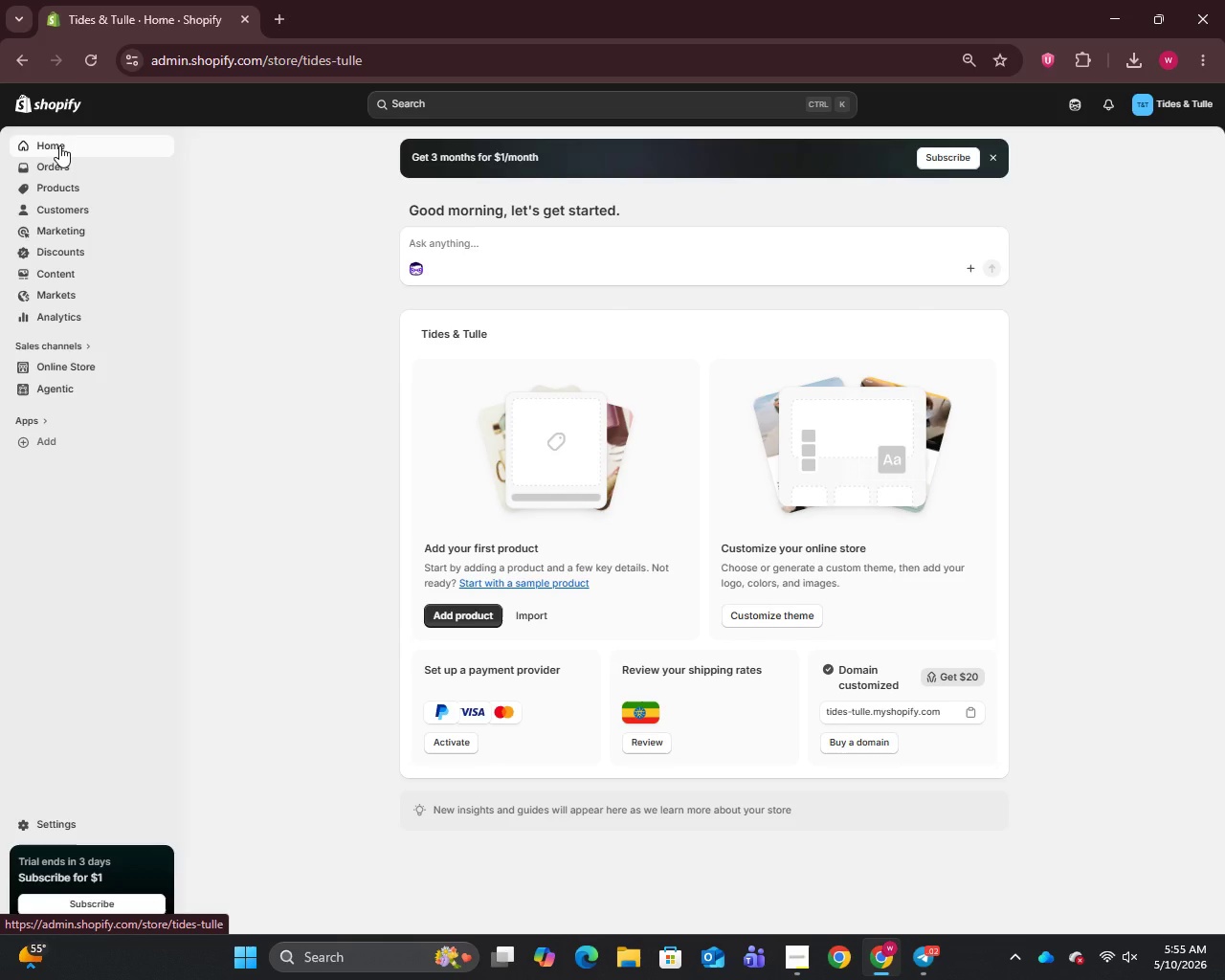 
wait(6.14)
 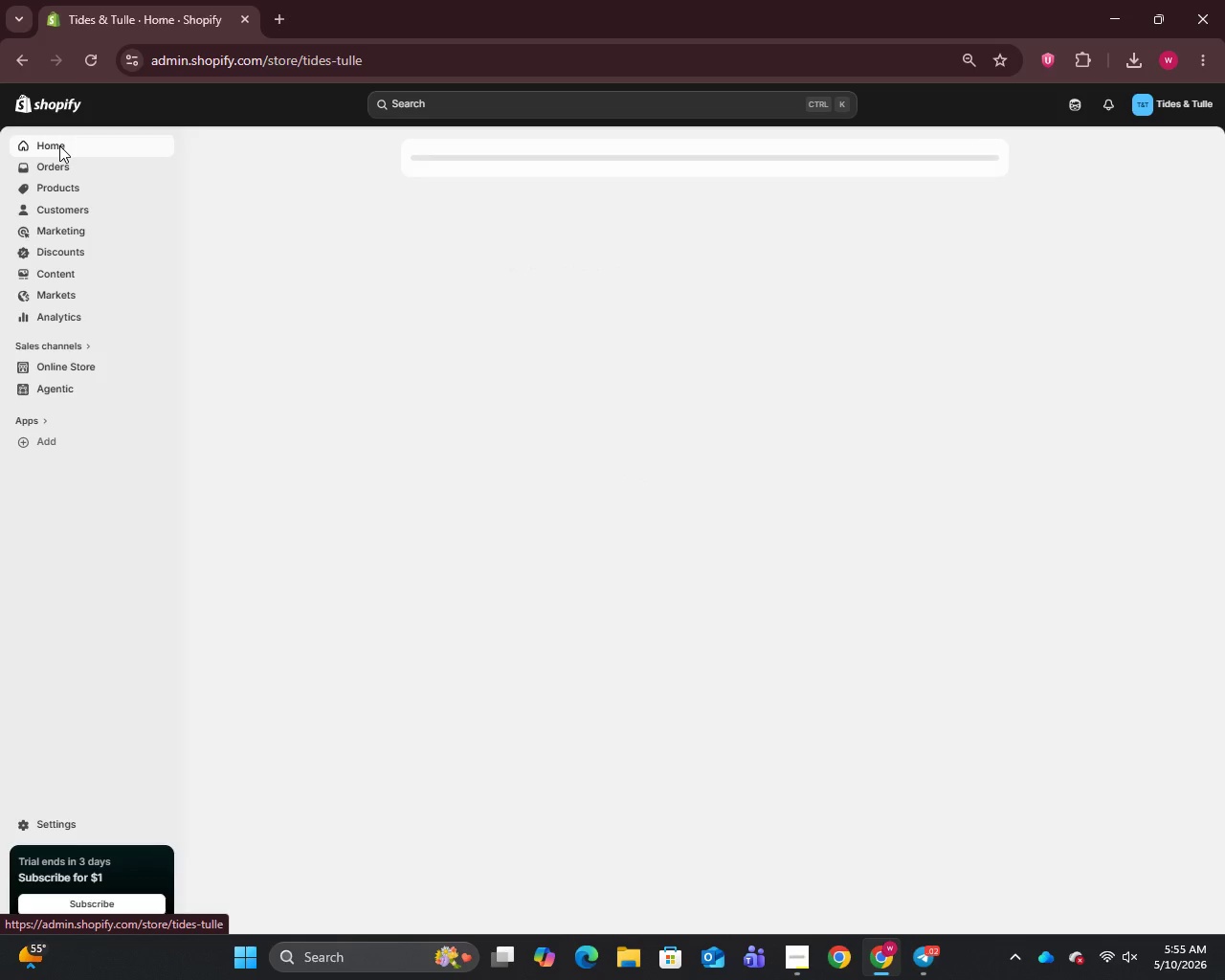 
left_click([53, 191])
 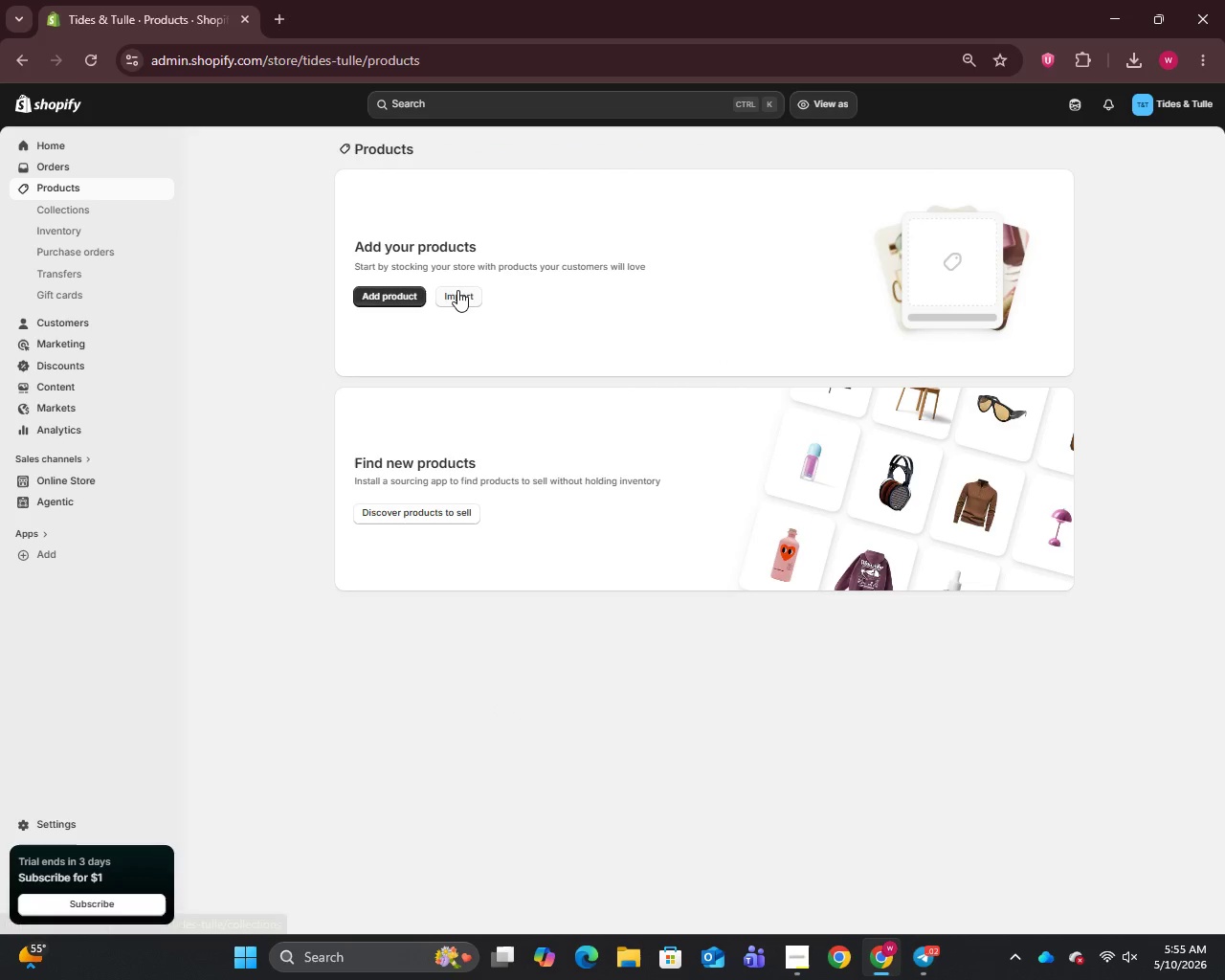 
left_click([455, 300])
 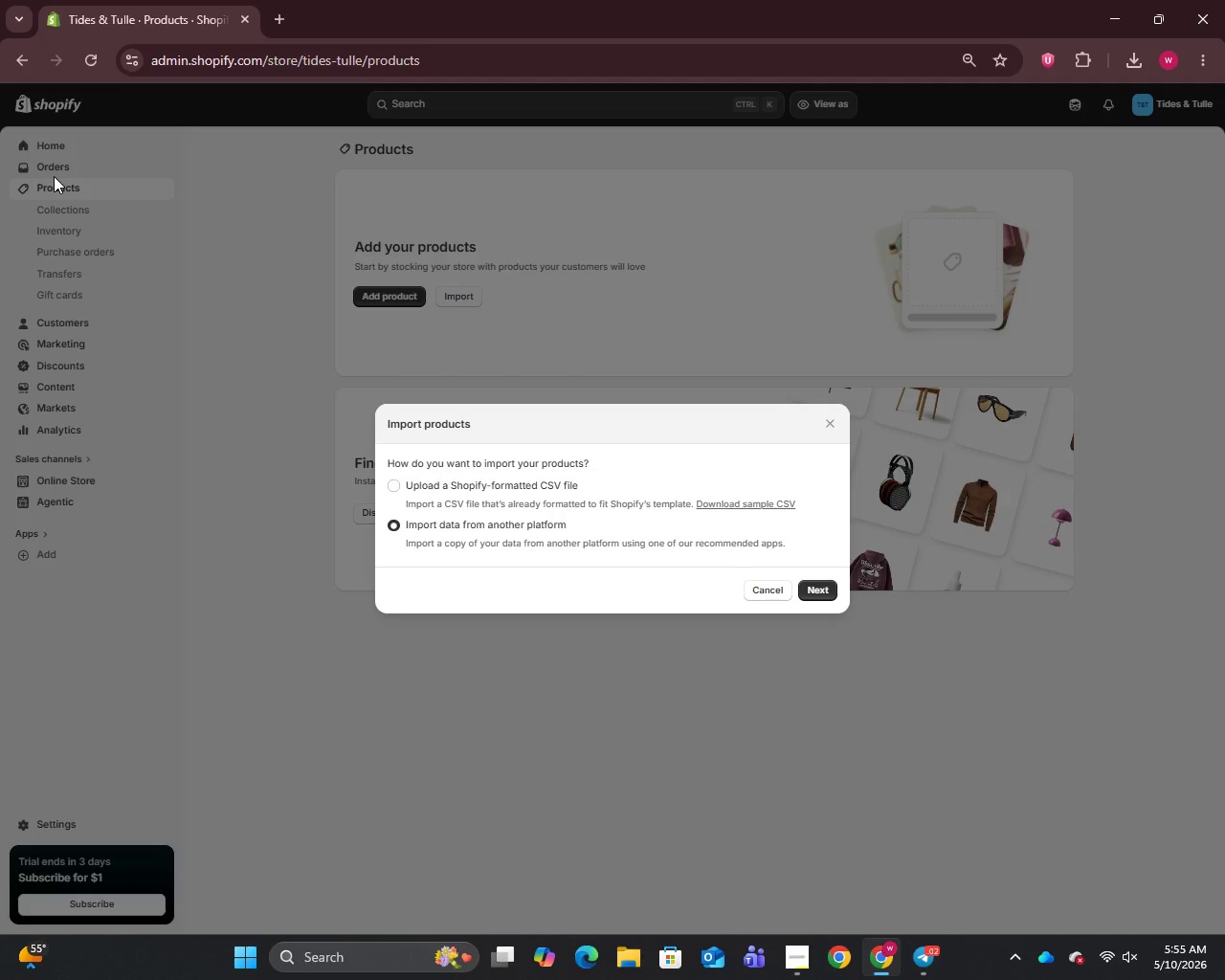 
left_click([51, 151])
 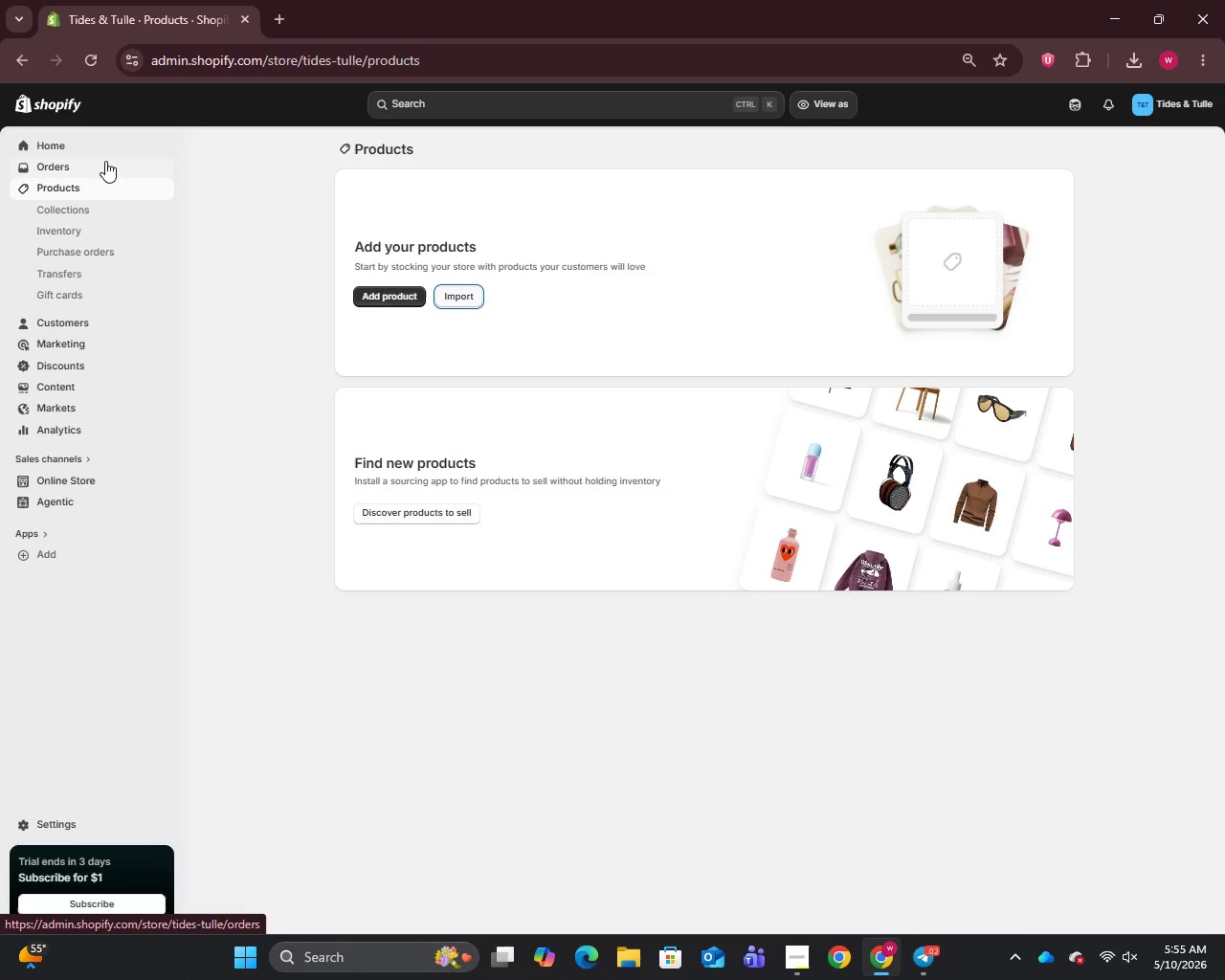 
left_click([59, 155])
 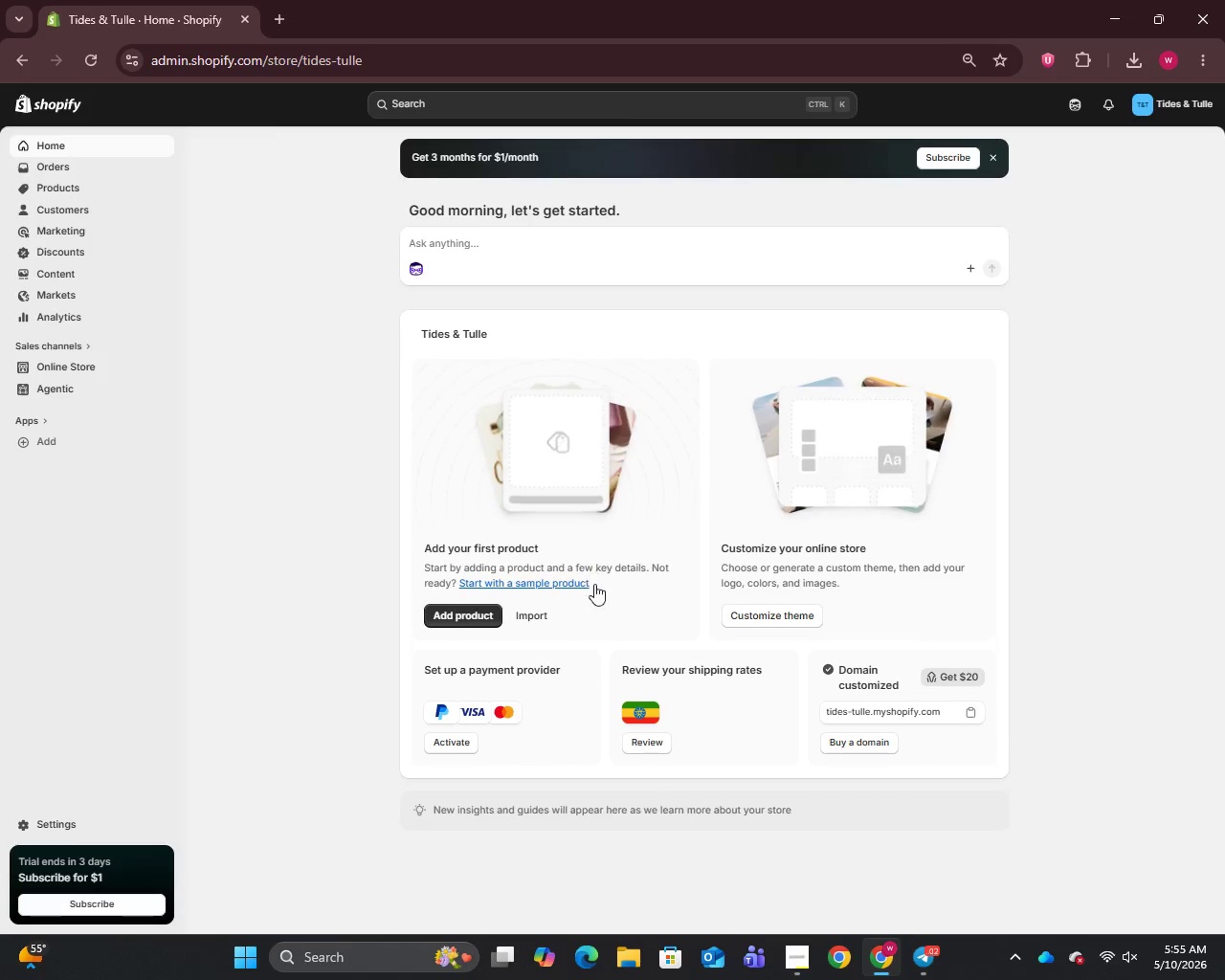 
left_click([536, 617])
 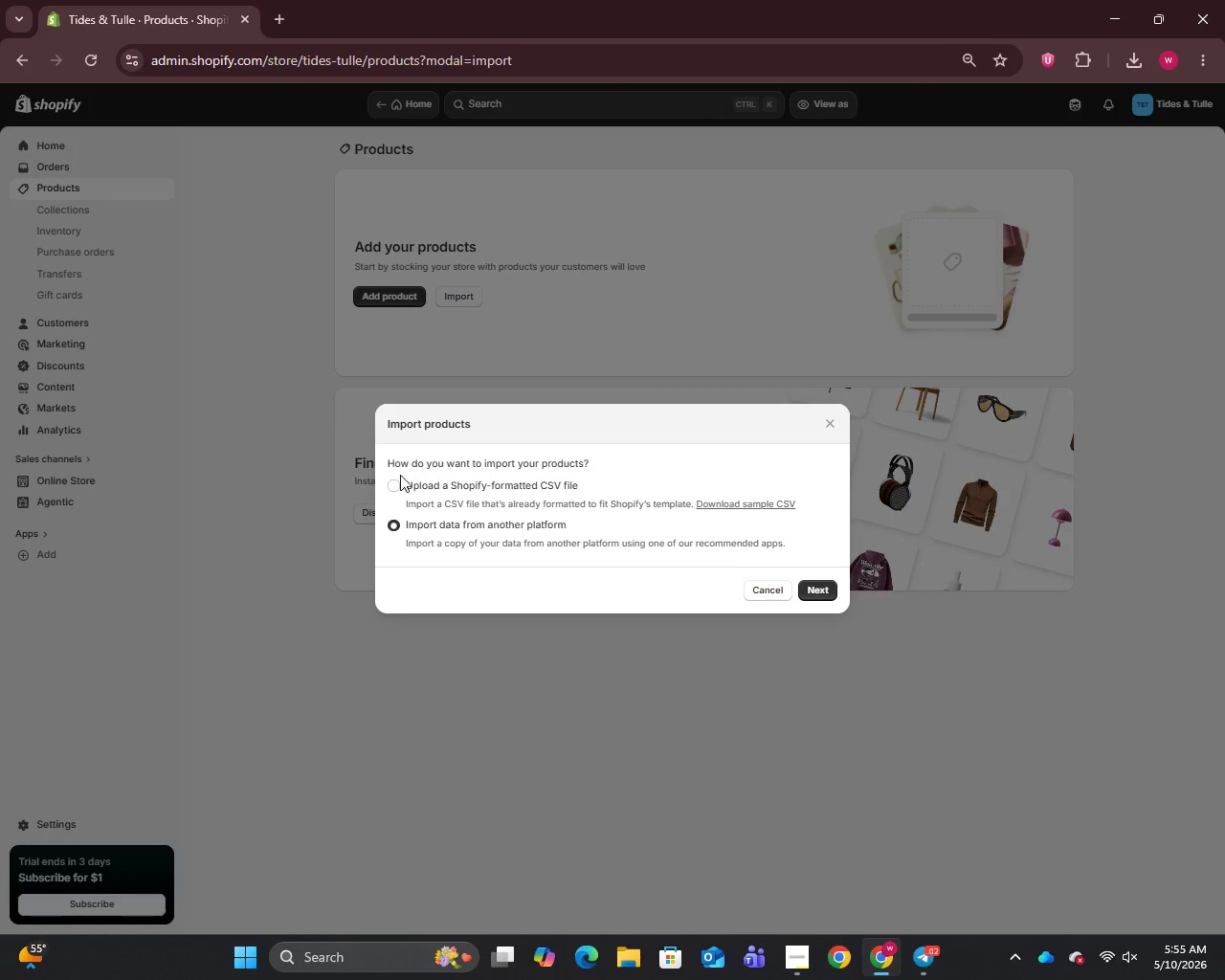 
left_click([395, 484])
 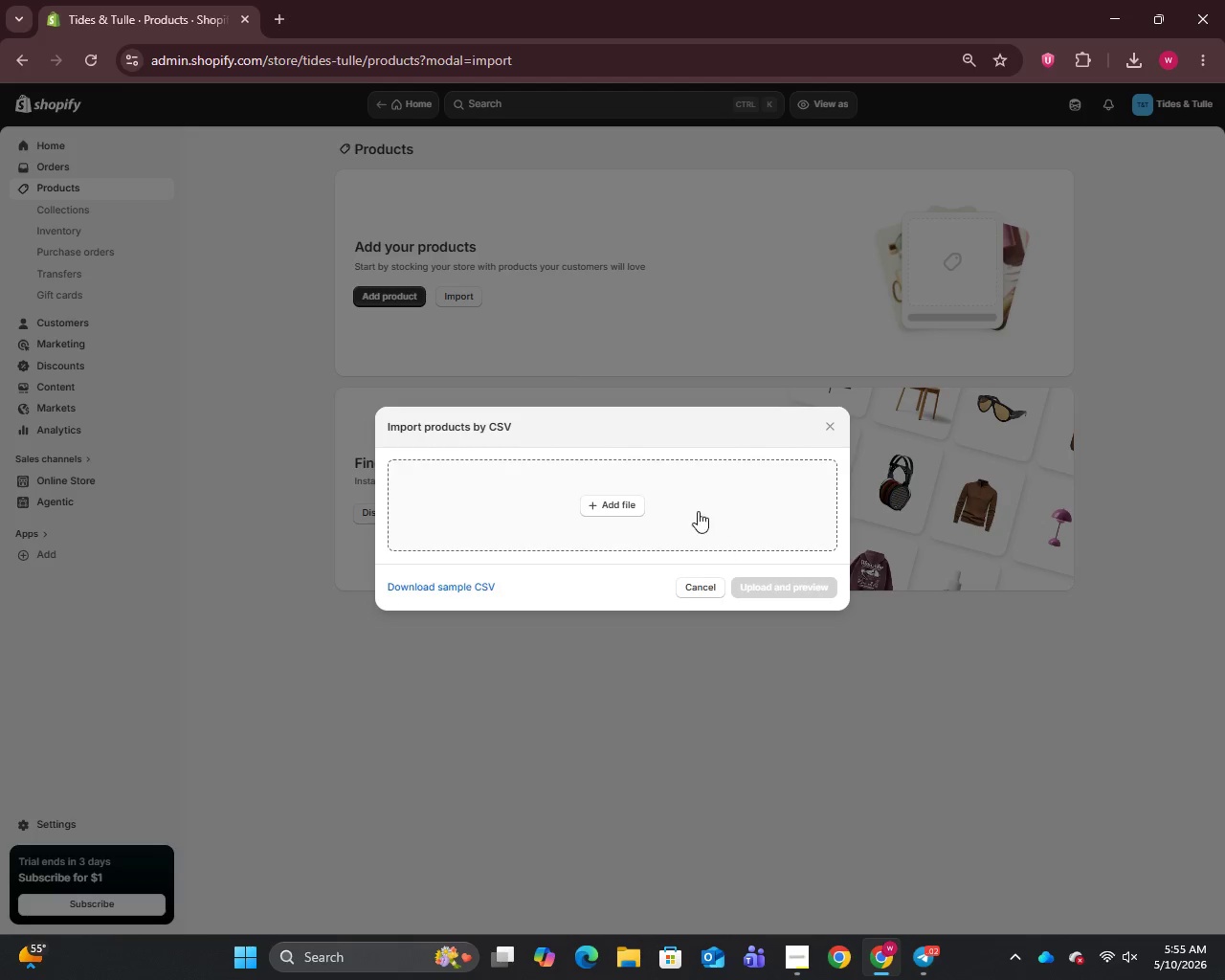 
left_click([612, 505])
 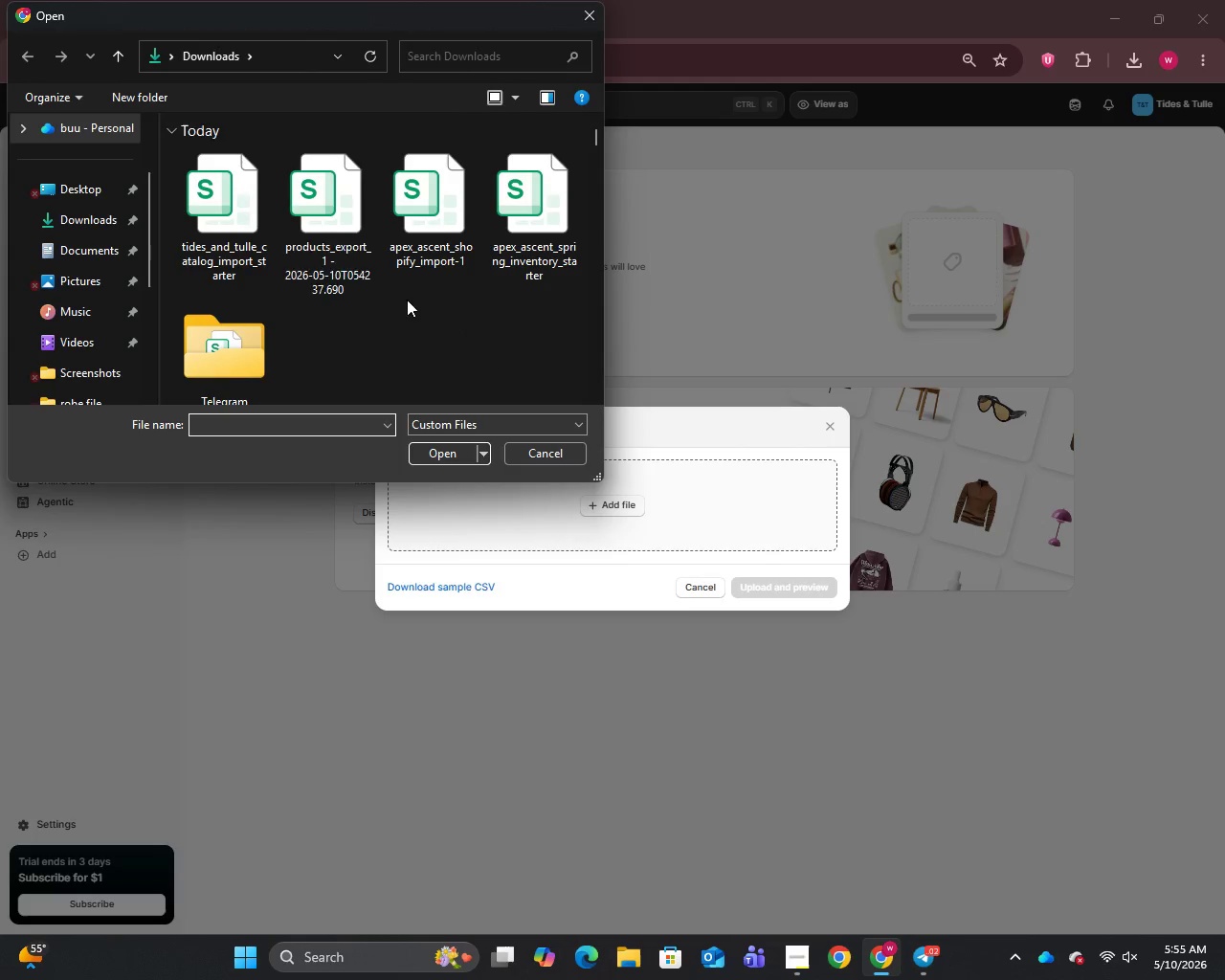 
left_click([225, 214])
 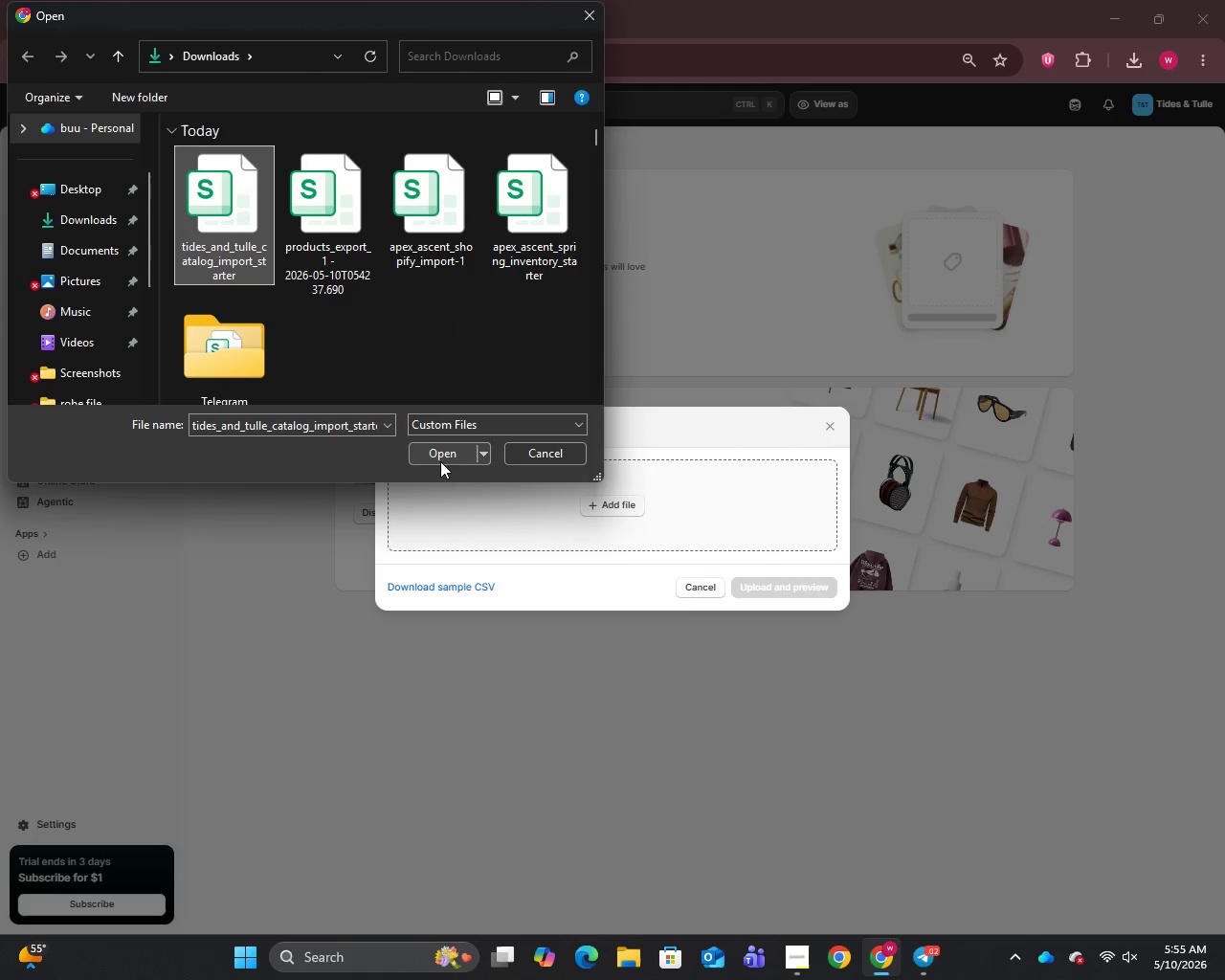 
left_click([438, 451])
 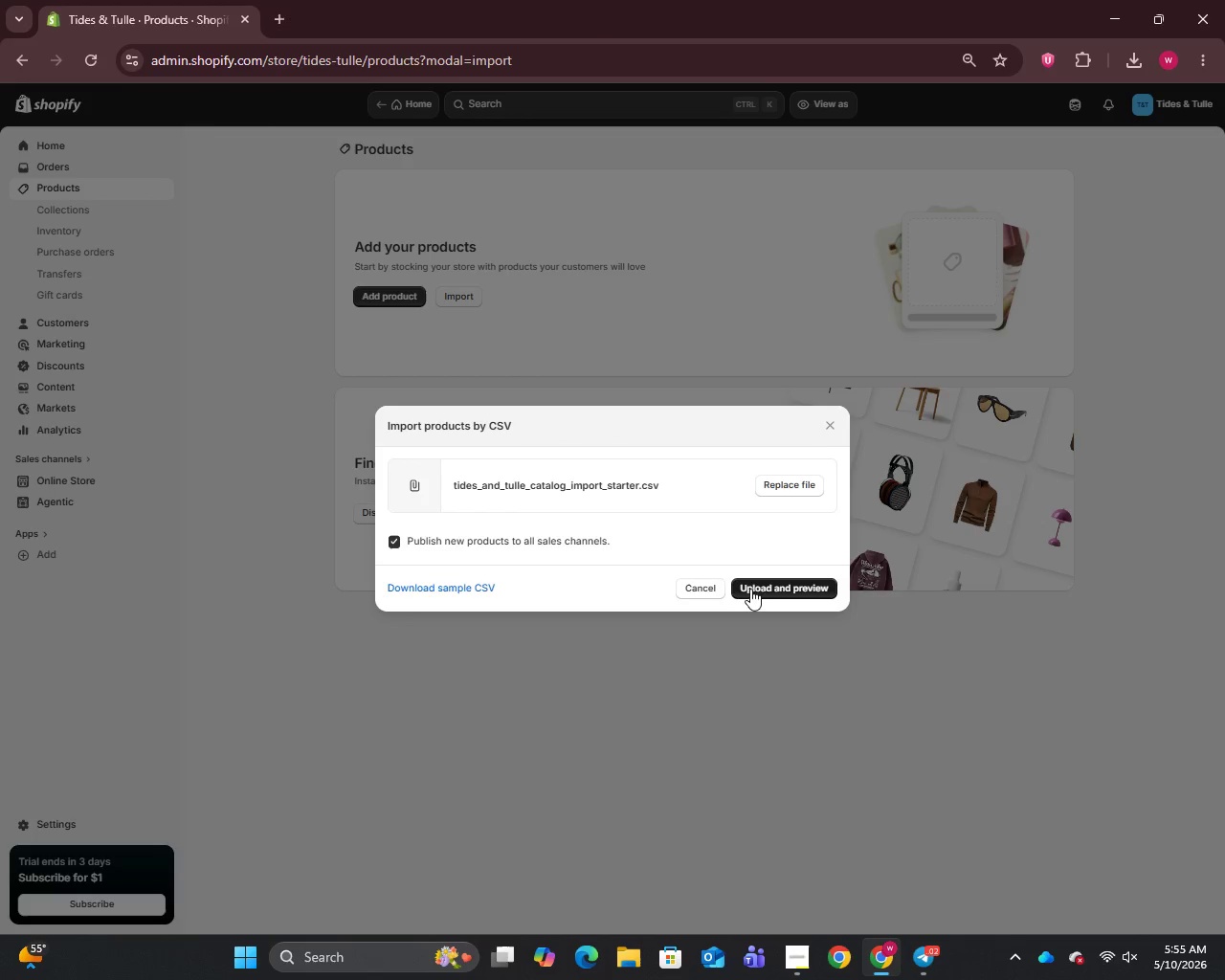 
left_click([764, 583])
 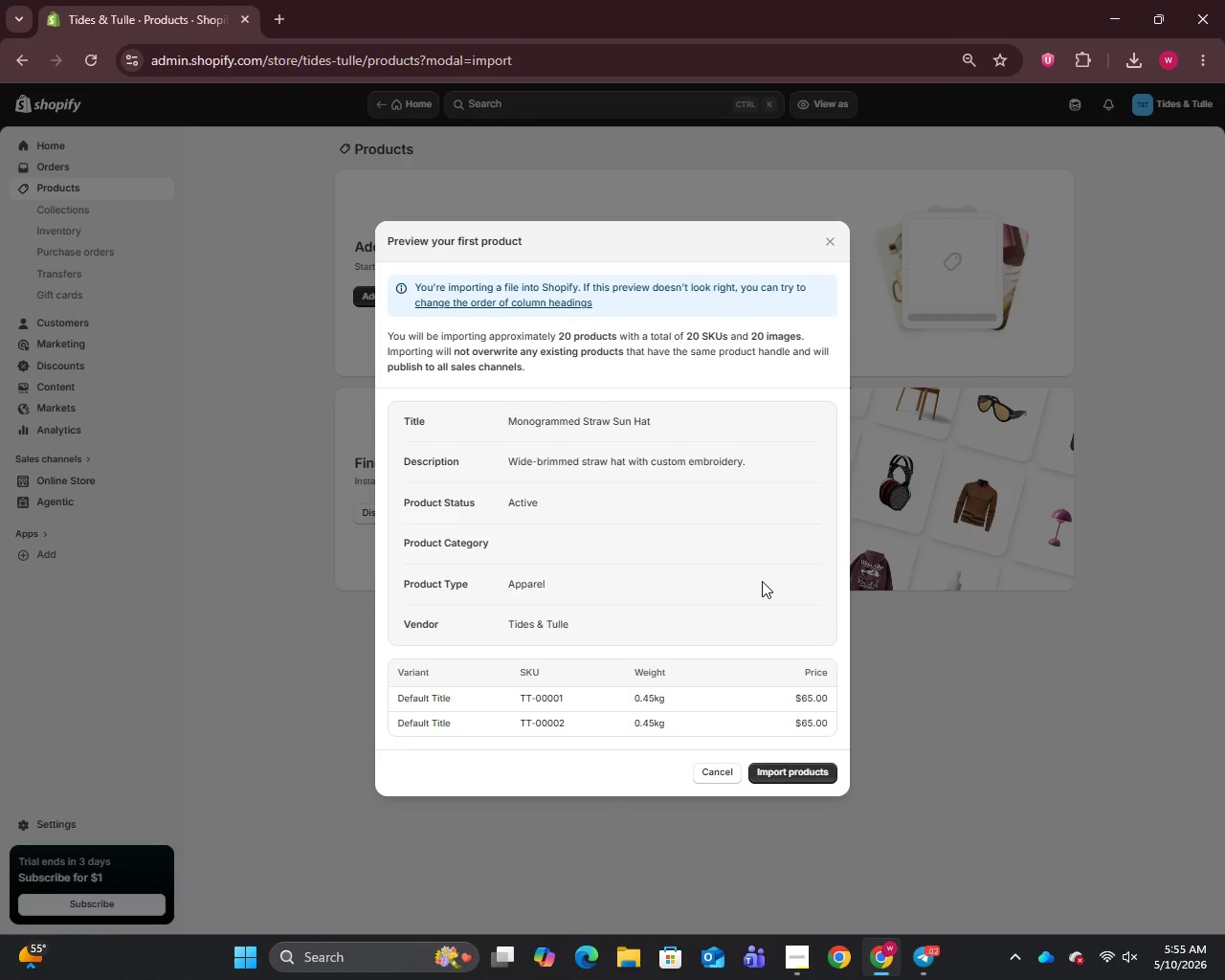 
scroll: coordinate [759, 599], scroll_direction: down, amount: 2.0
 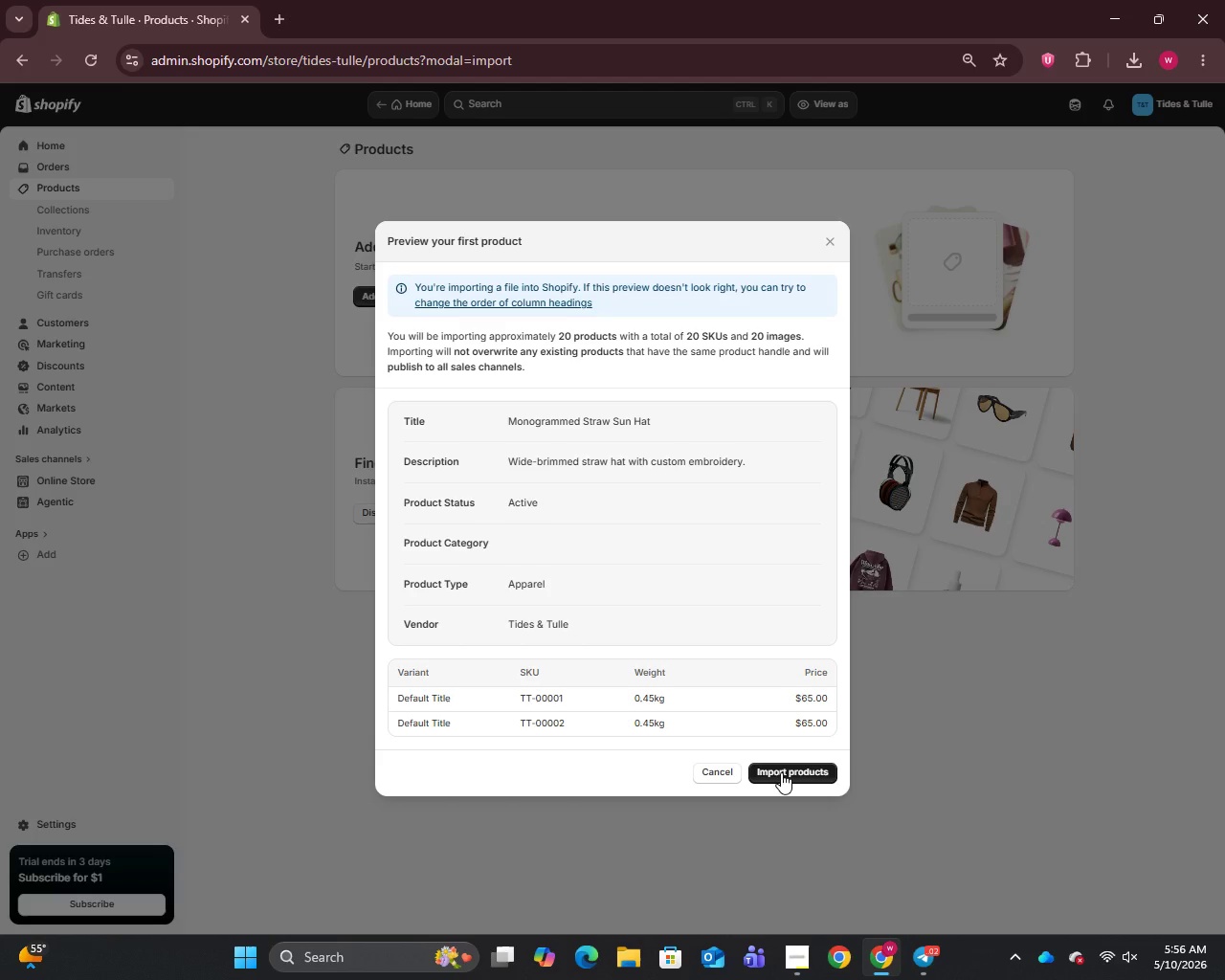 
left_click([781, 772])
 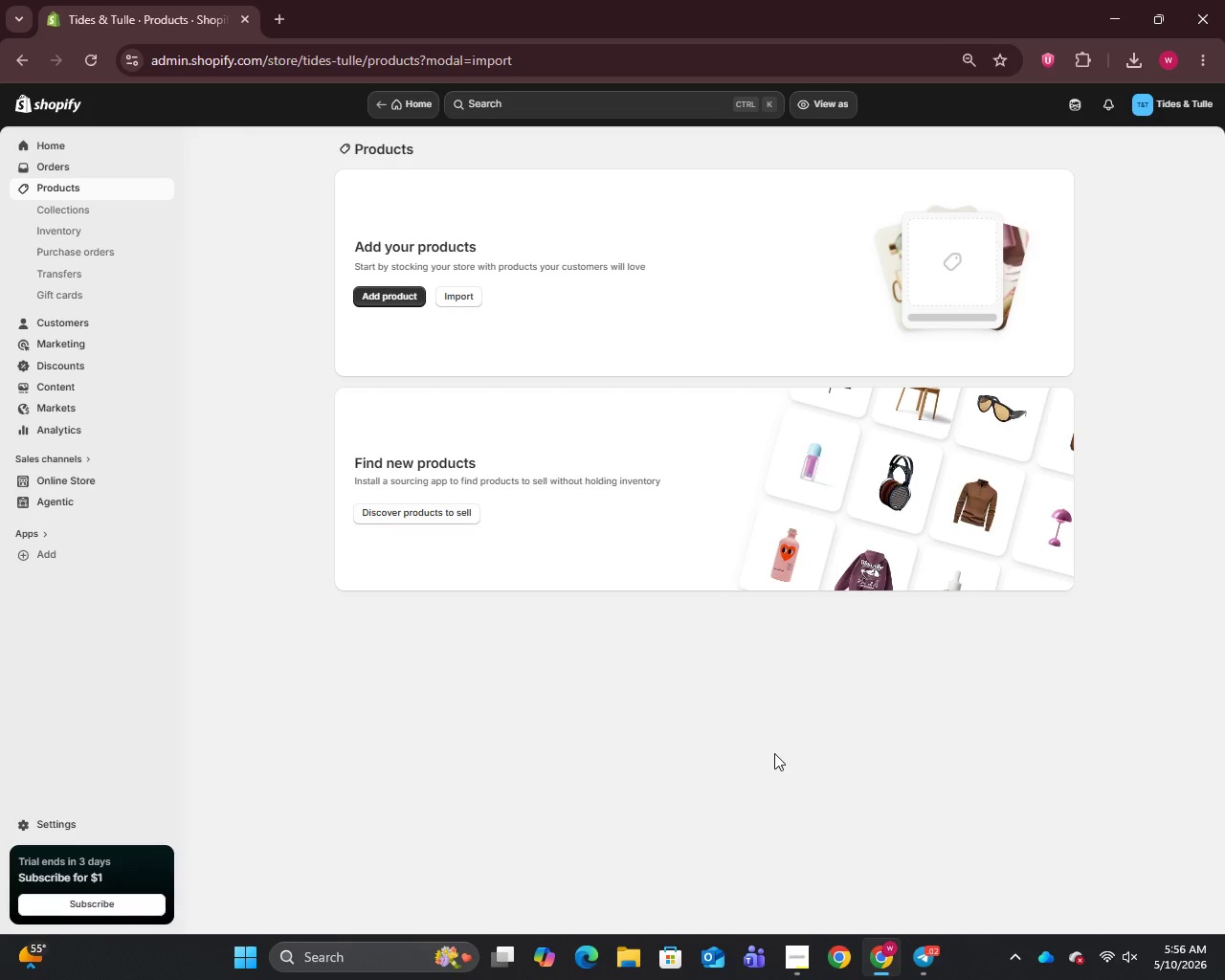 
wait(46.78)
 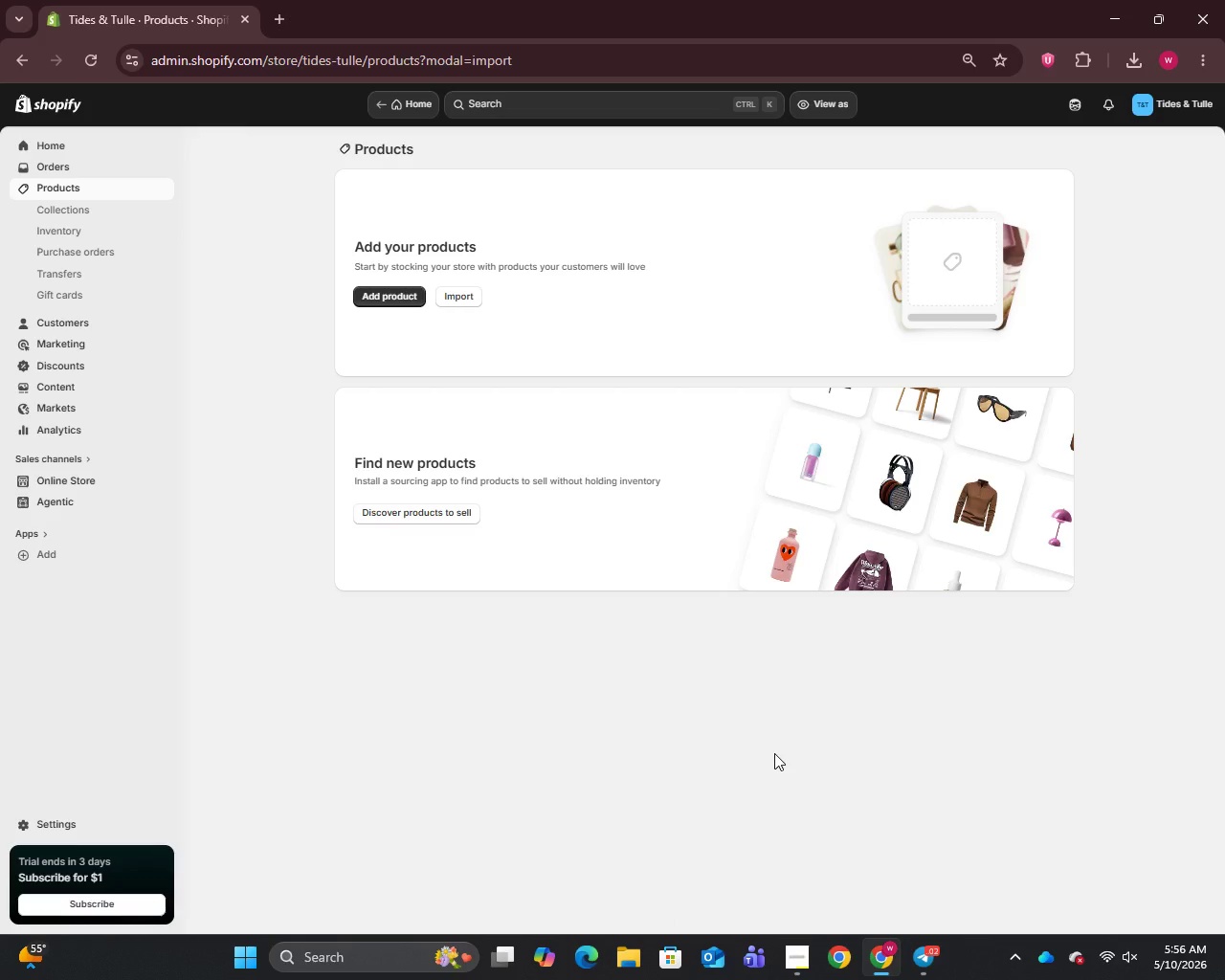 
left_click([53, 484])
 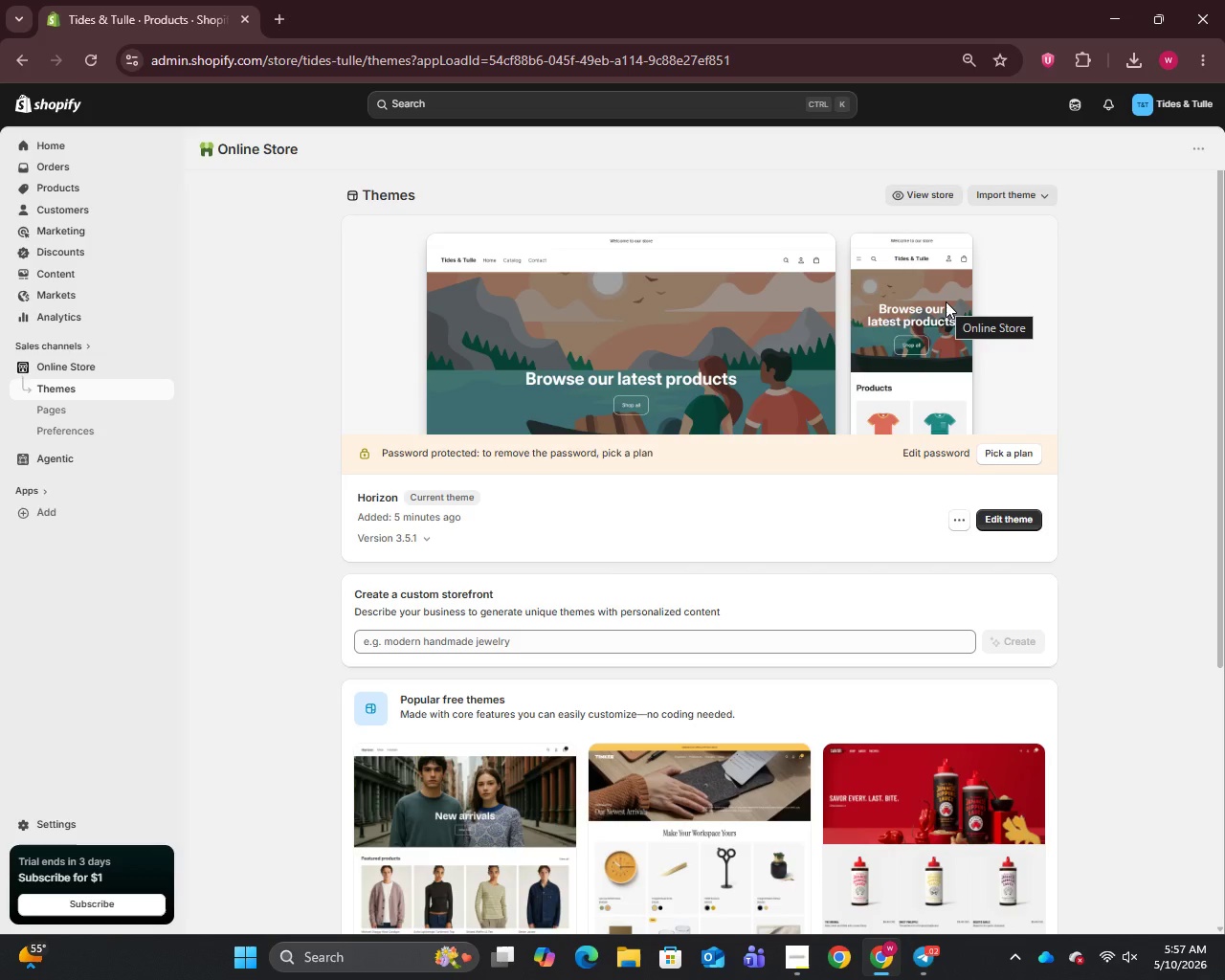 
wait(31.48)
 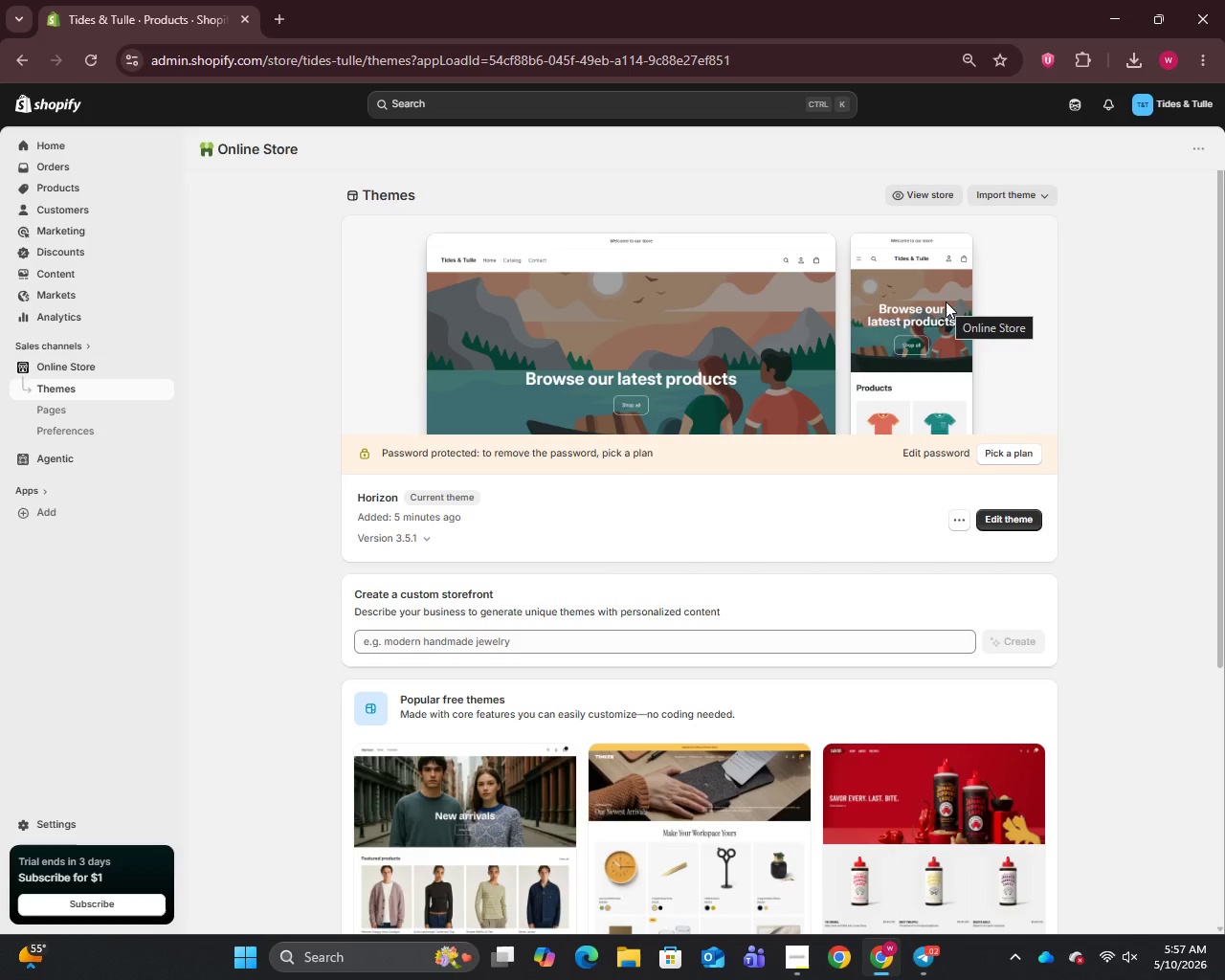 
left_click([60, 188])
 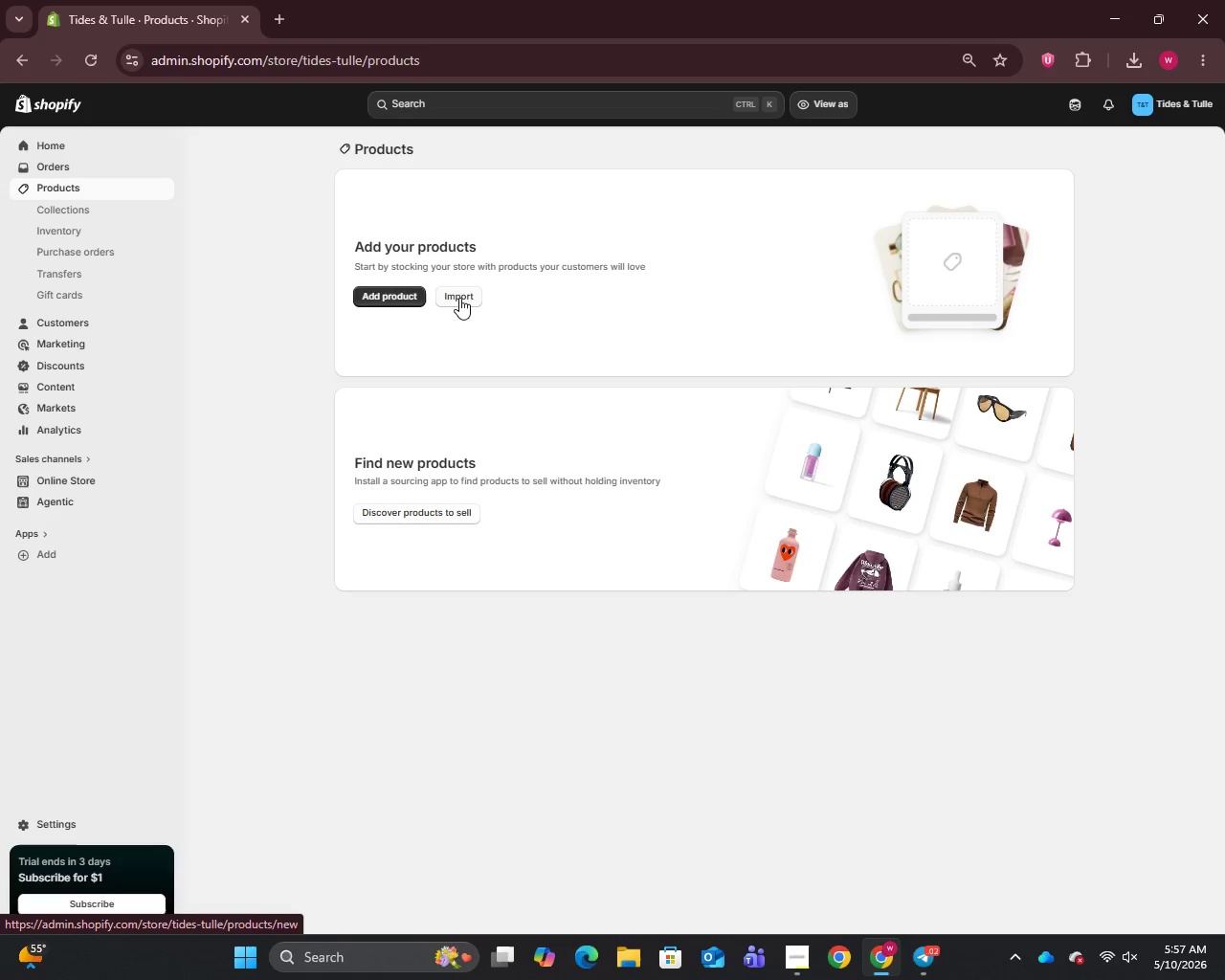 
left_click([78, 148])
 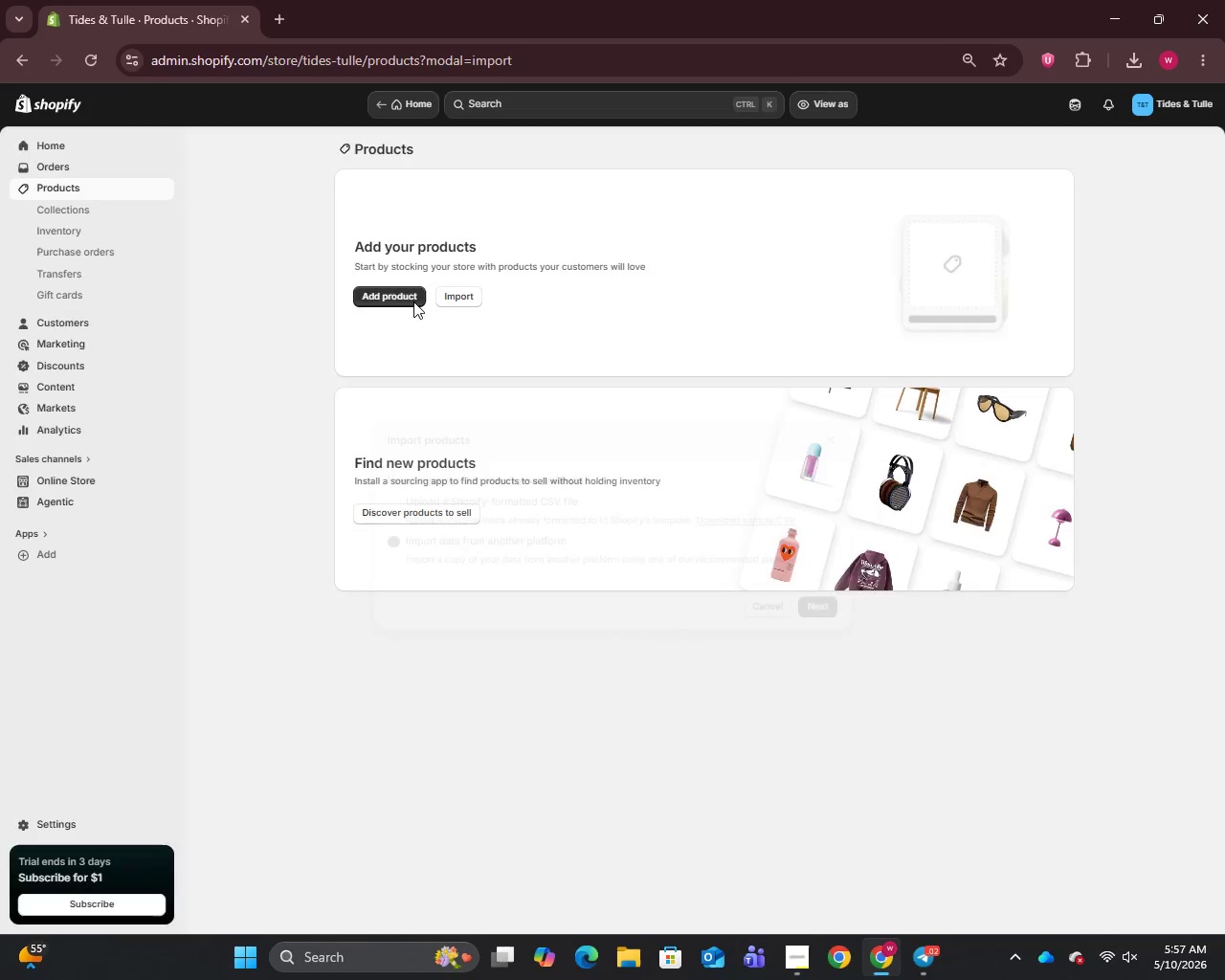 
wait(6.39)
 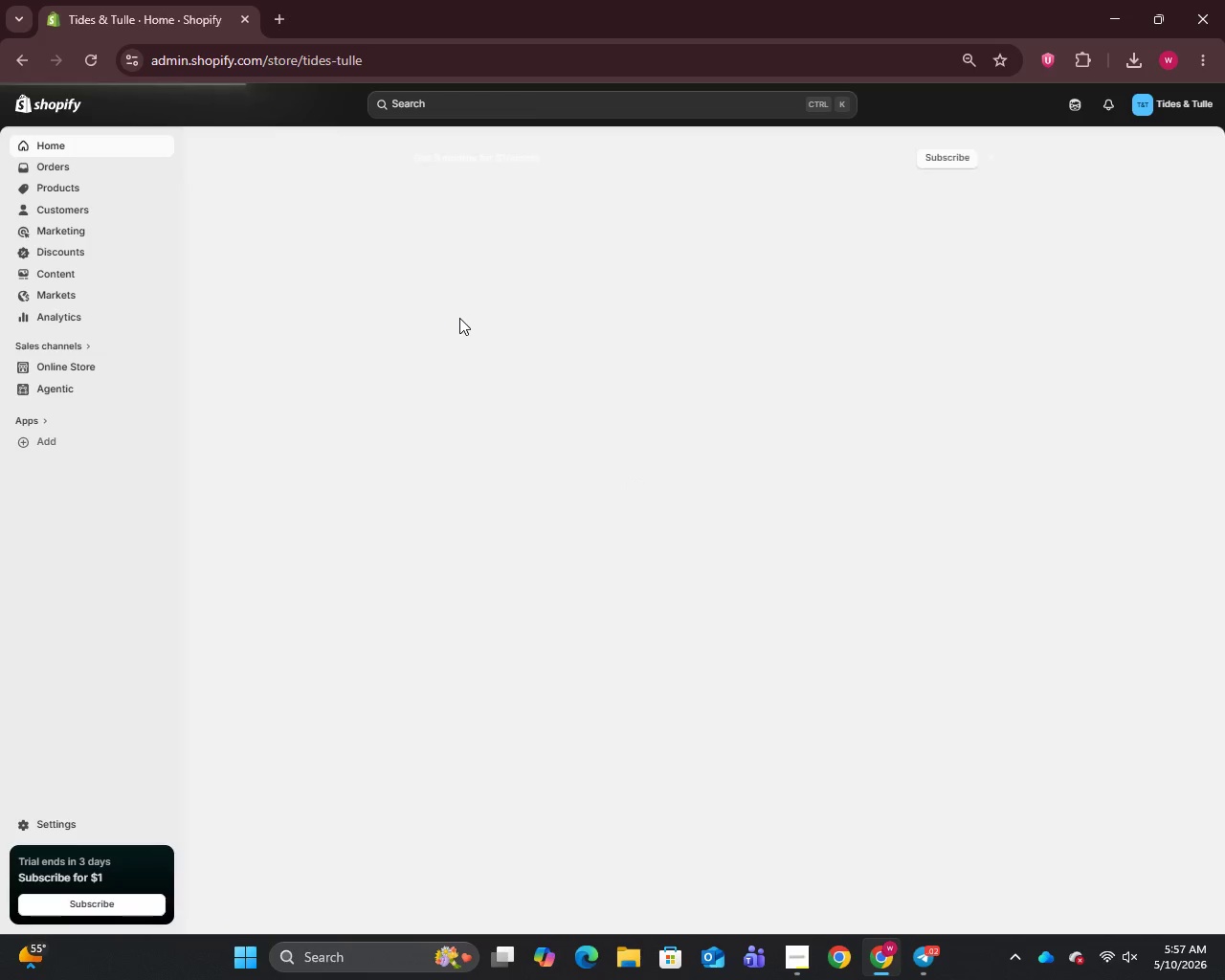 
left_click([463, 293])
 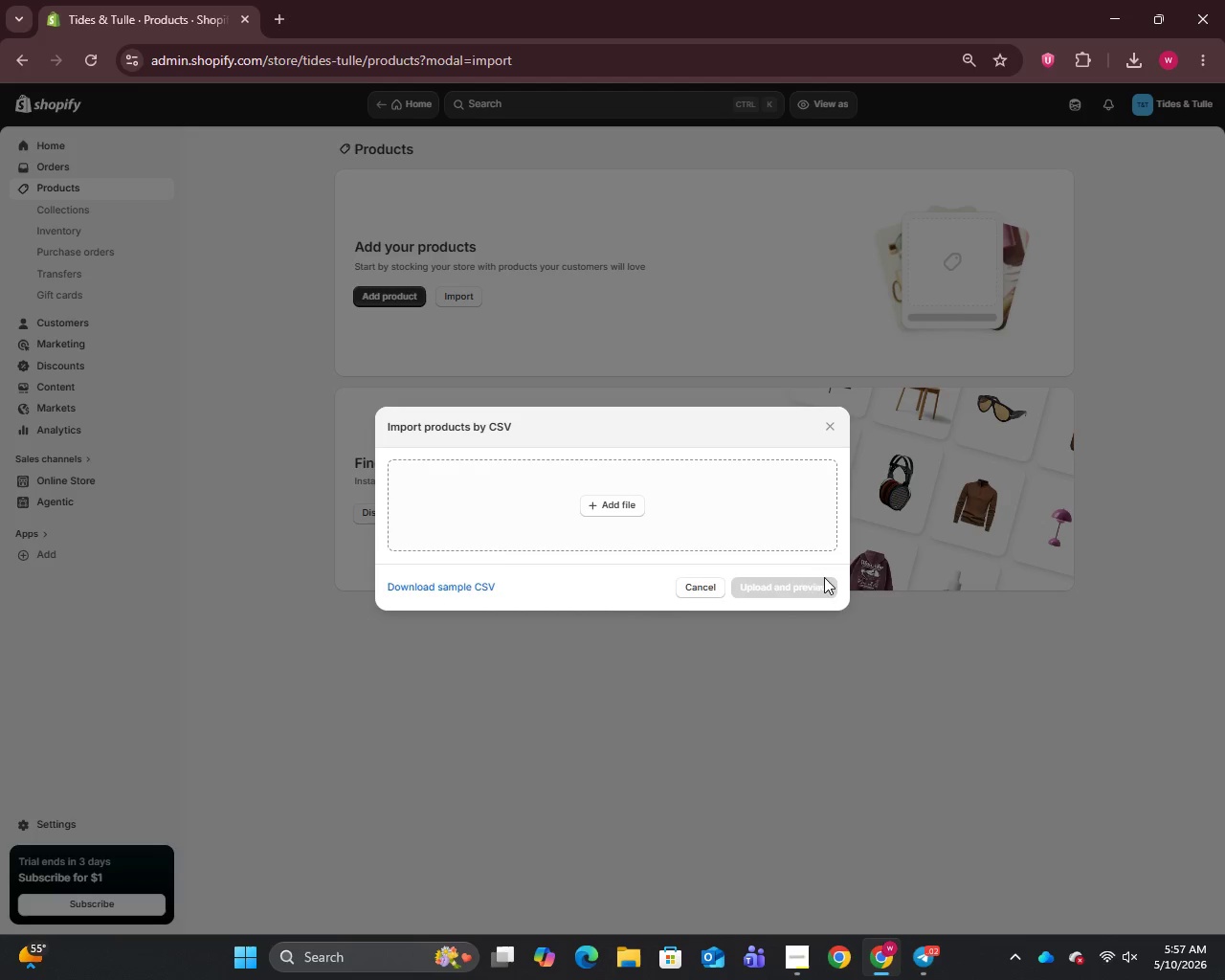 
left_click([619, 500])
 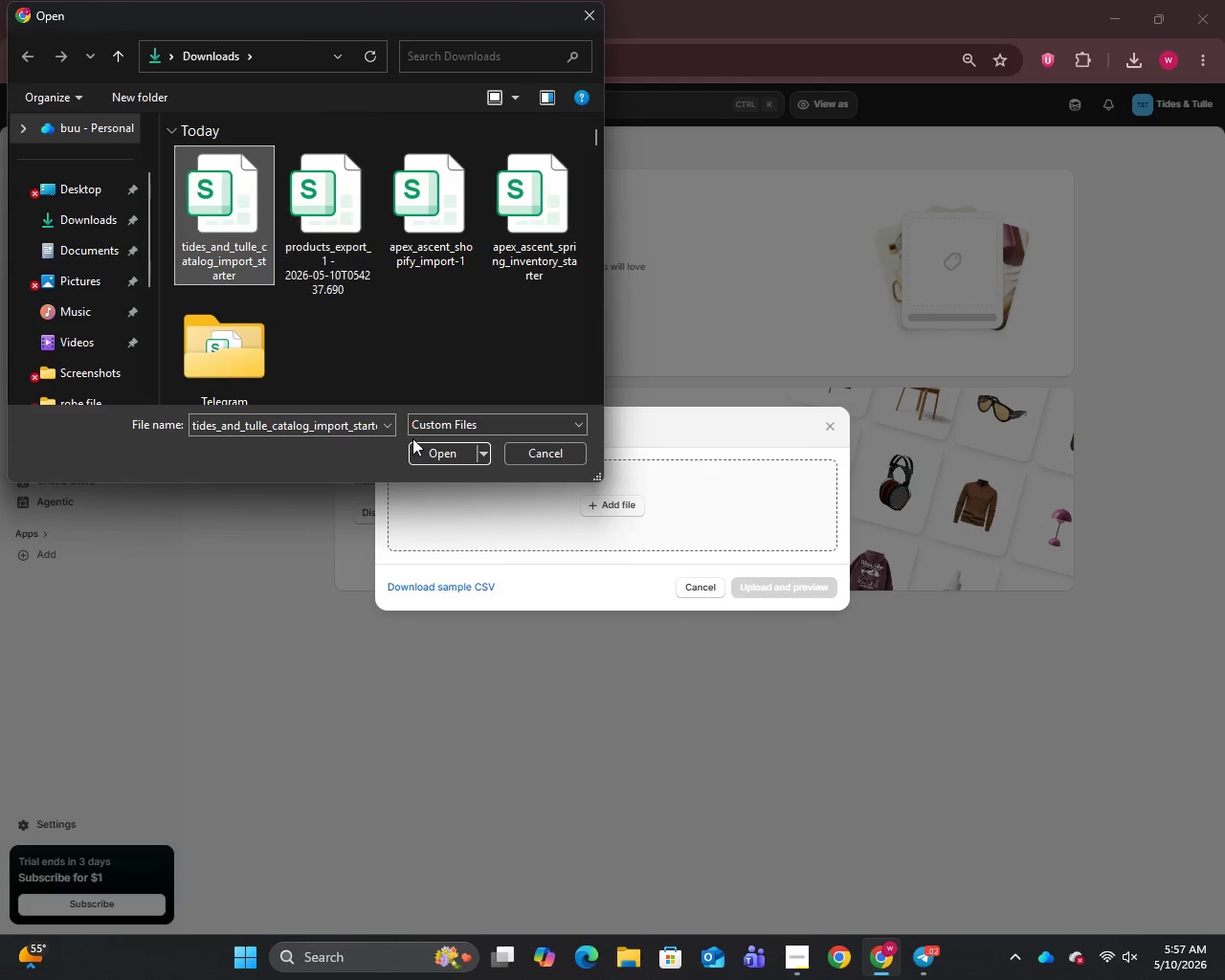 
left_click([447, 448])
 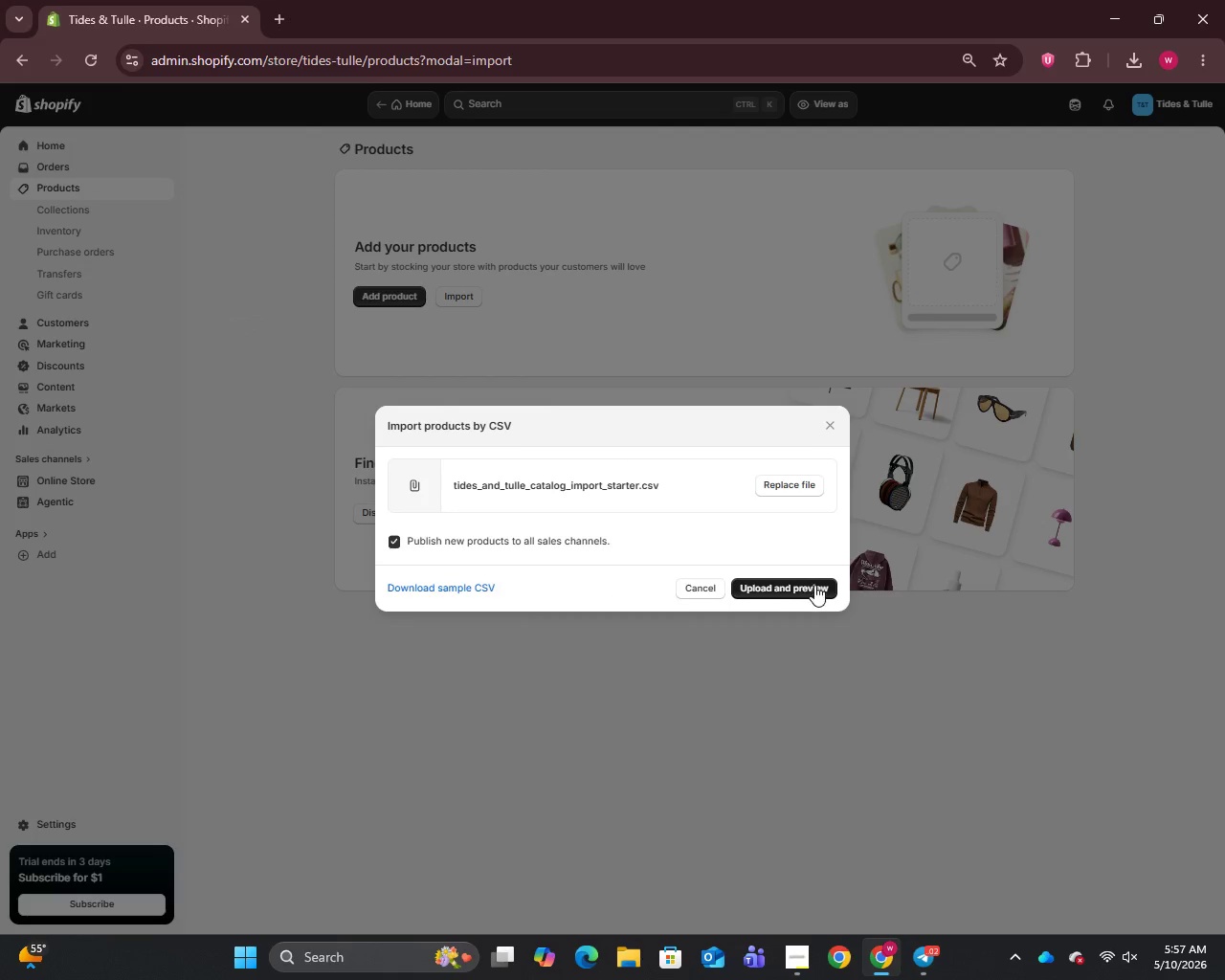 
left_click([812, 583])
 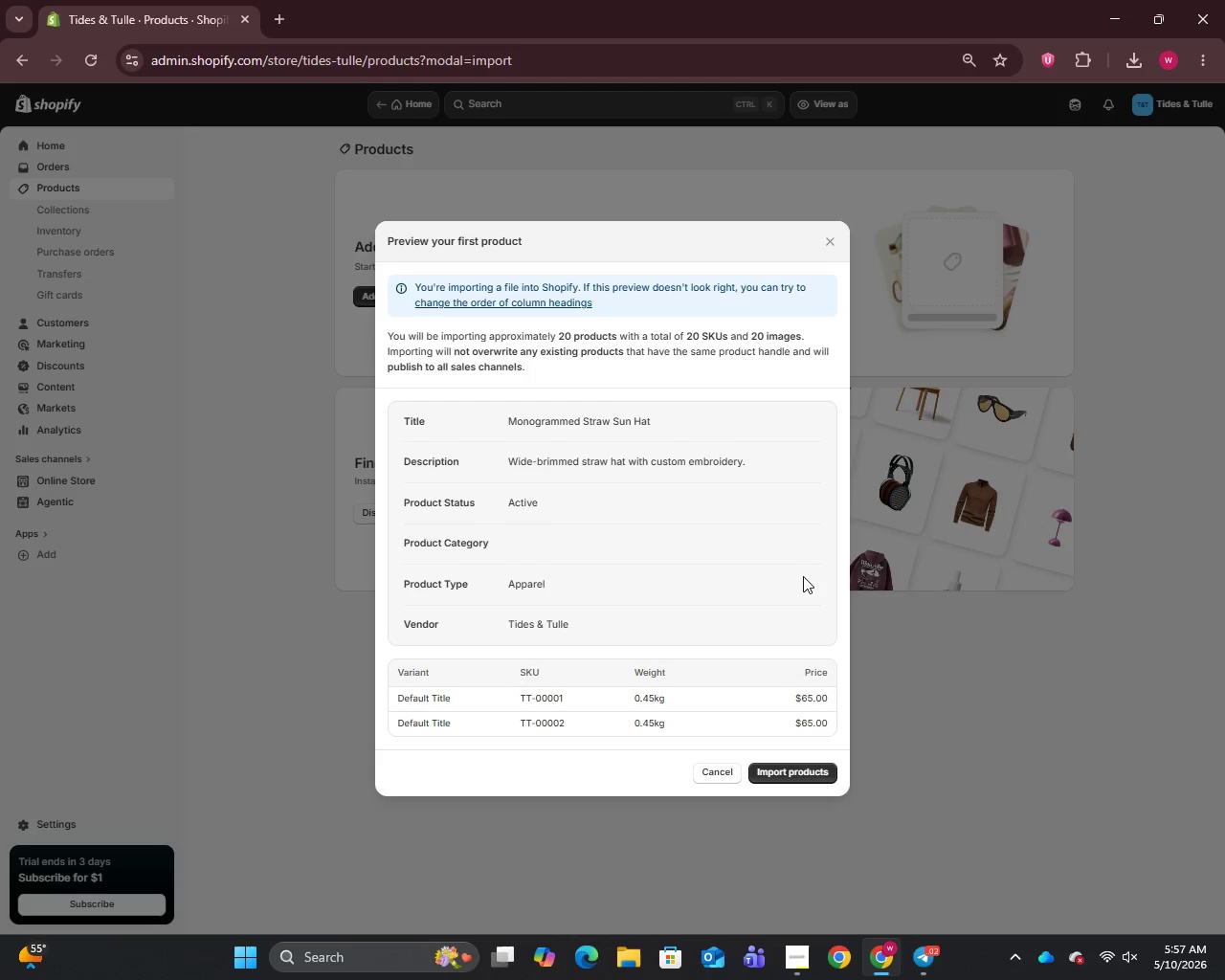 
wait(5.36)
 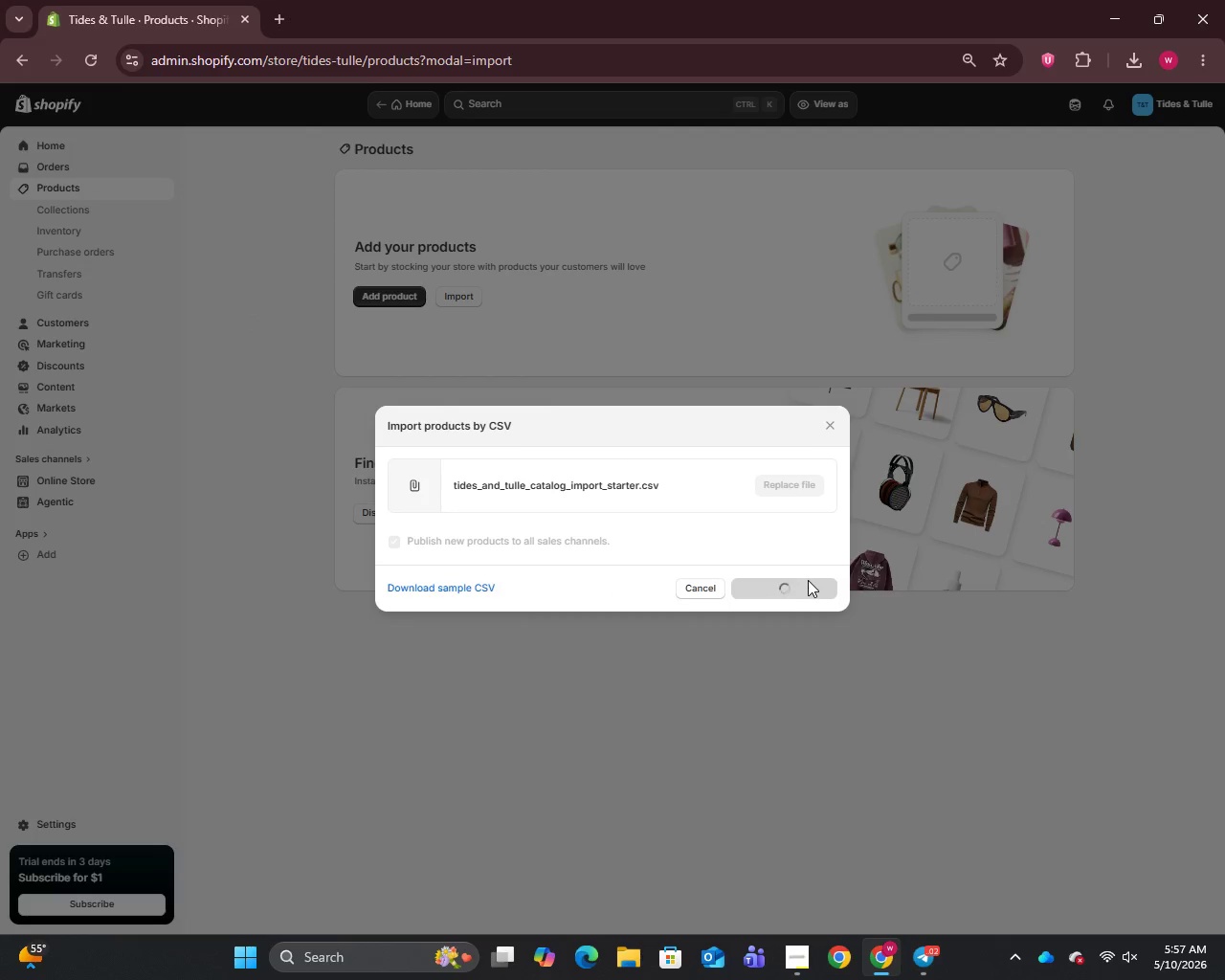 
scroll: coordinate [752, 572], scroll_direction: down, amount: 6.0
 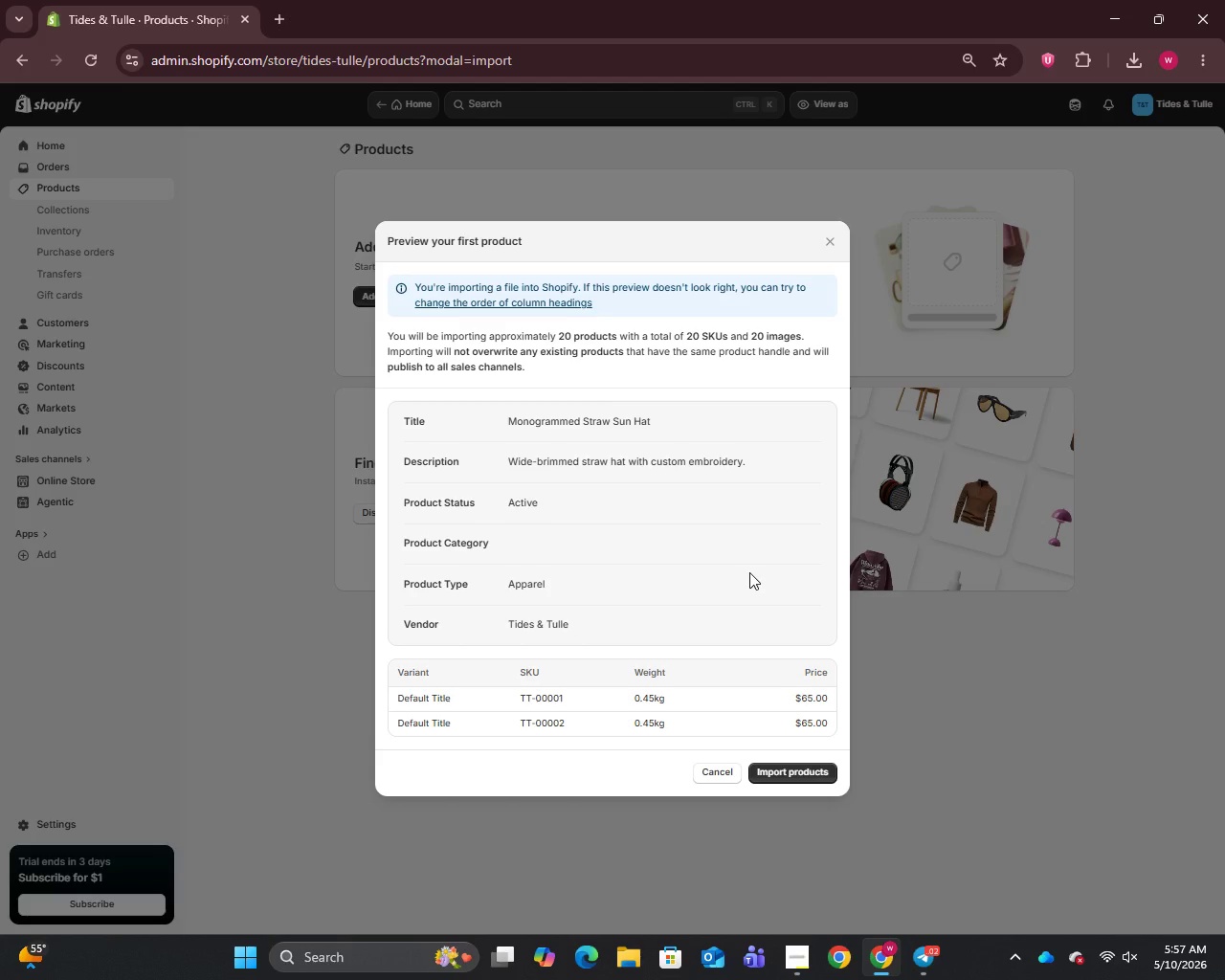 
scroll: coordinate [749, 572], scroll_direction: up, amount: 2.0
 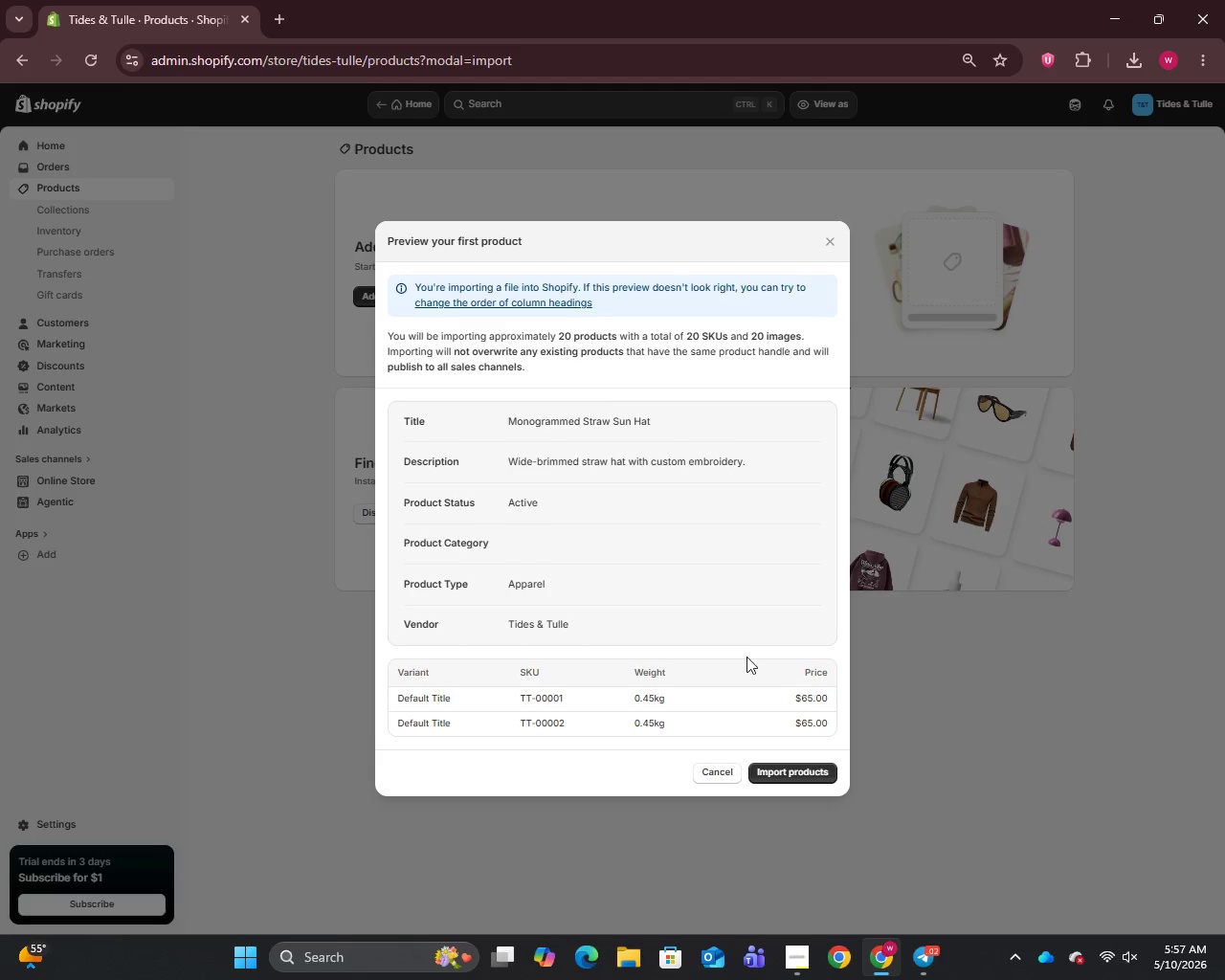 
left_click([778, 768])
 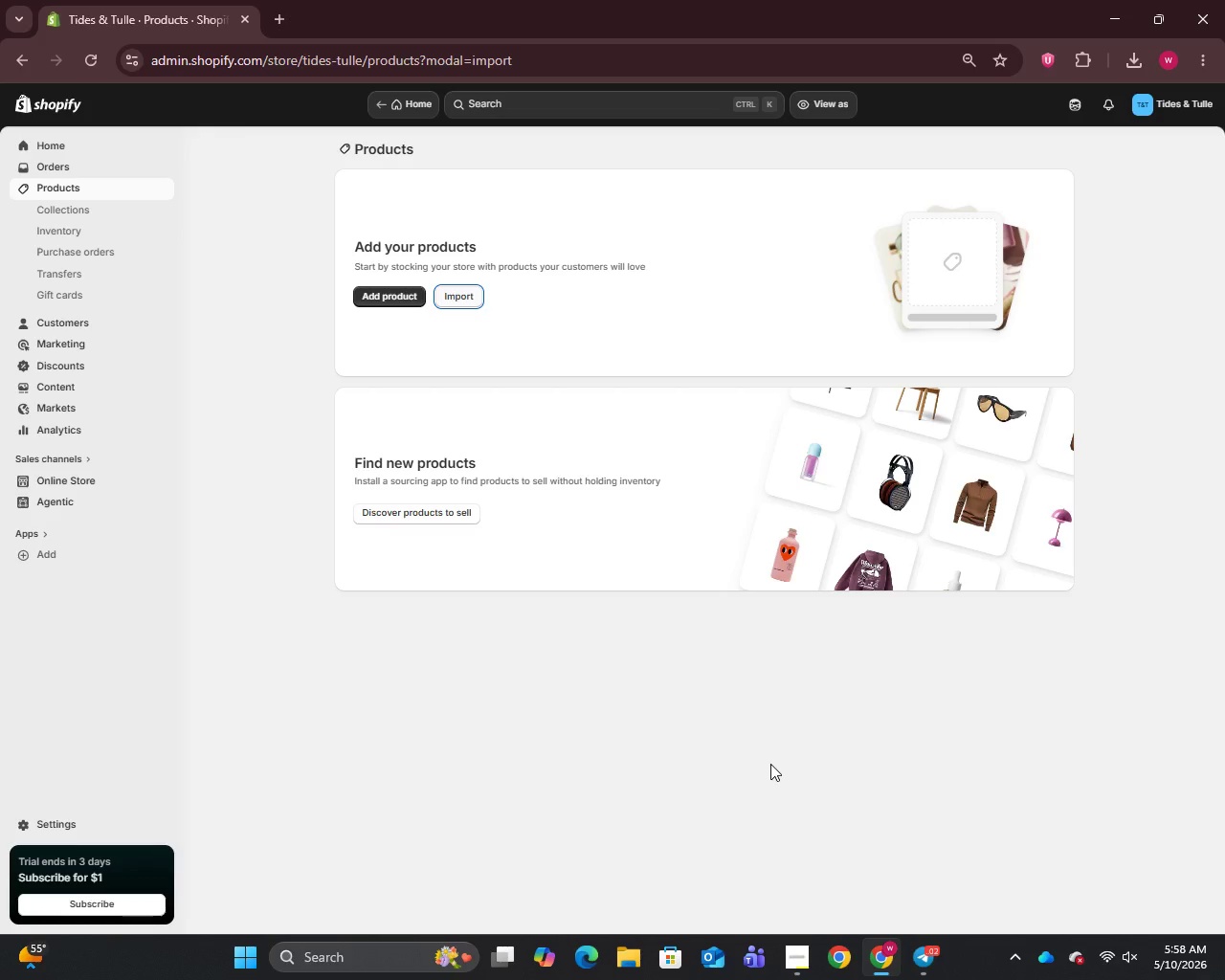 
wait(44.83)
 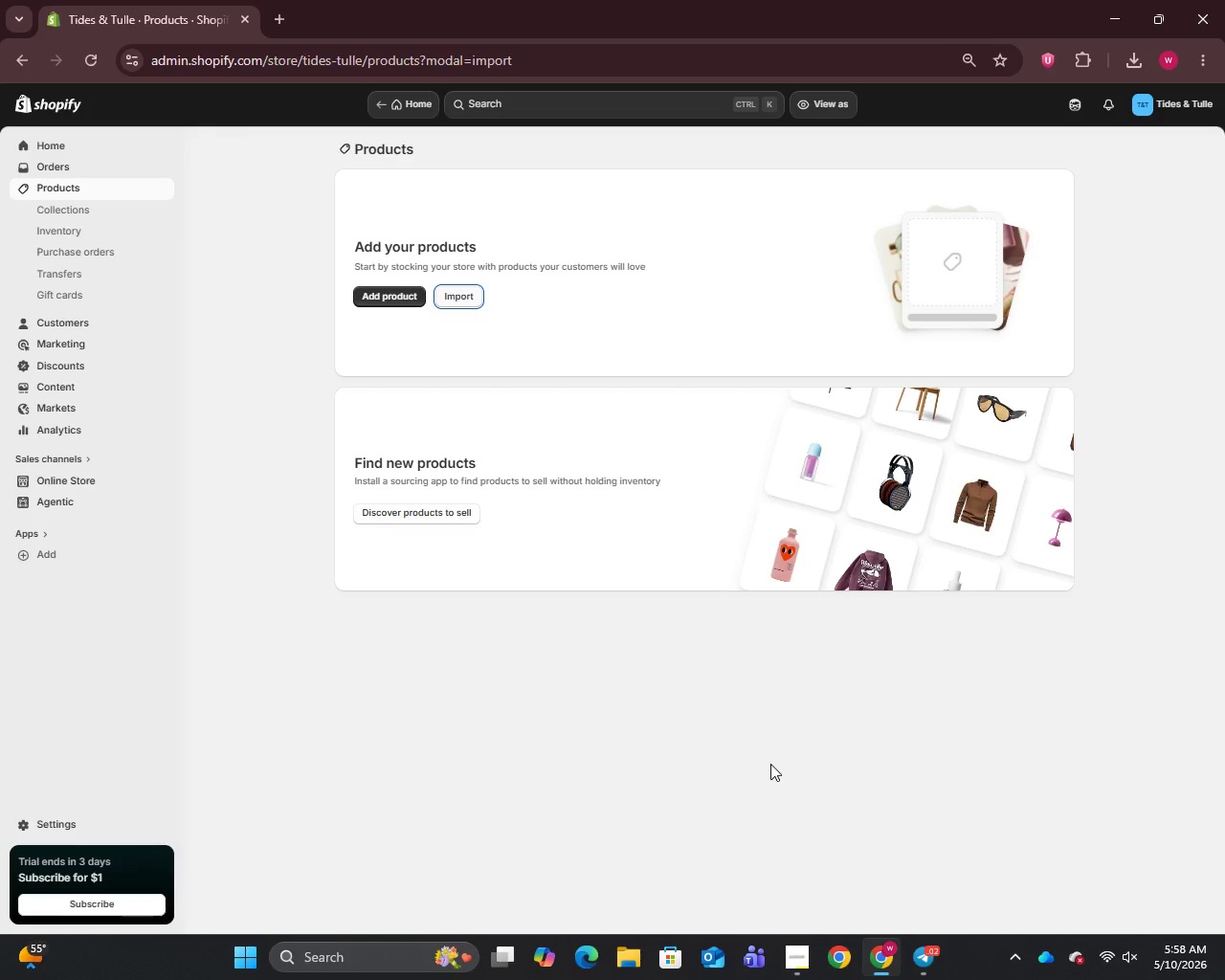 
left_click([56, 489])
 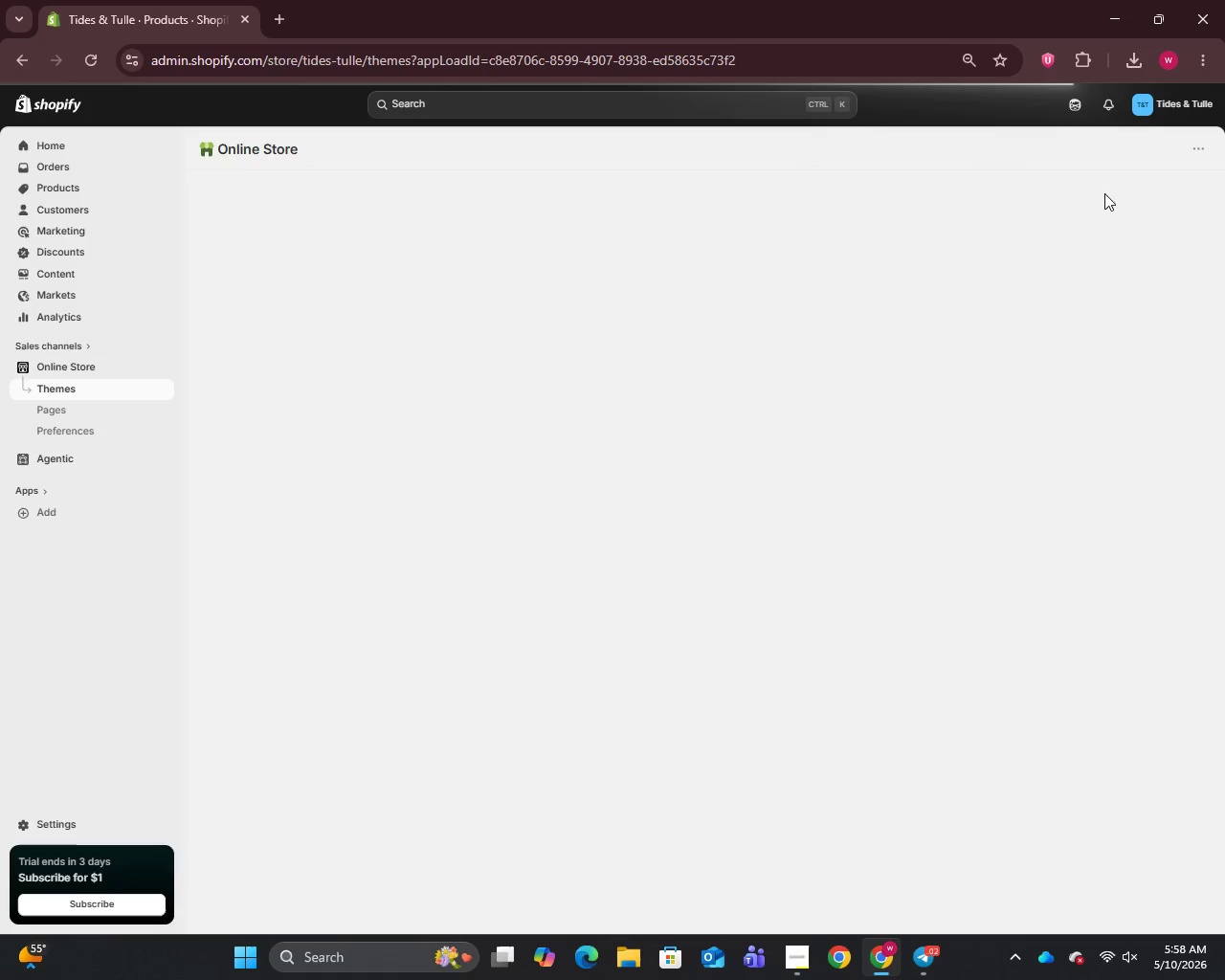 
wait(5.72)
 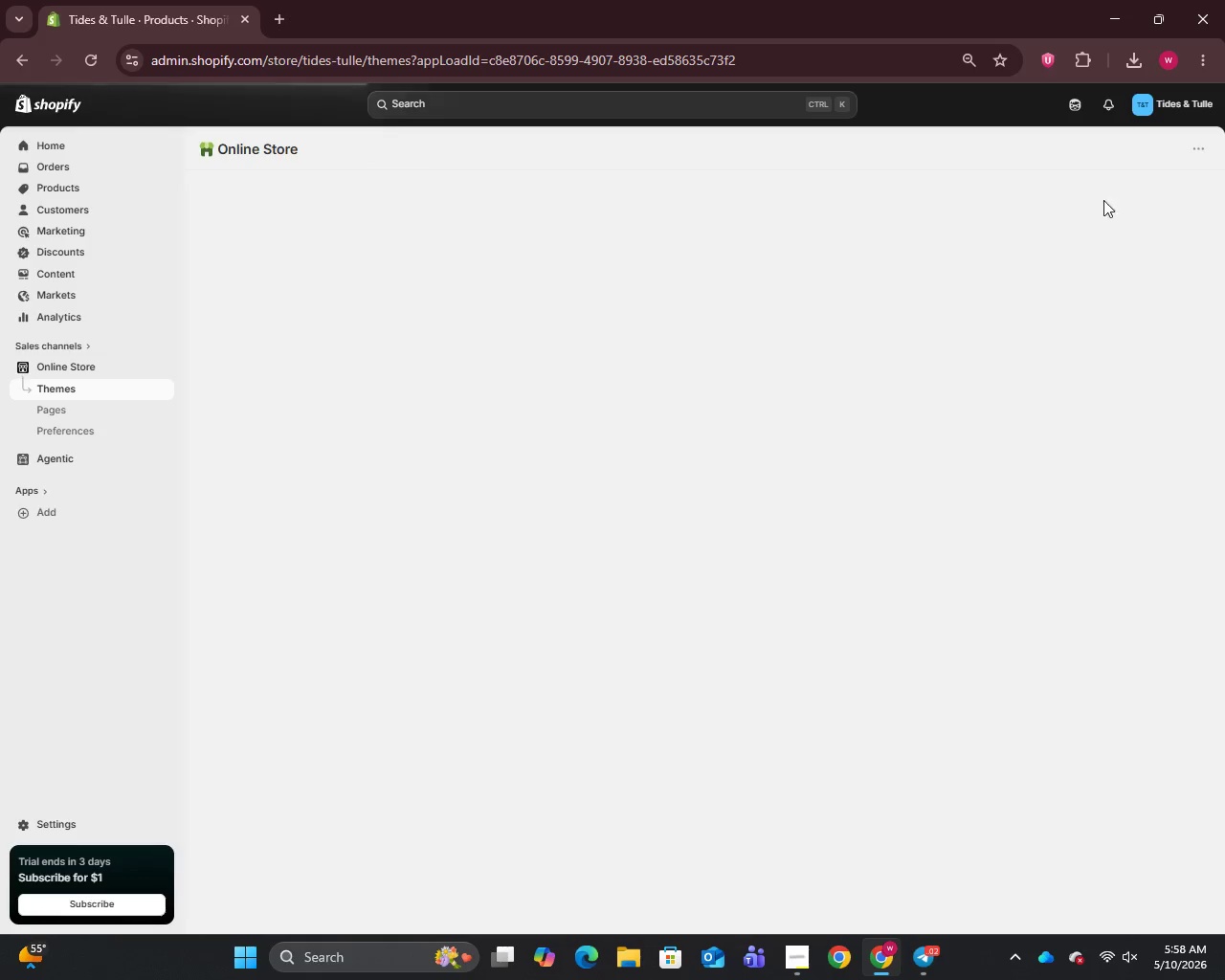 
left_click([1020, 198])
 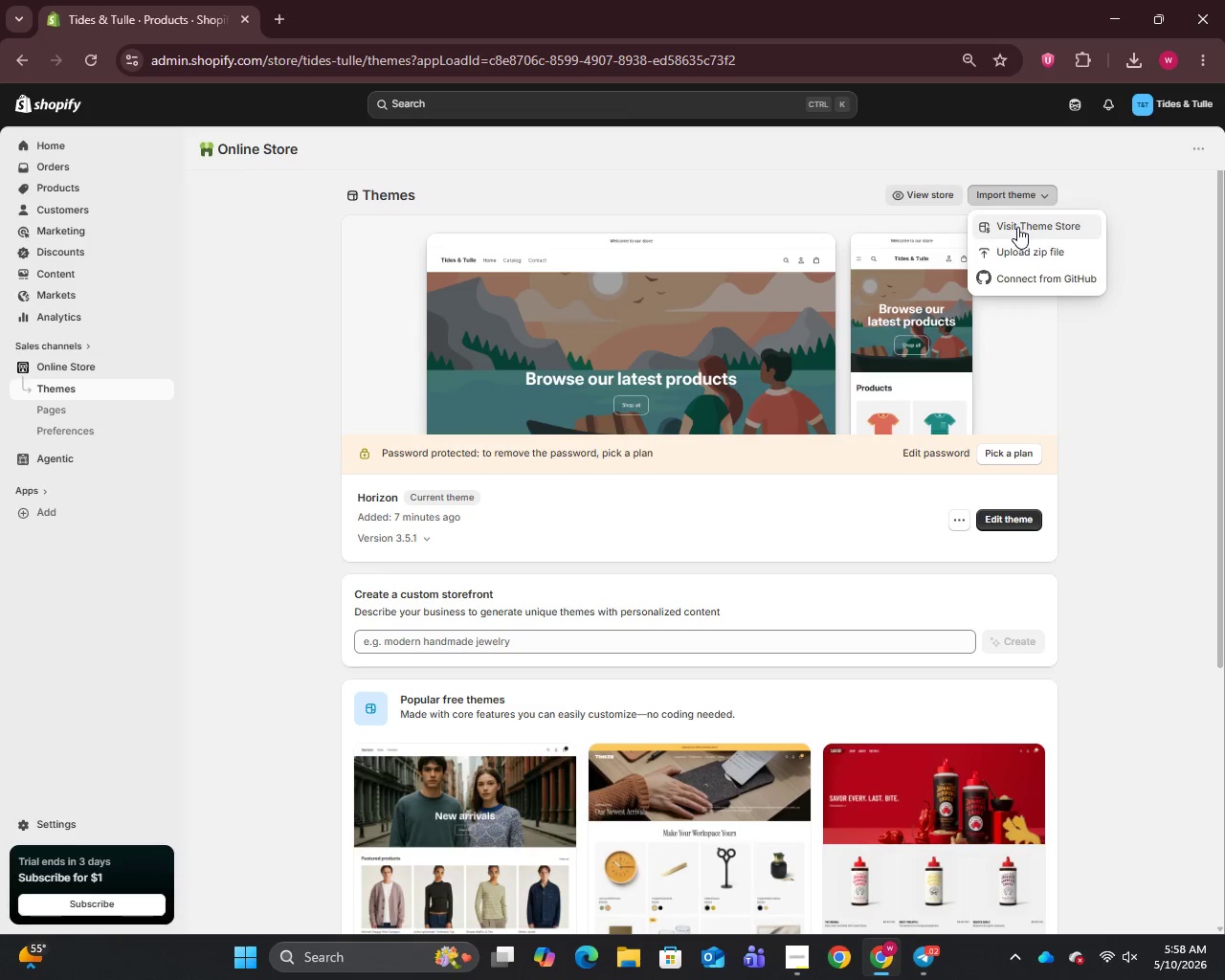 
left_click([1017, 227])
 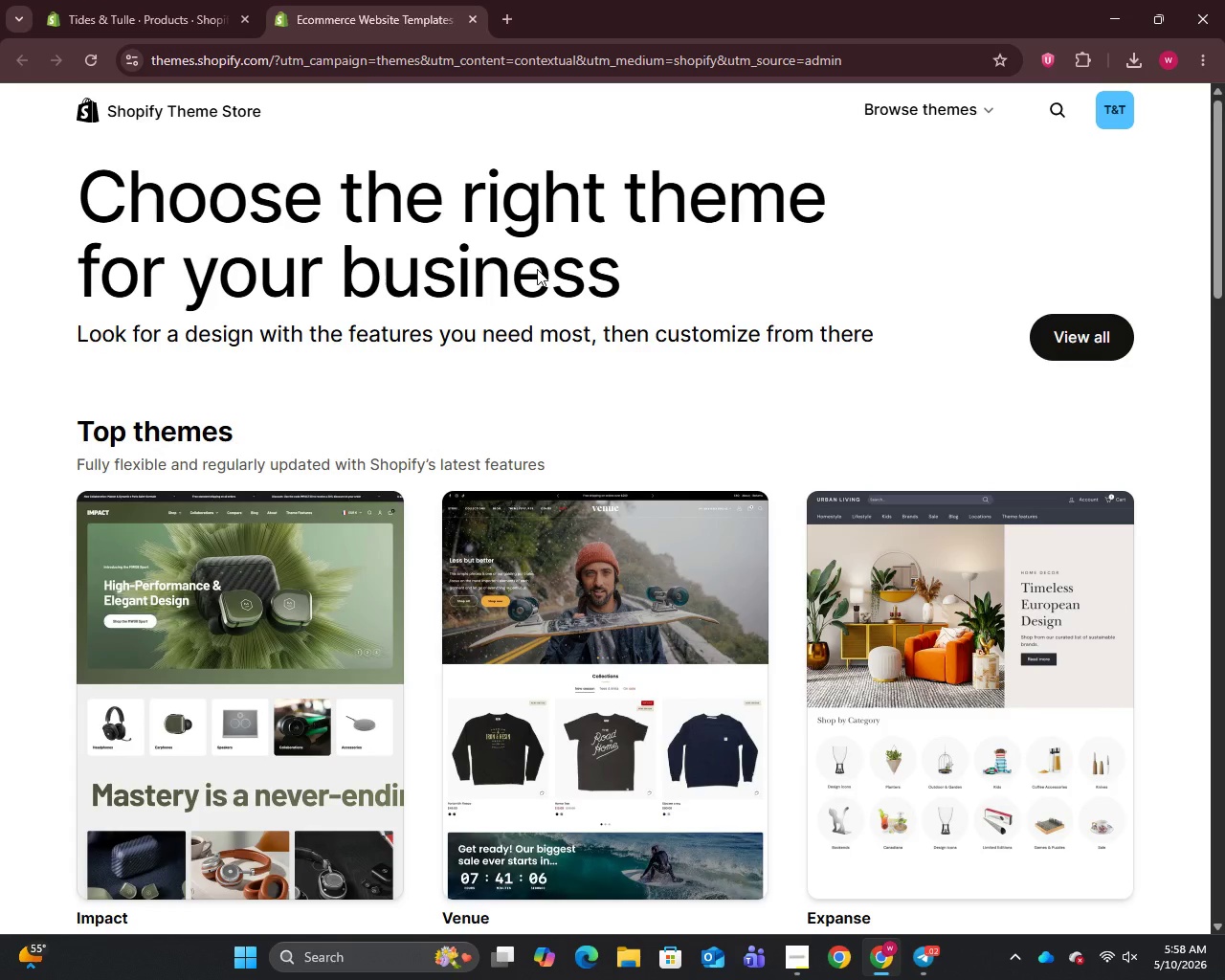 
wait(6.7)
 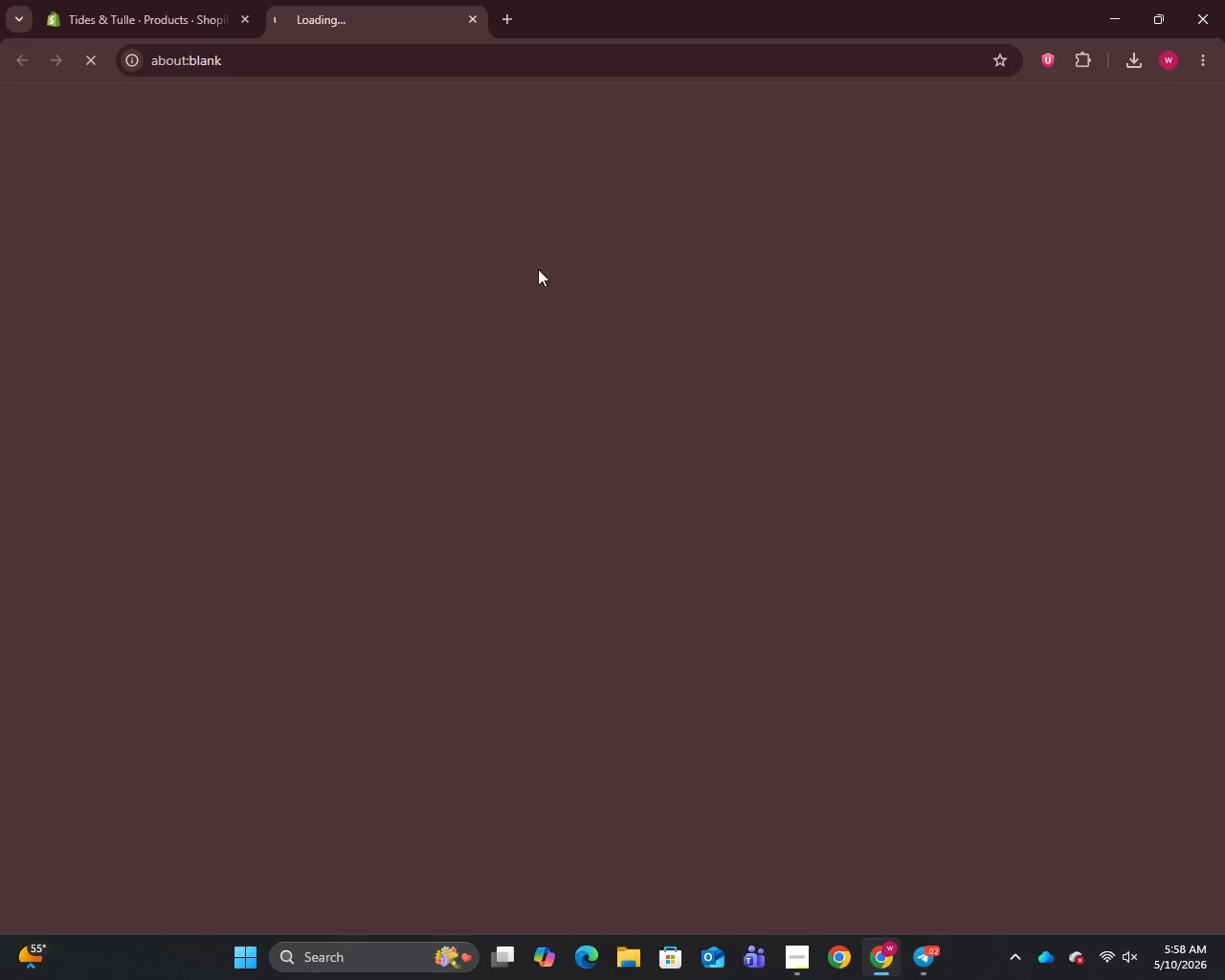 
left_click([1053, 116])
 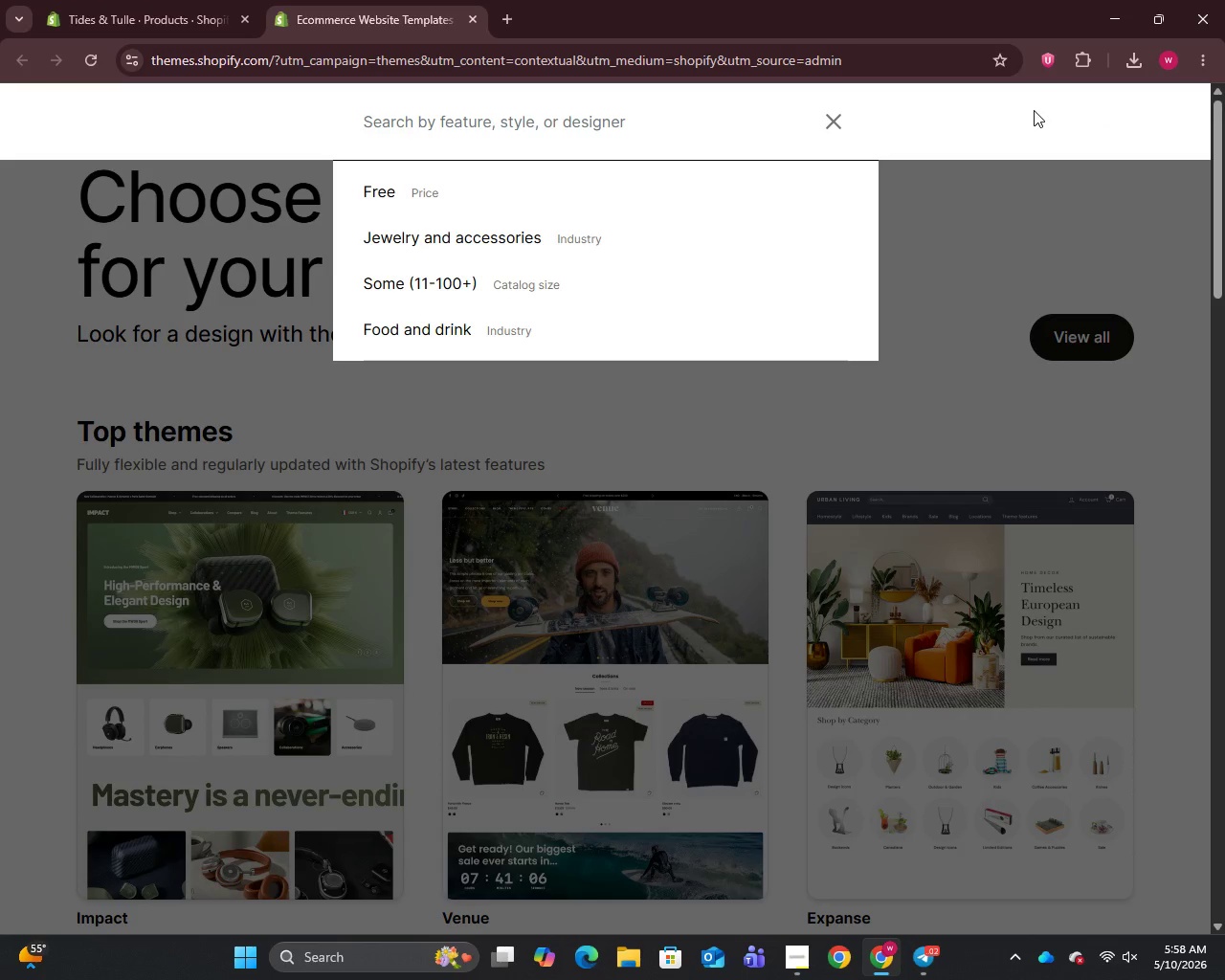 
type(dawn)
 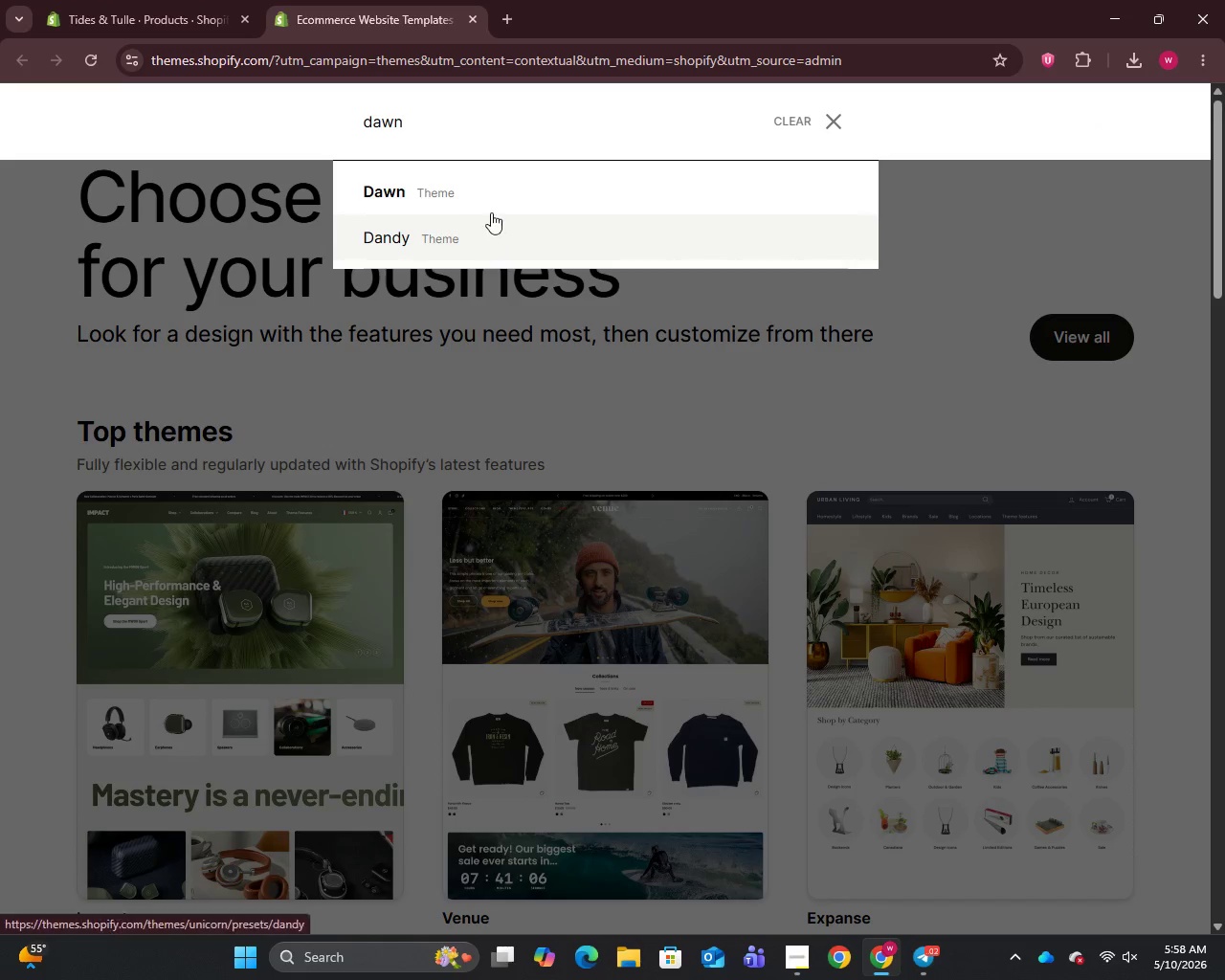 
left_click([489, 204])
 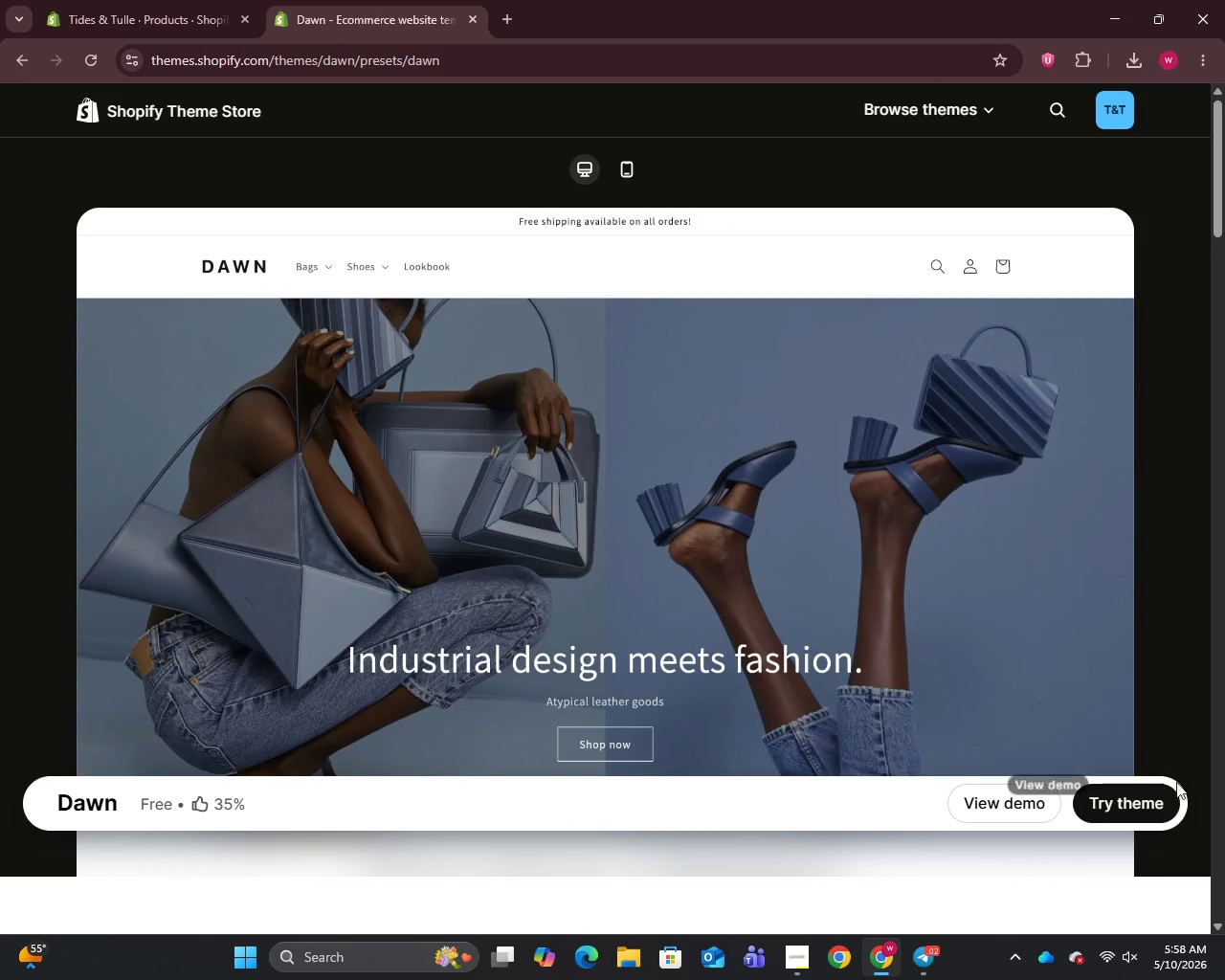 
left_click([1114, 818])
 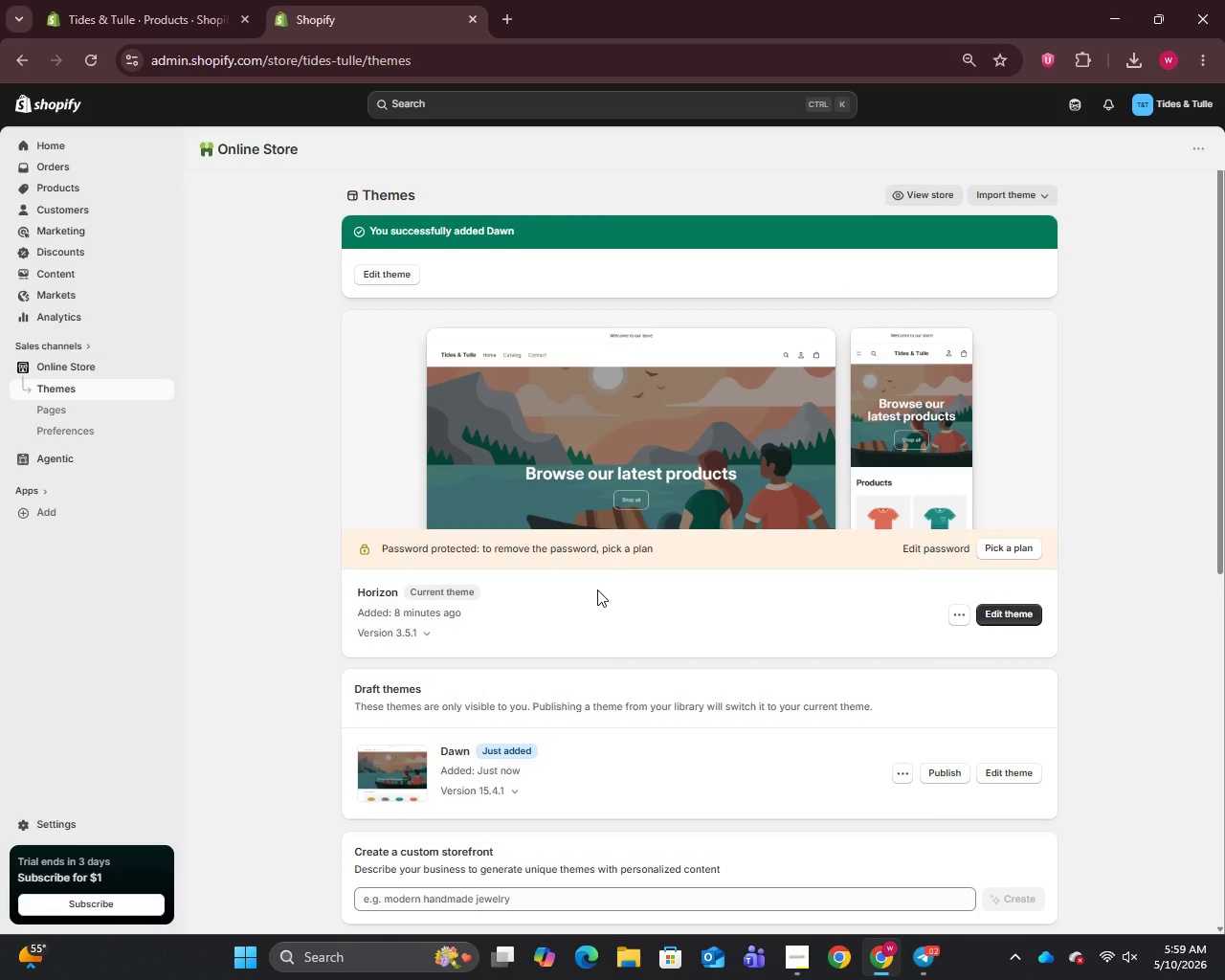 
wait(64.49)
 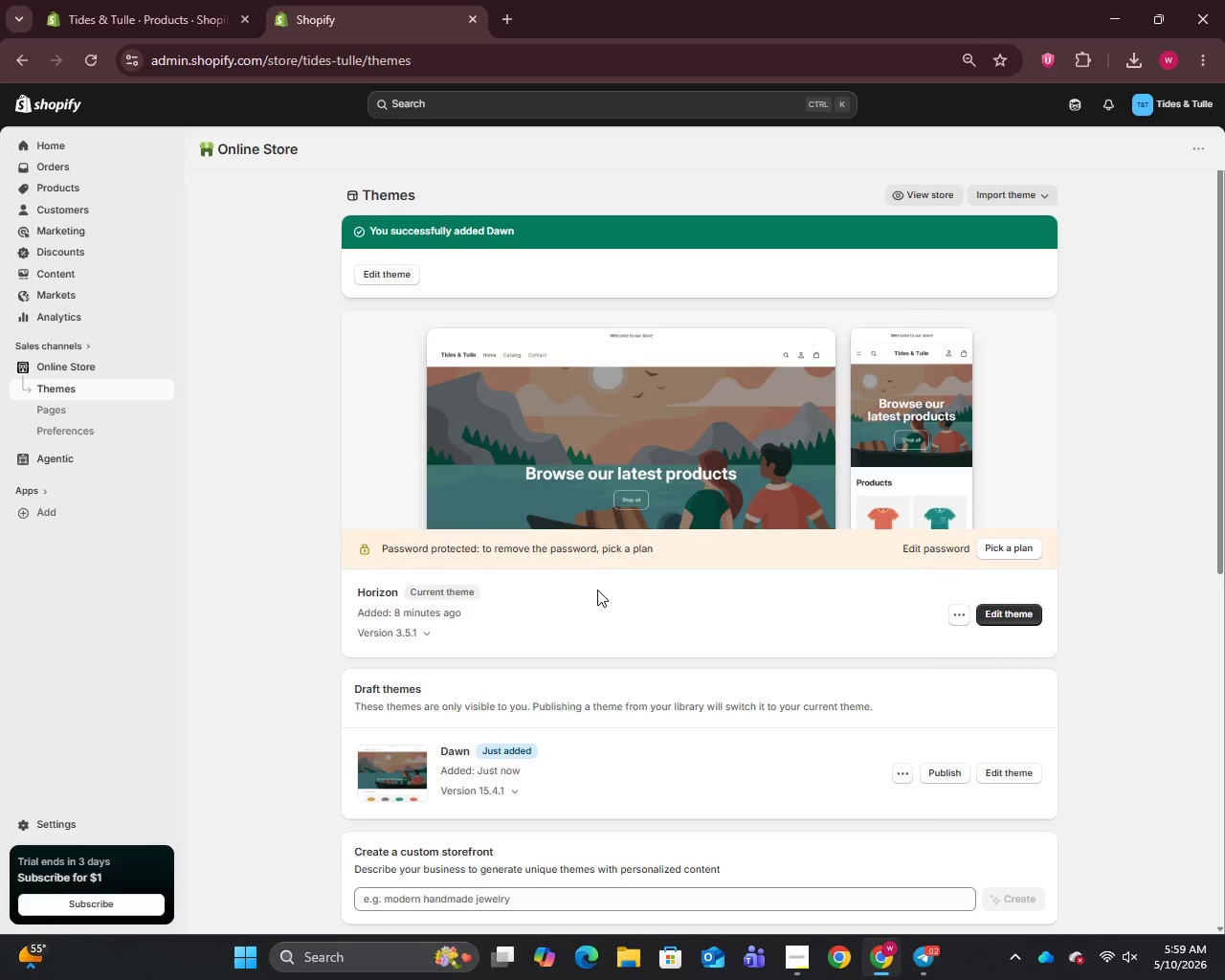 
left_click([947, 772])
 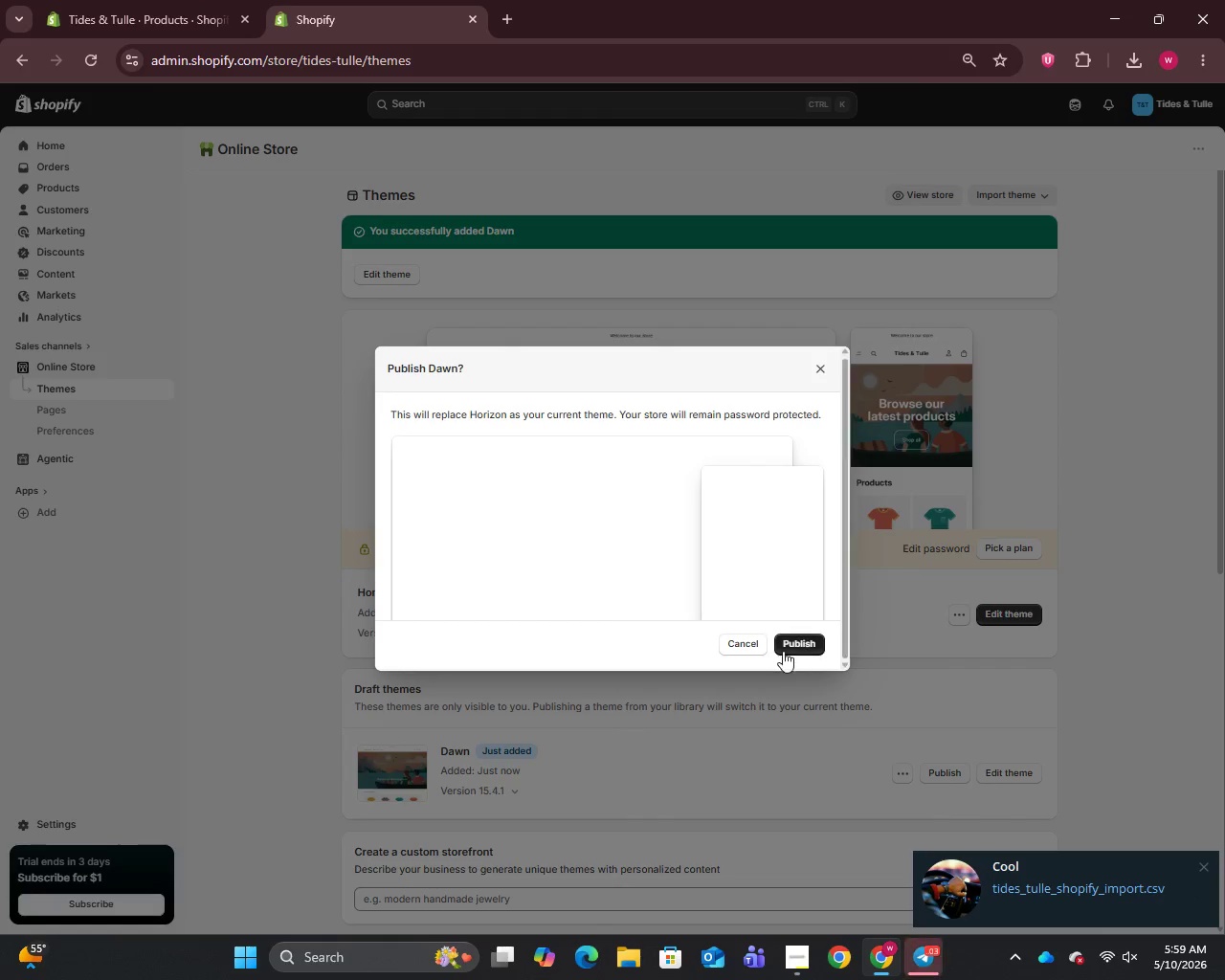 
left_click([800, 642])
 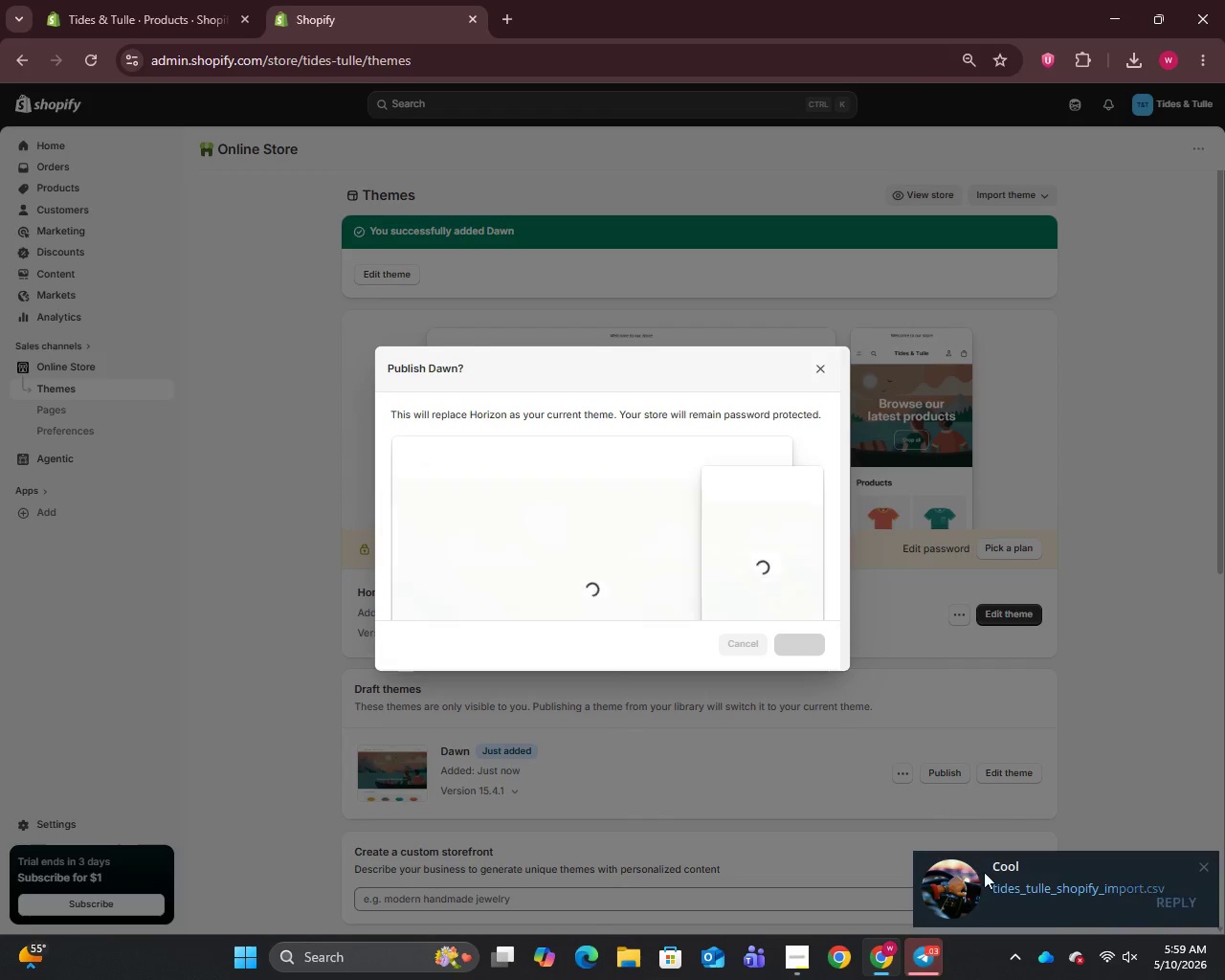 
left_click([990, 878])
 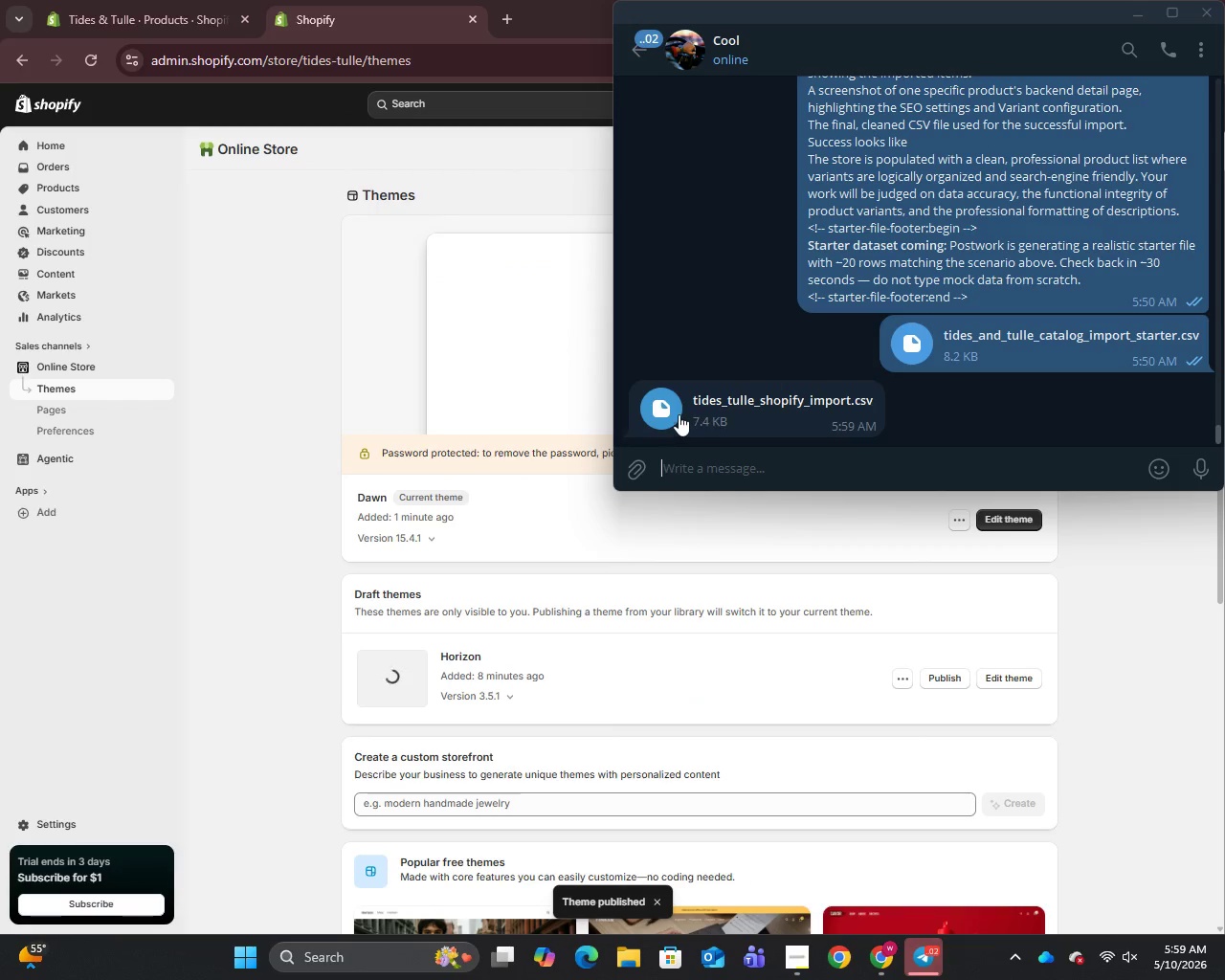 
right_click([670, 410])
 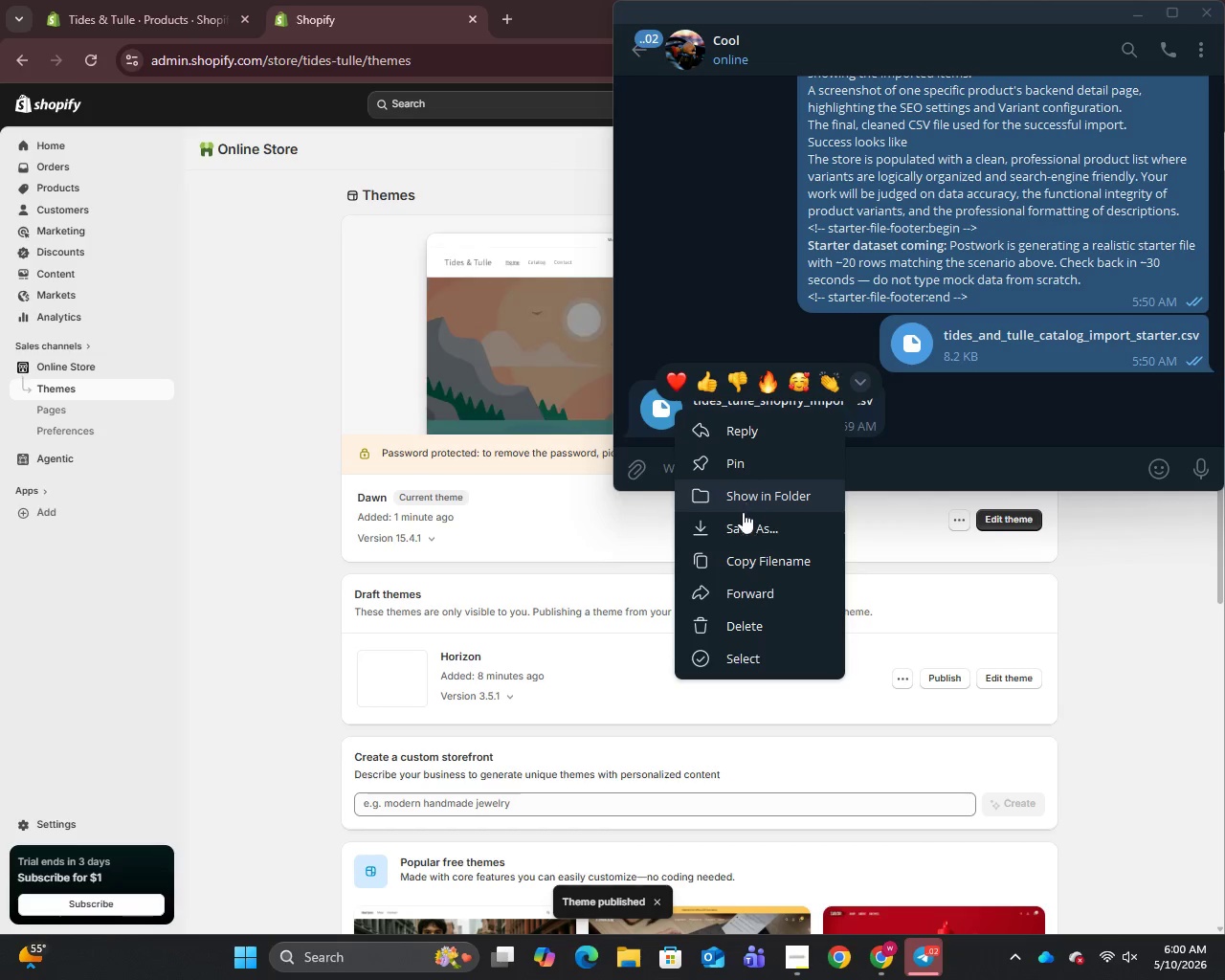 
left_click([743, 520])
 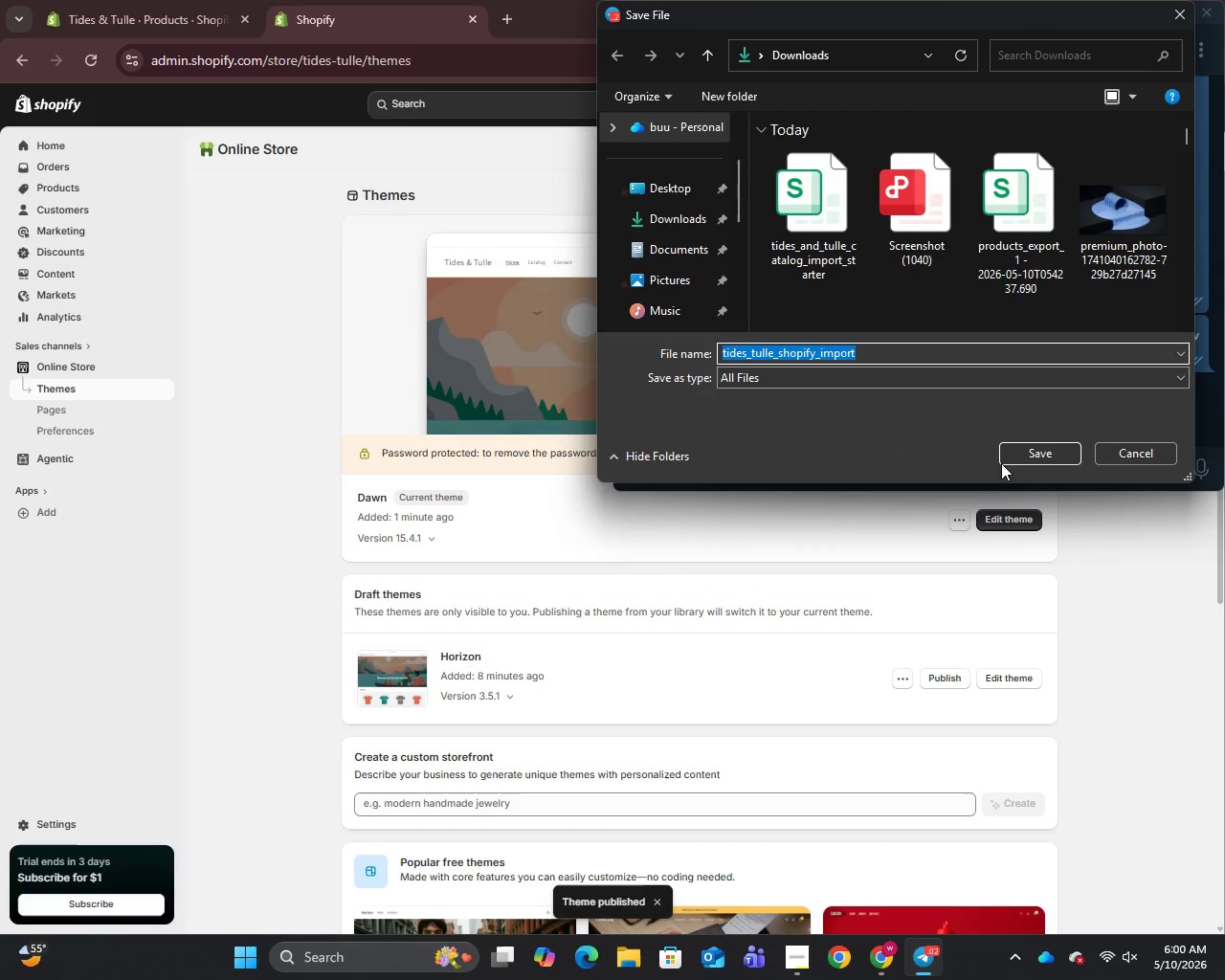 
left_click([1036, 452])
 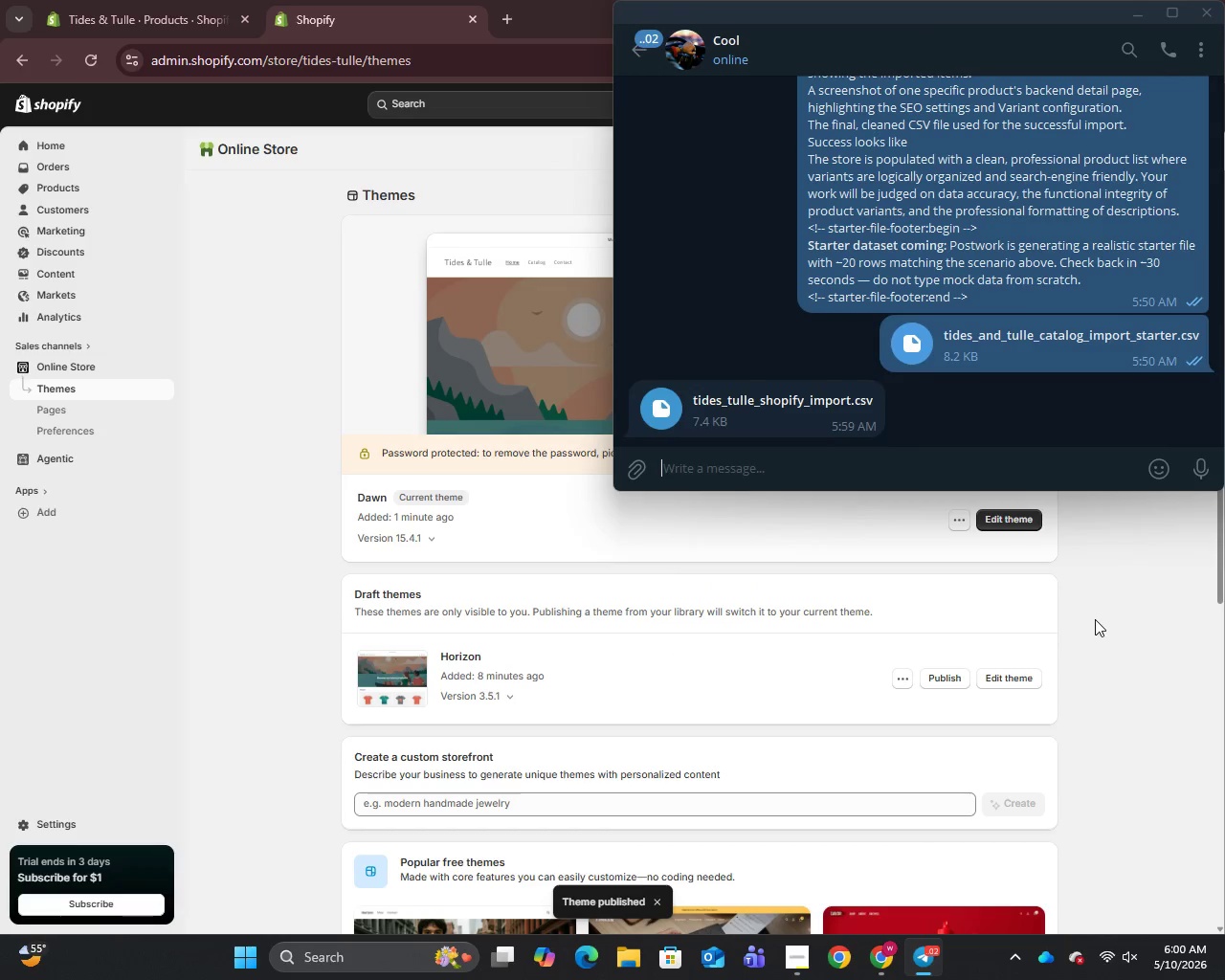 
left_click([1095, 619])
 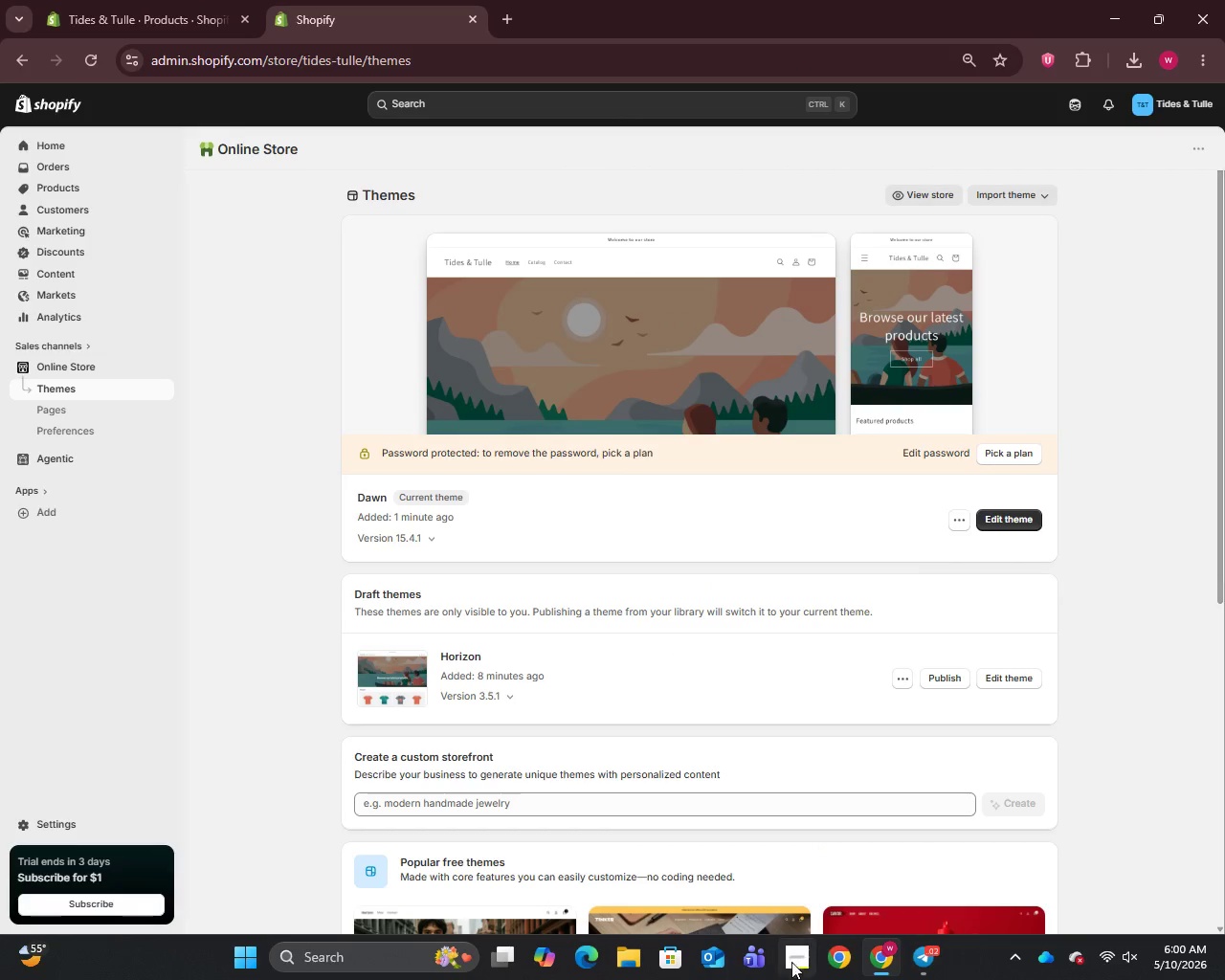 
left_click([791, 962])
 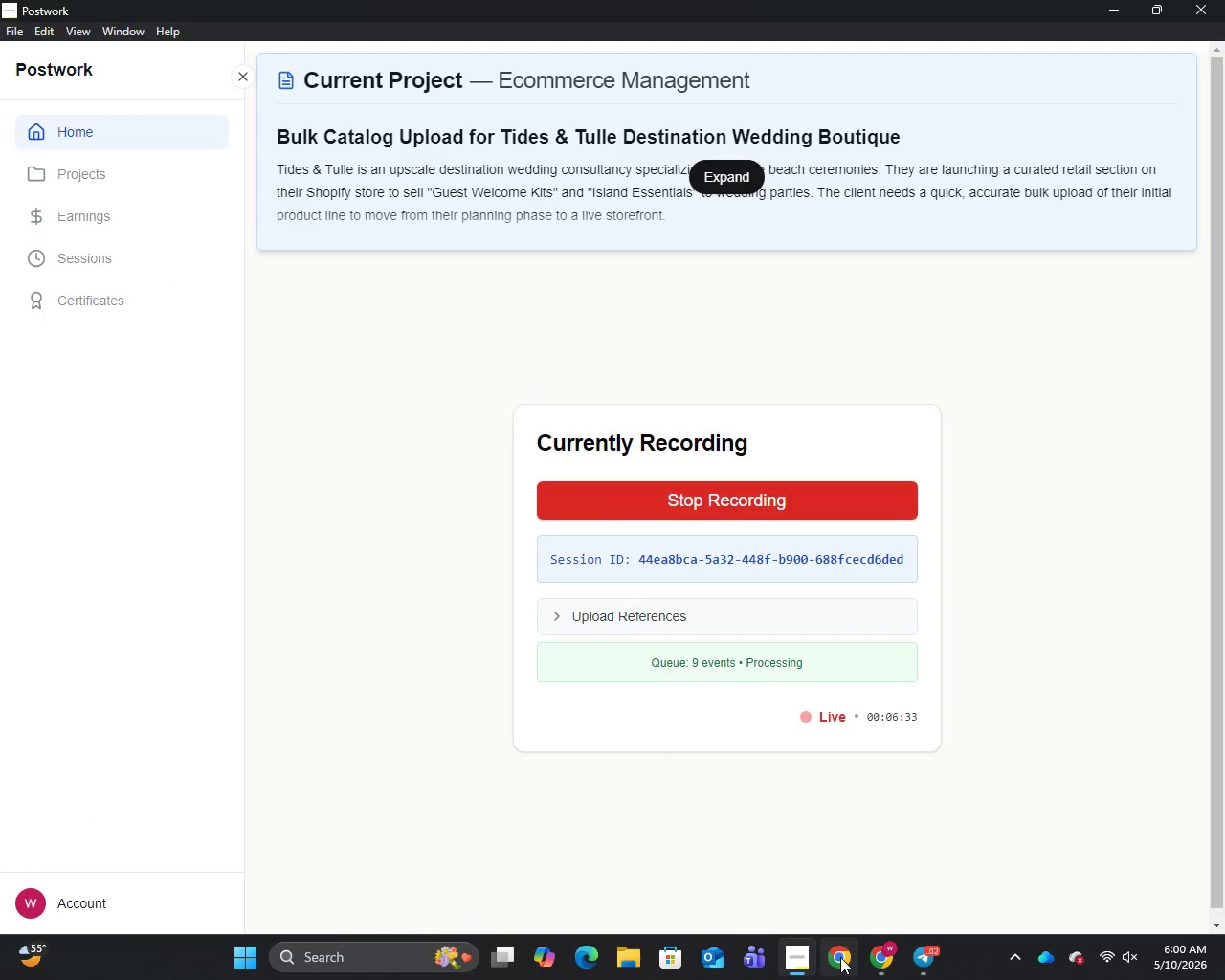 
left_click([873, 957])
 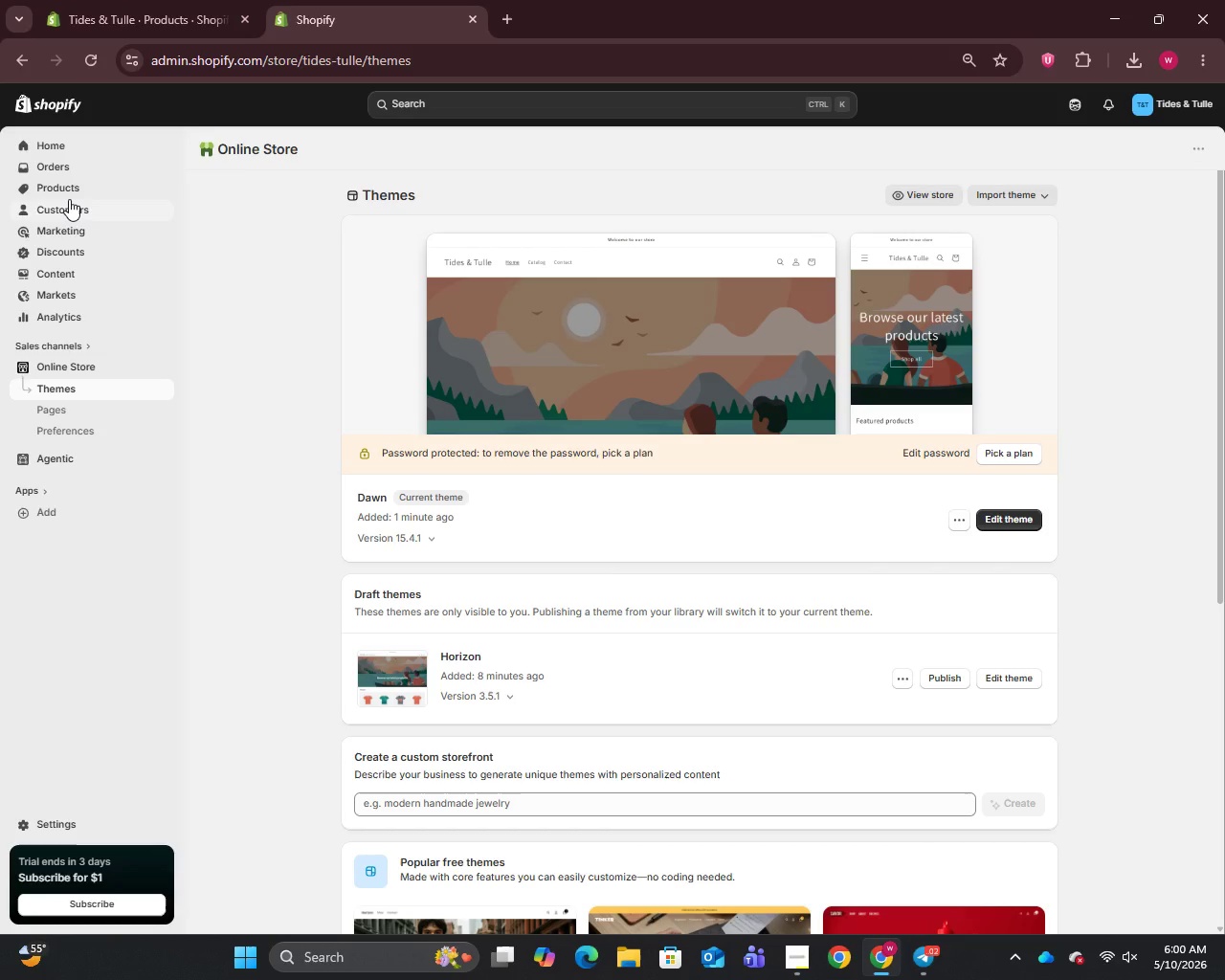 
left_click([65, 188])
 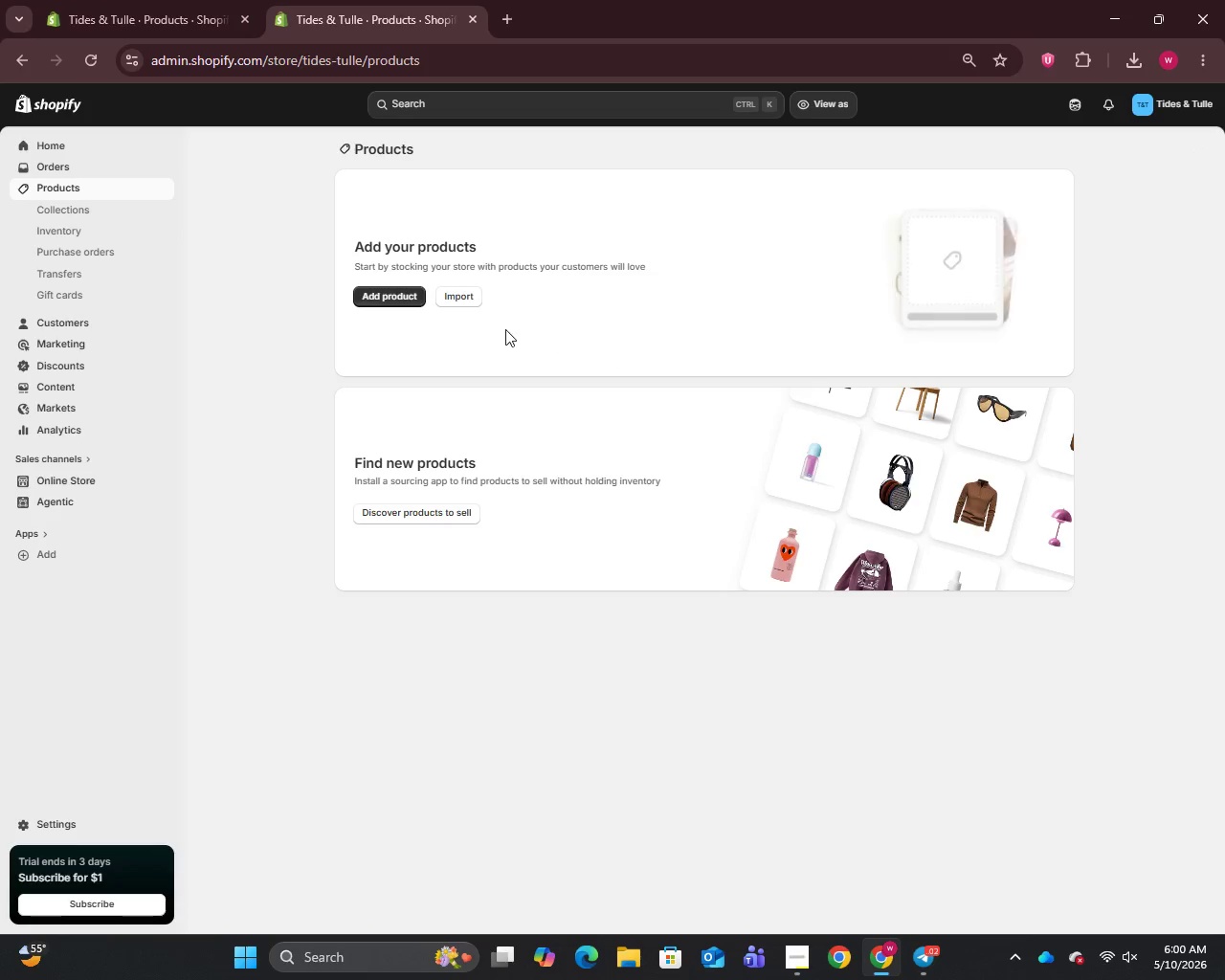 
left_click([463, 294])
 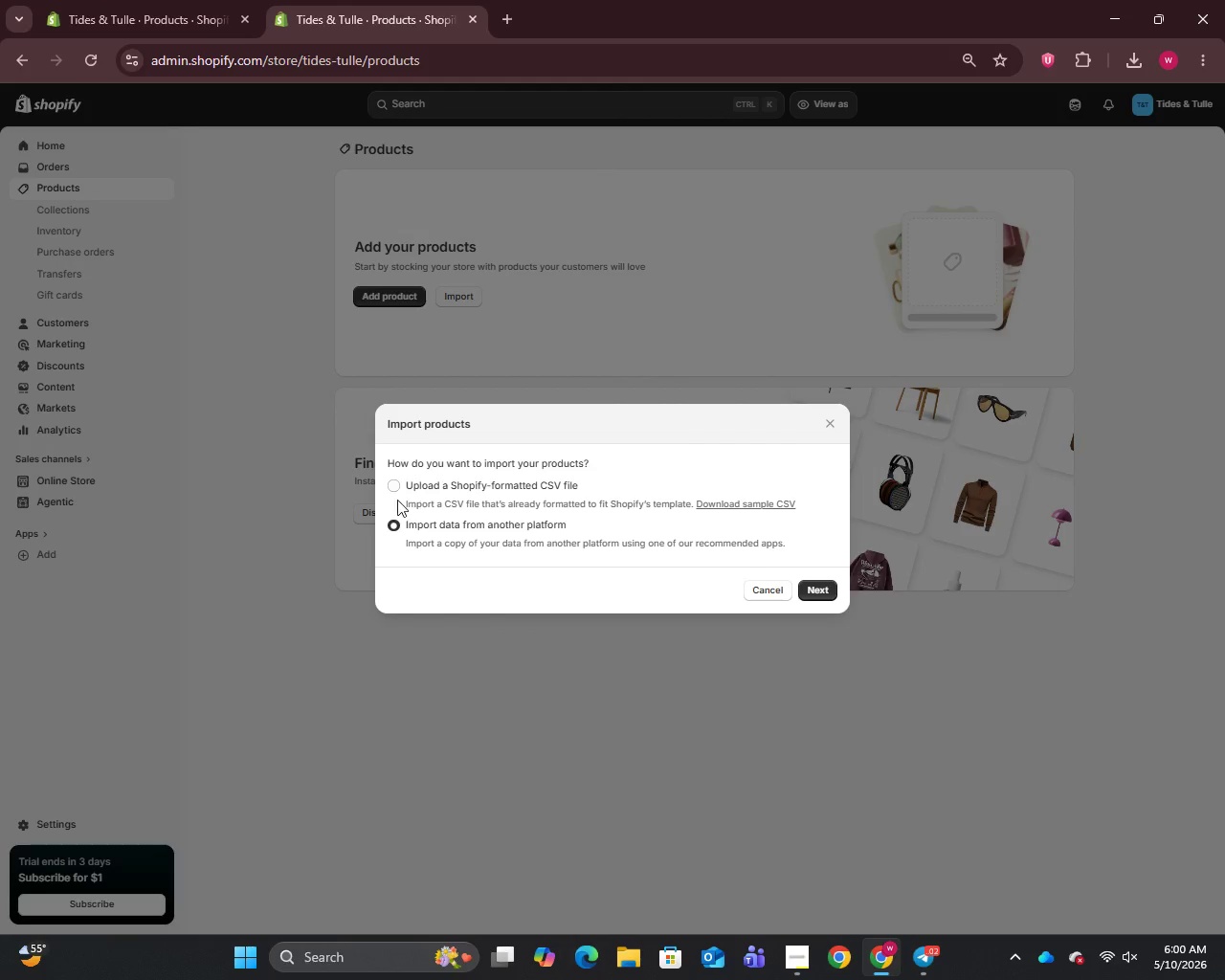 
left_click([400, 479])
 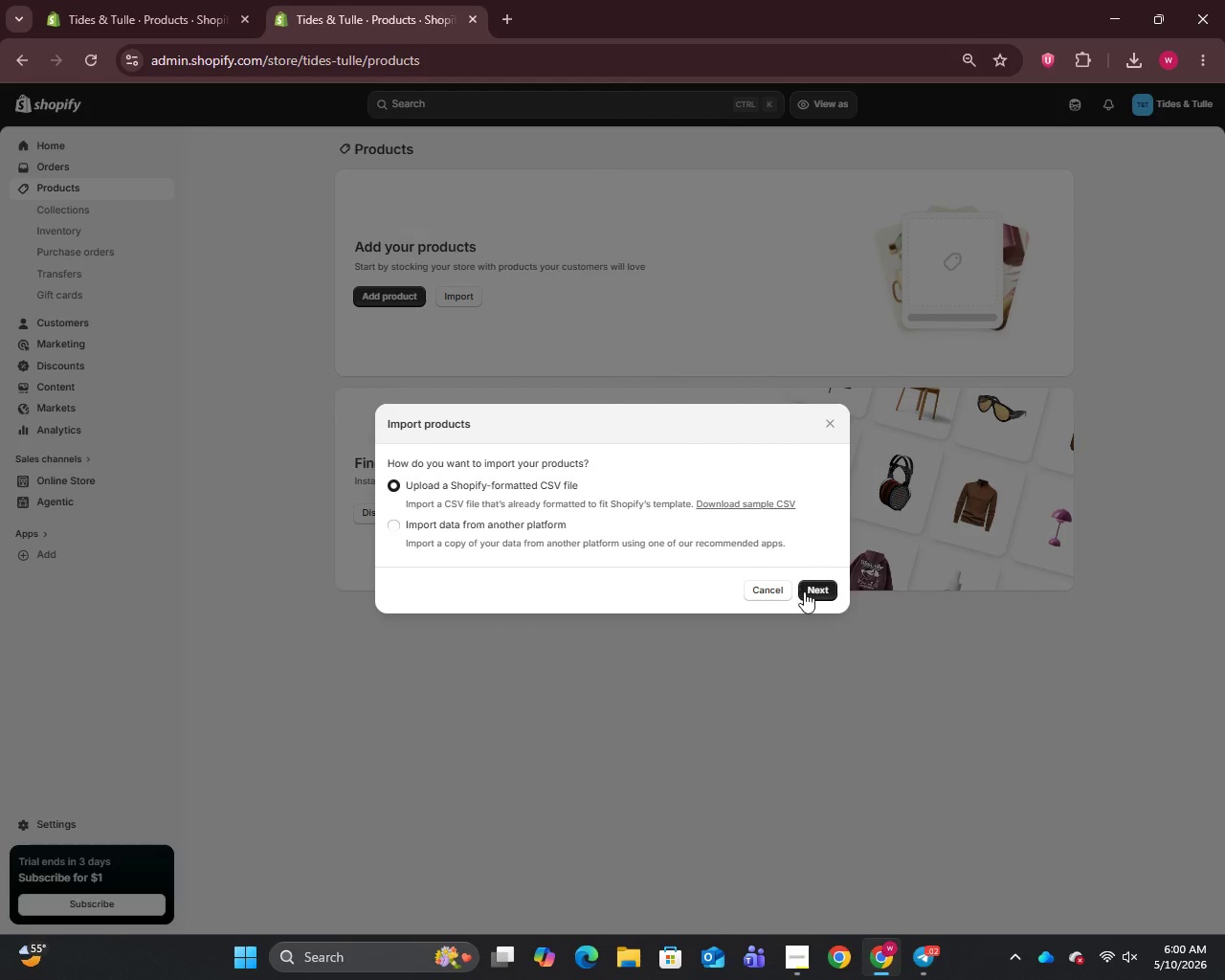 
left_click([805, 591])
 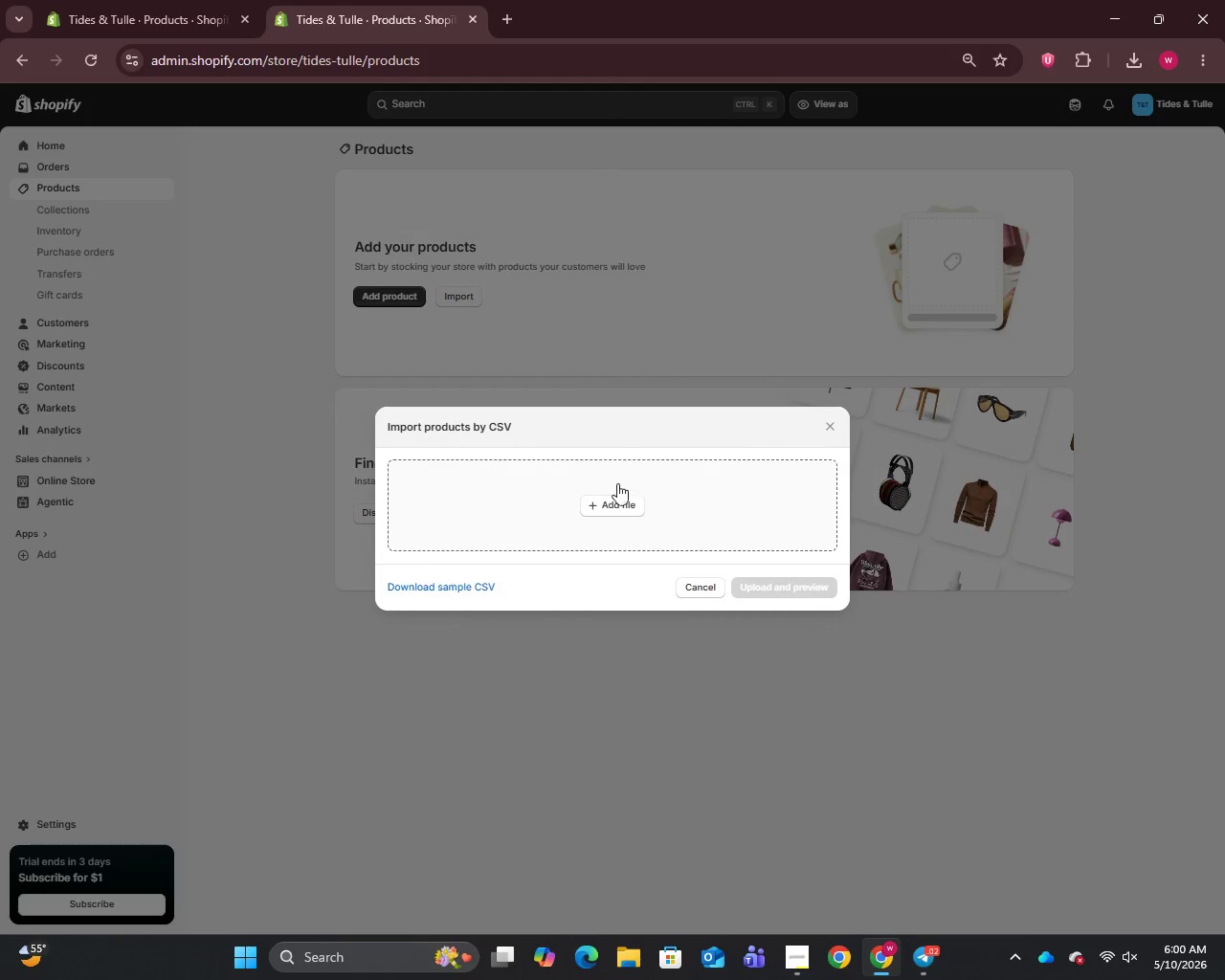 
left_click([612, 501])
 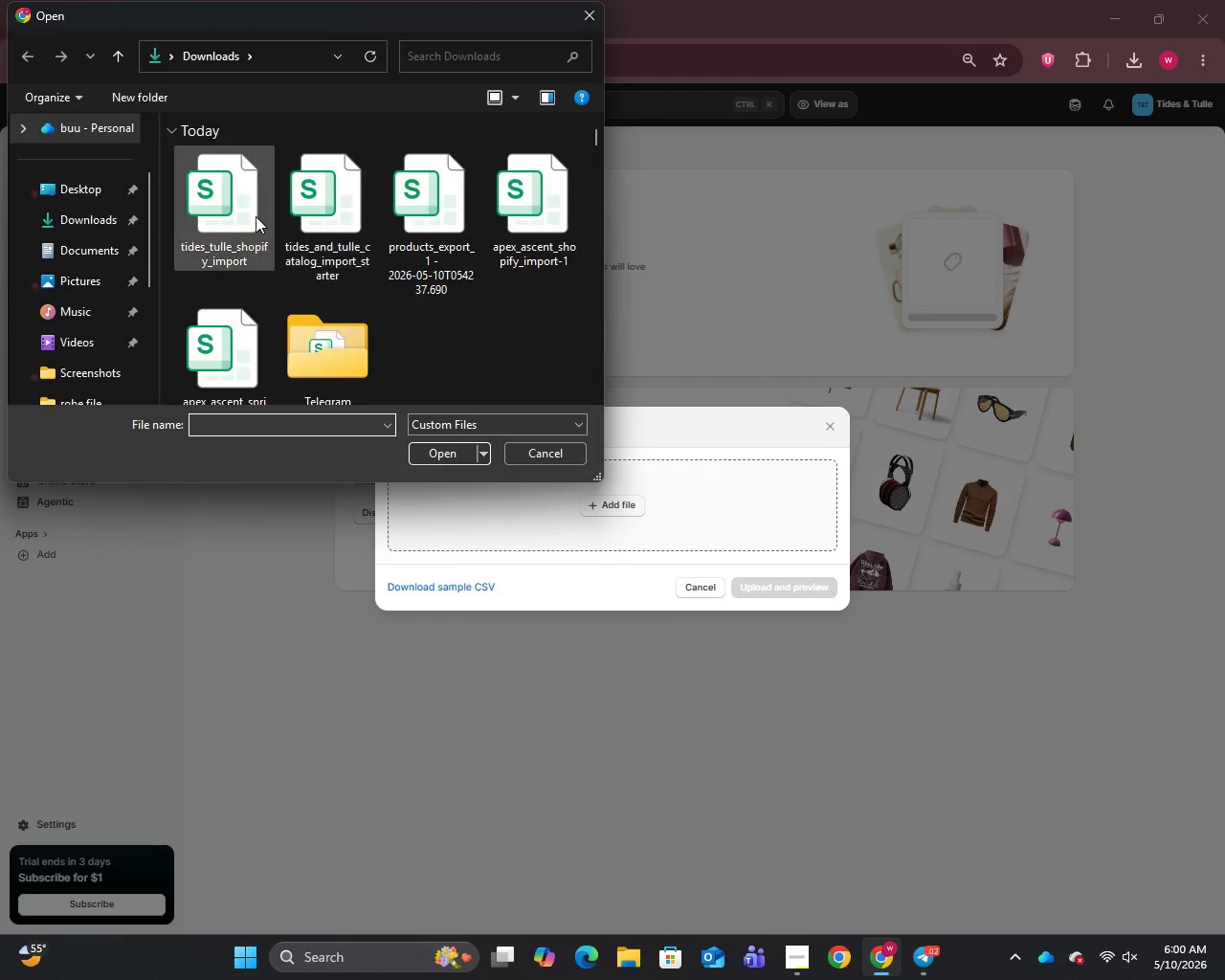 
left_click([245, 216])
 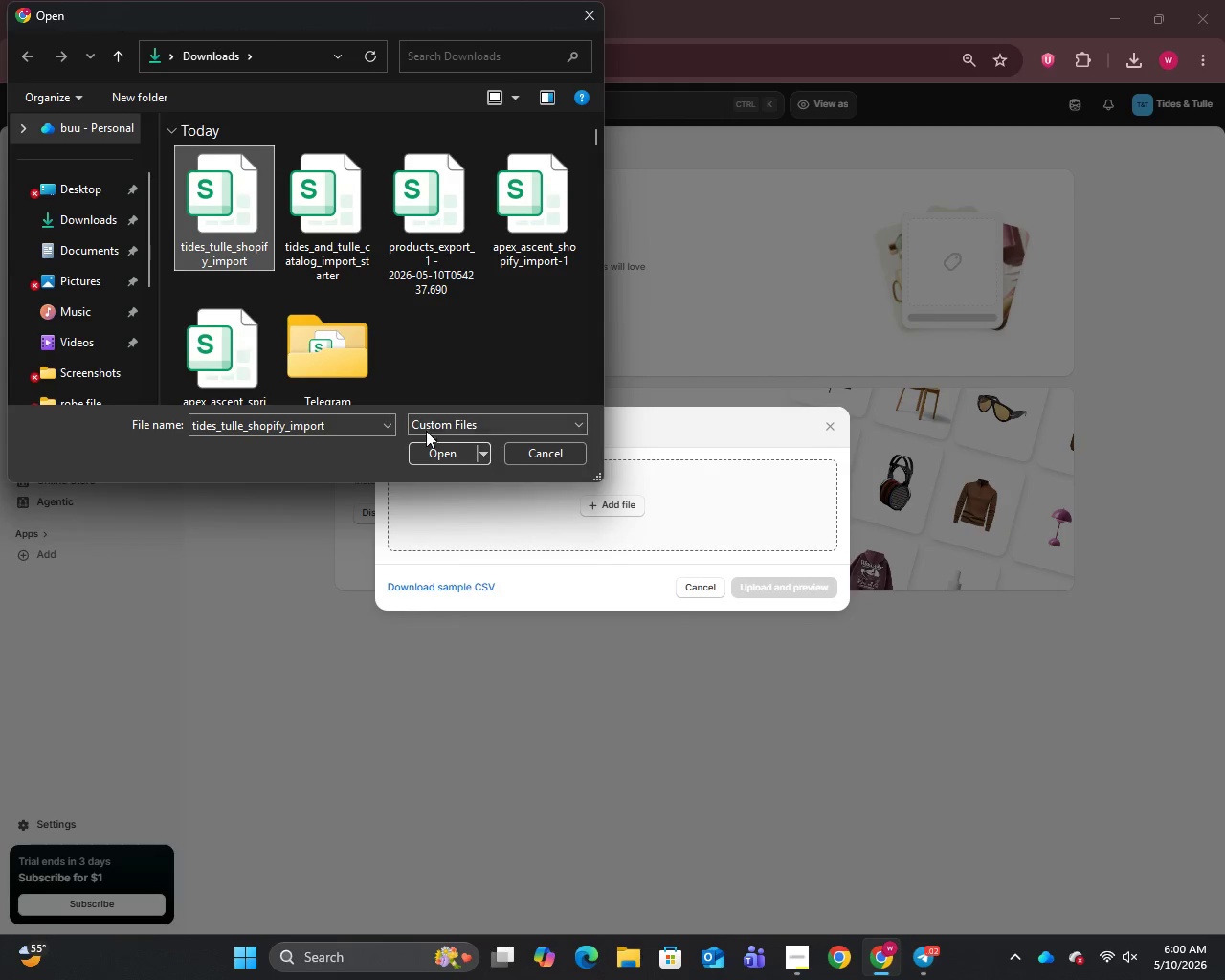 
double_click([432, 449])
 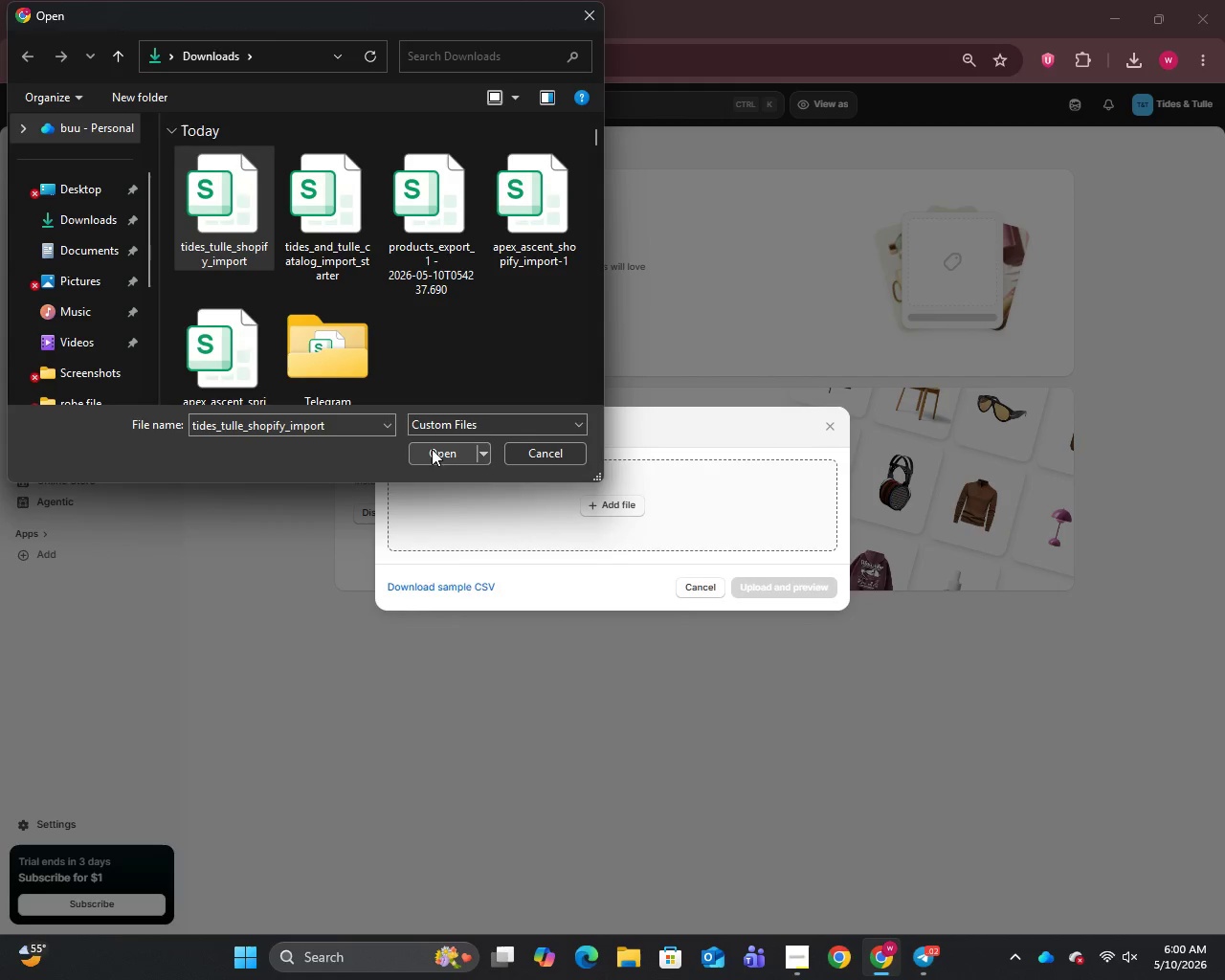 
left_click([439, 452])
 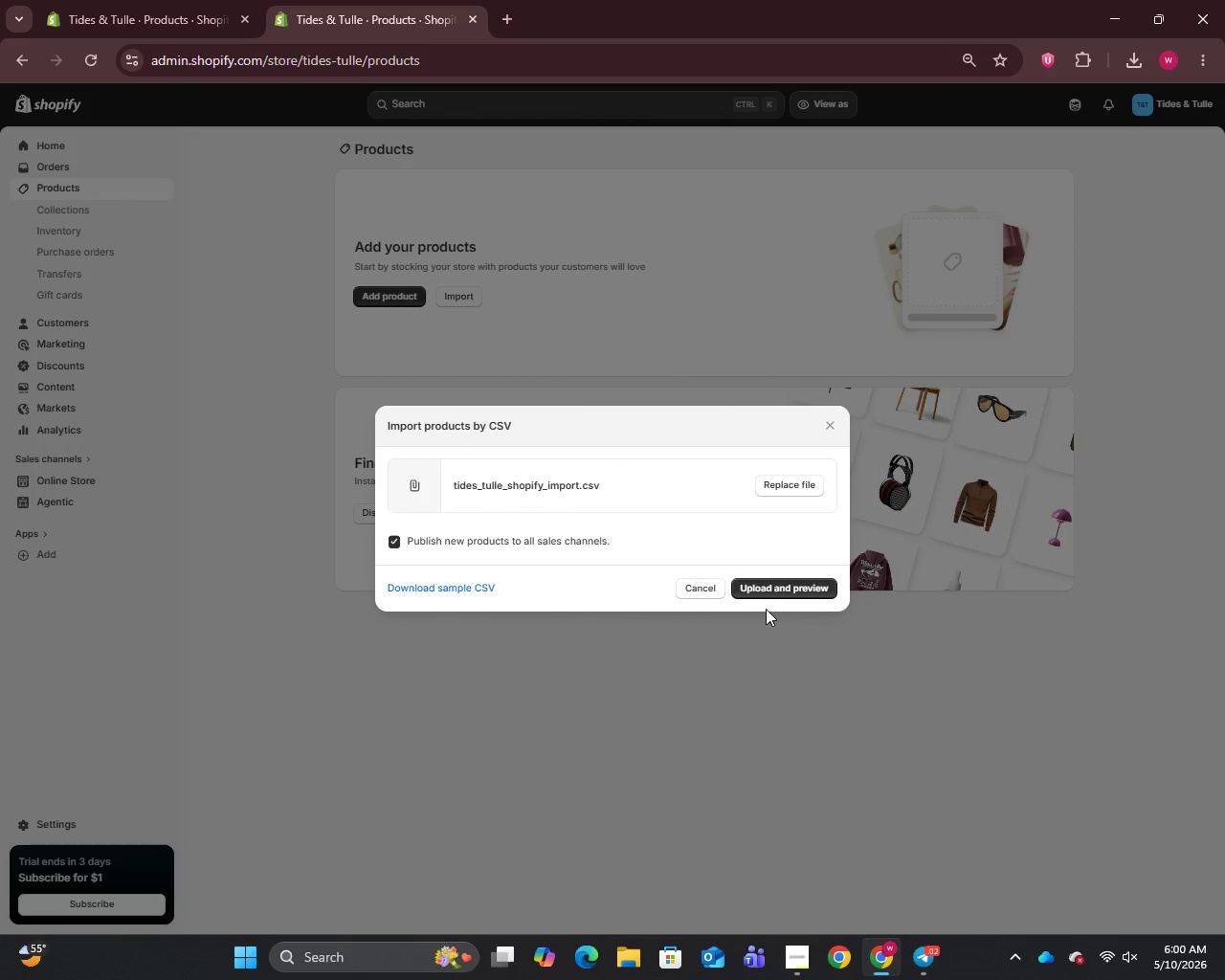 
left_click([768, 589])
 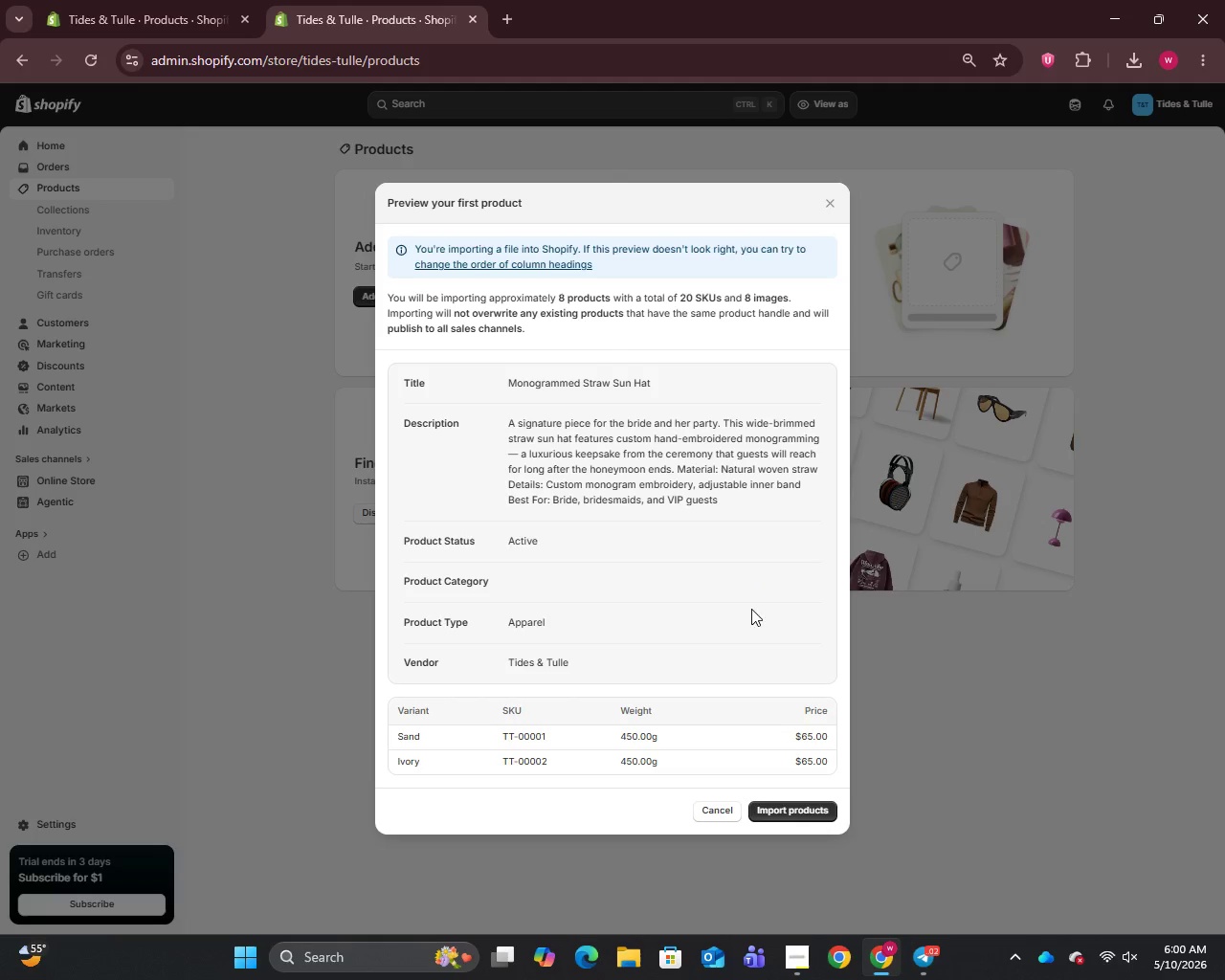 
wait(7.19)
 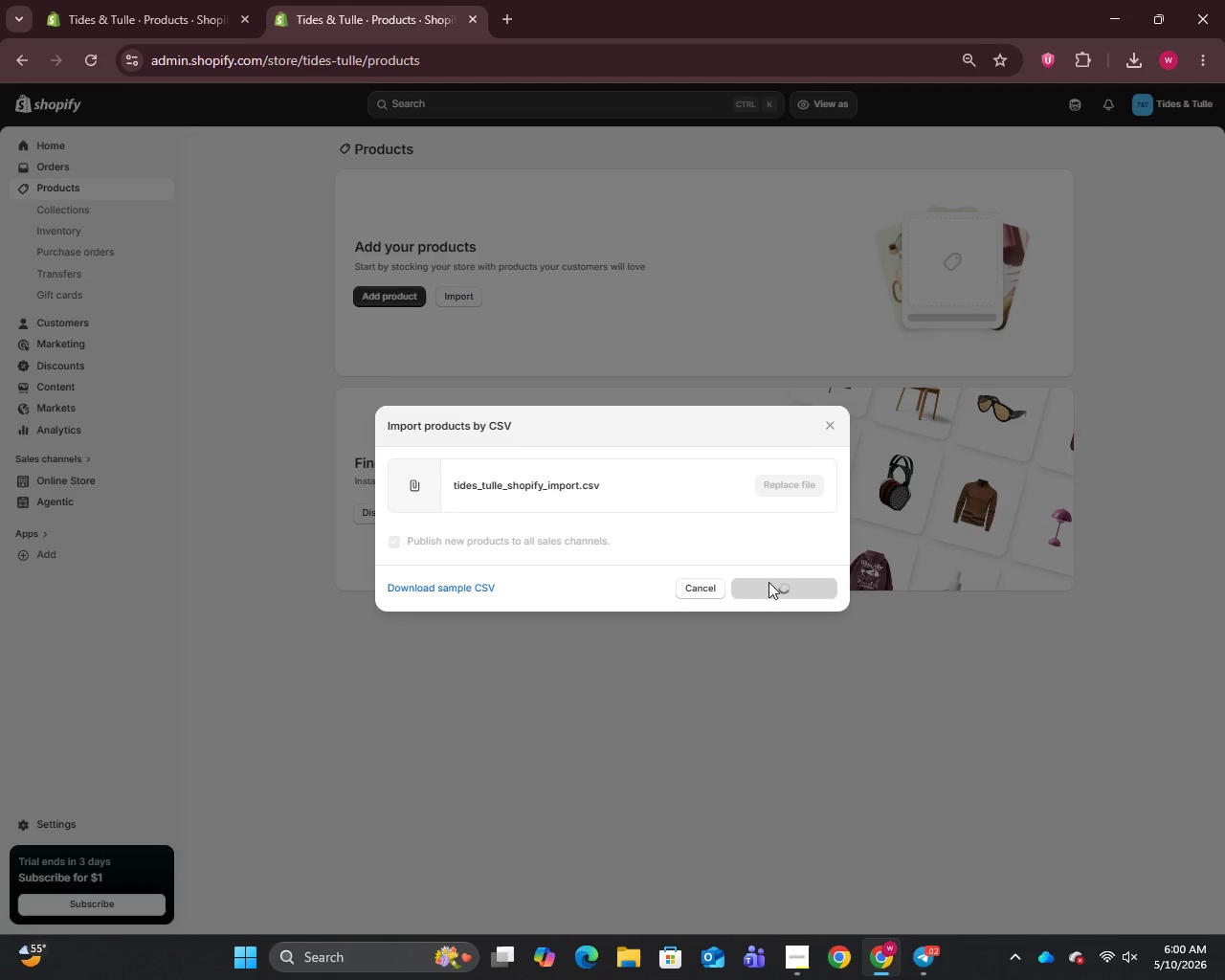 
left_click([784, 810])
 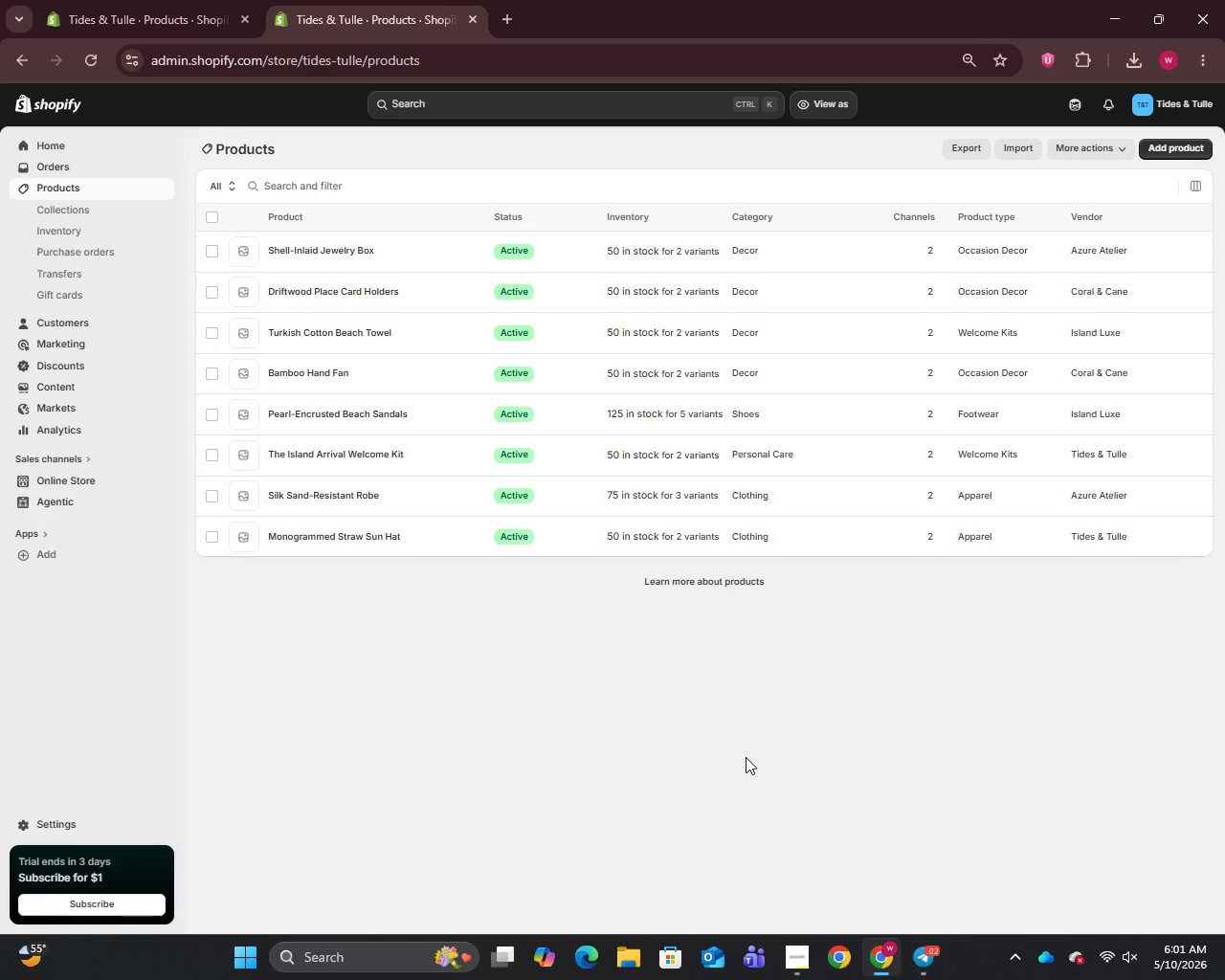 
wait(82.05)
 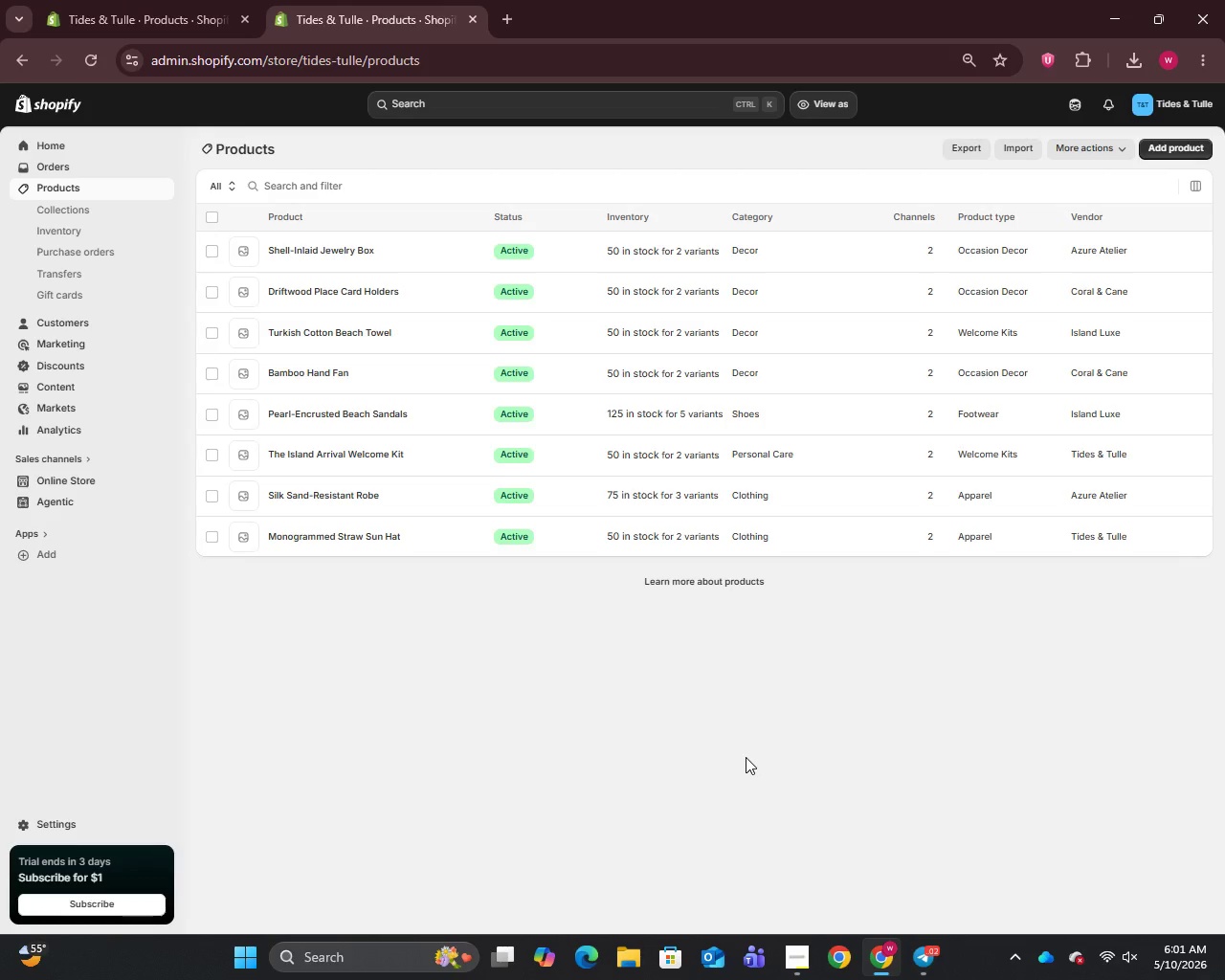 
left_click([321, 534])
 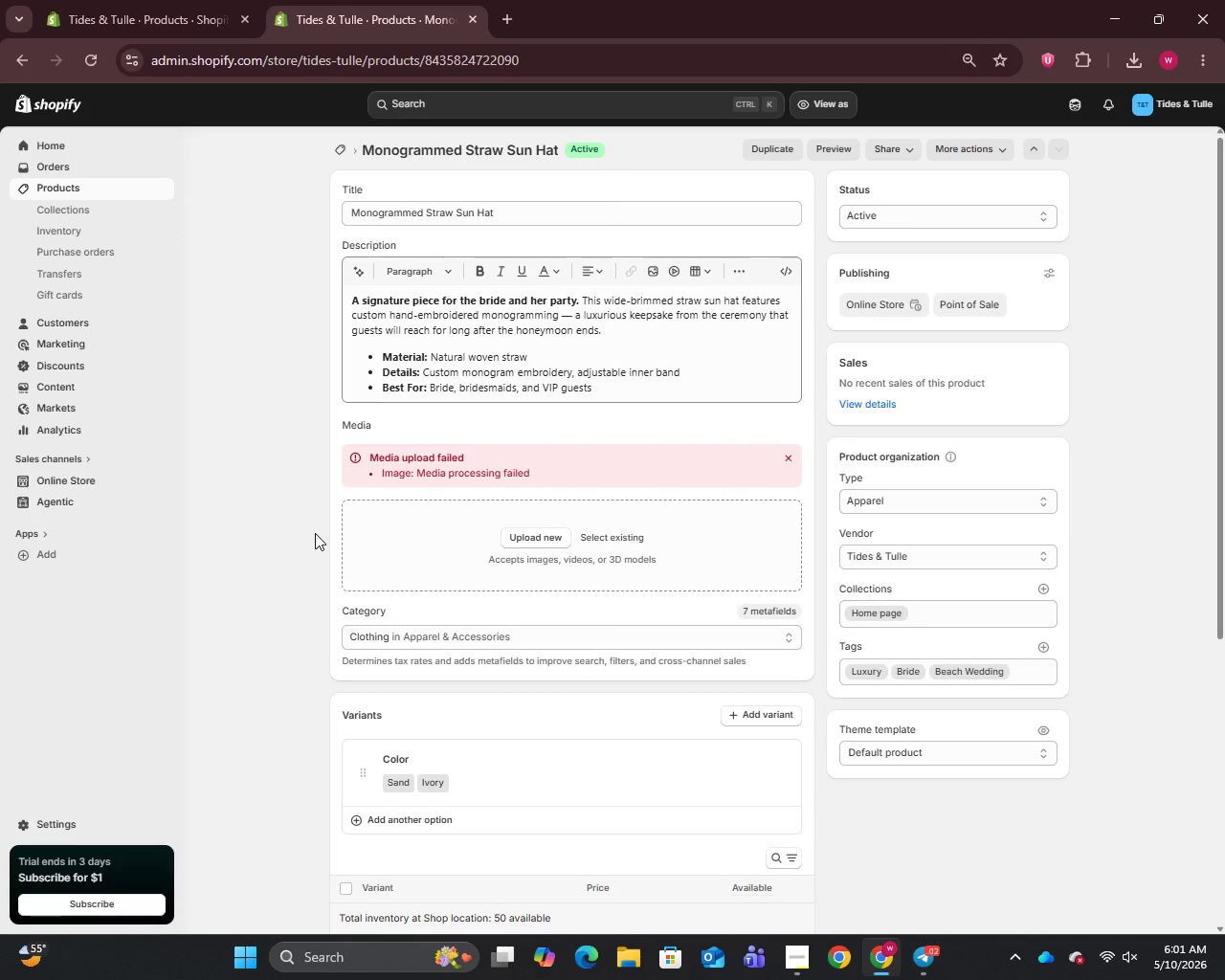 
wait(13.86)
 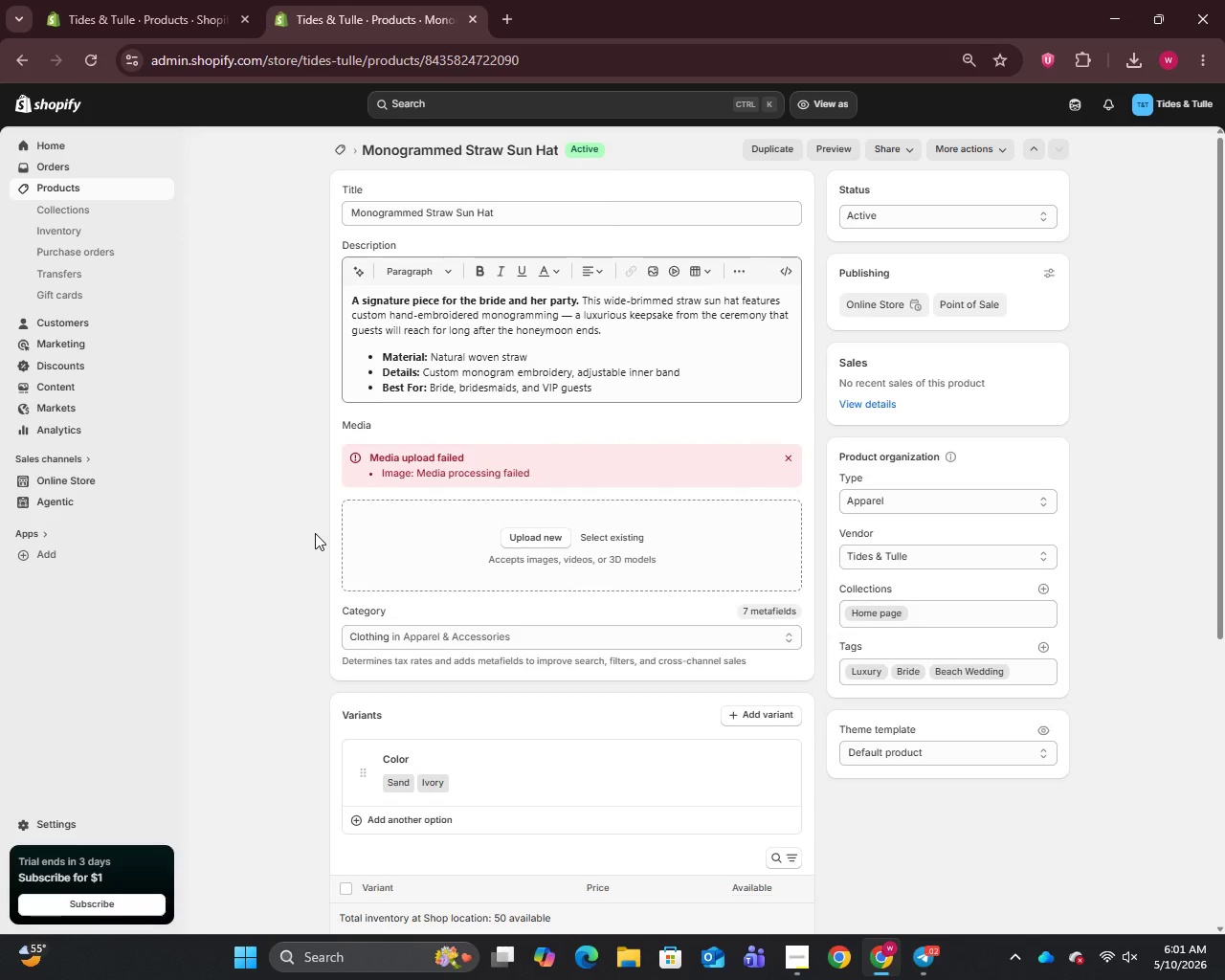 
left_click([572, 320])
 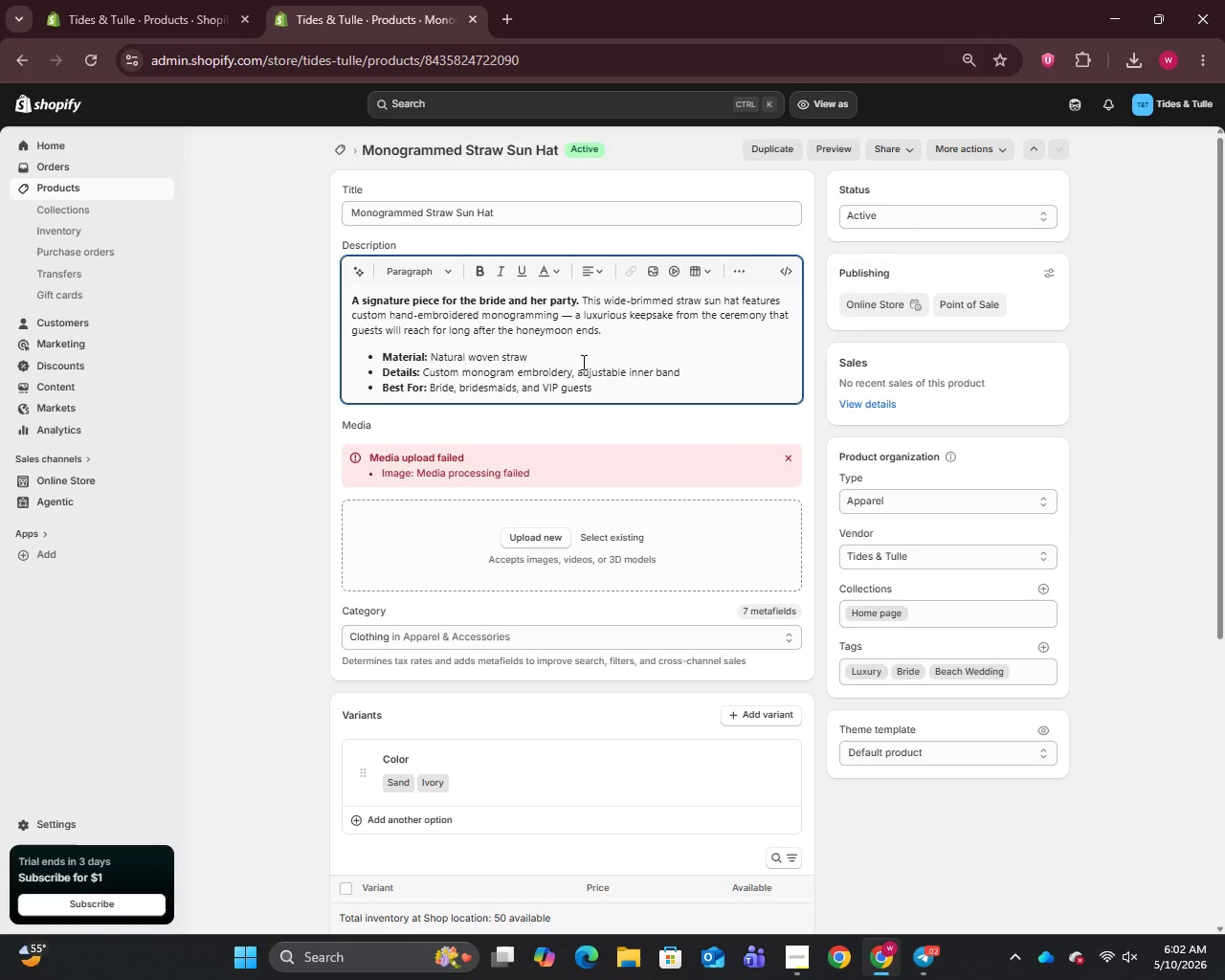 
key(Backspace)
 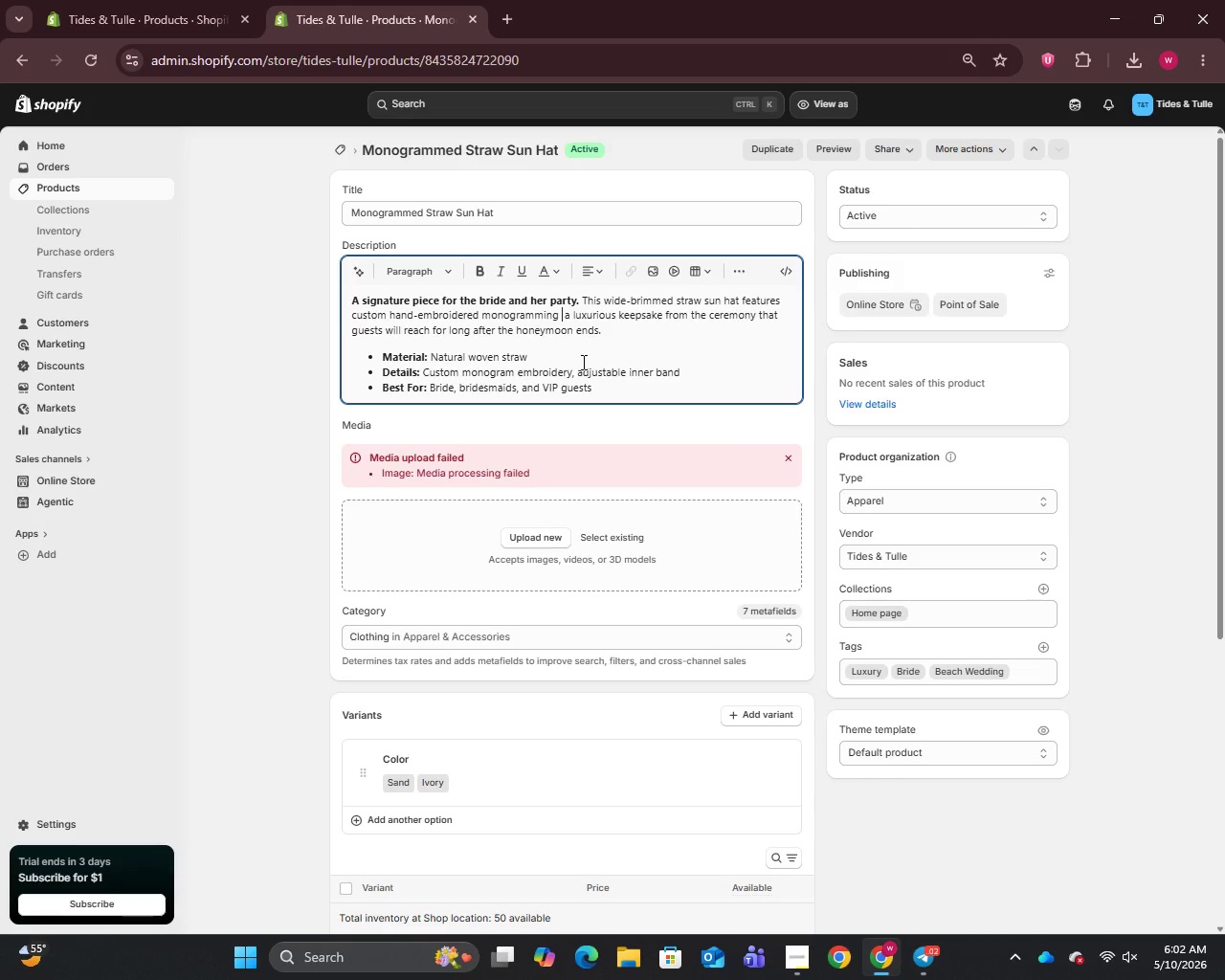 
key(Backspace)
 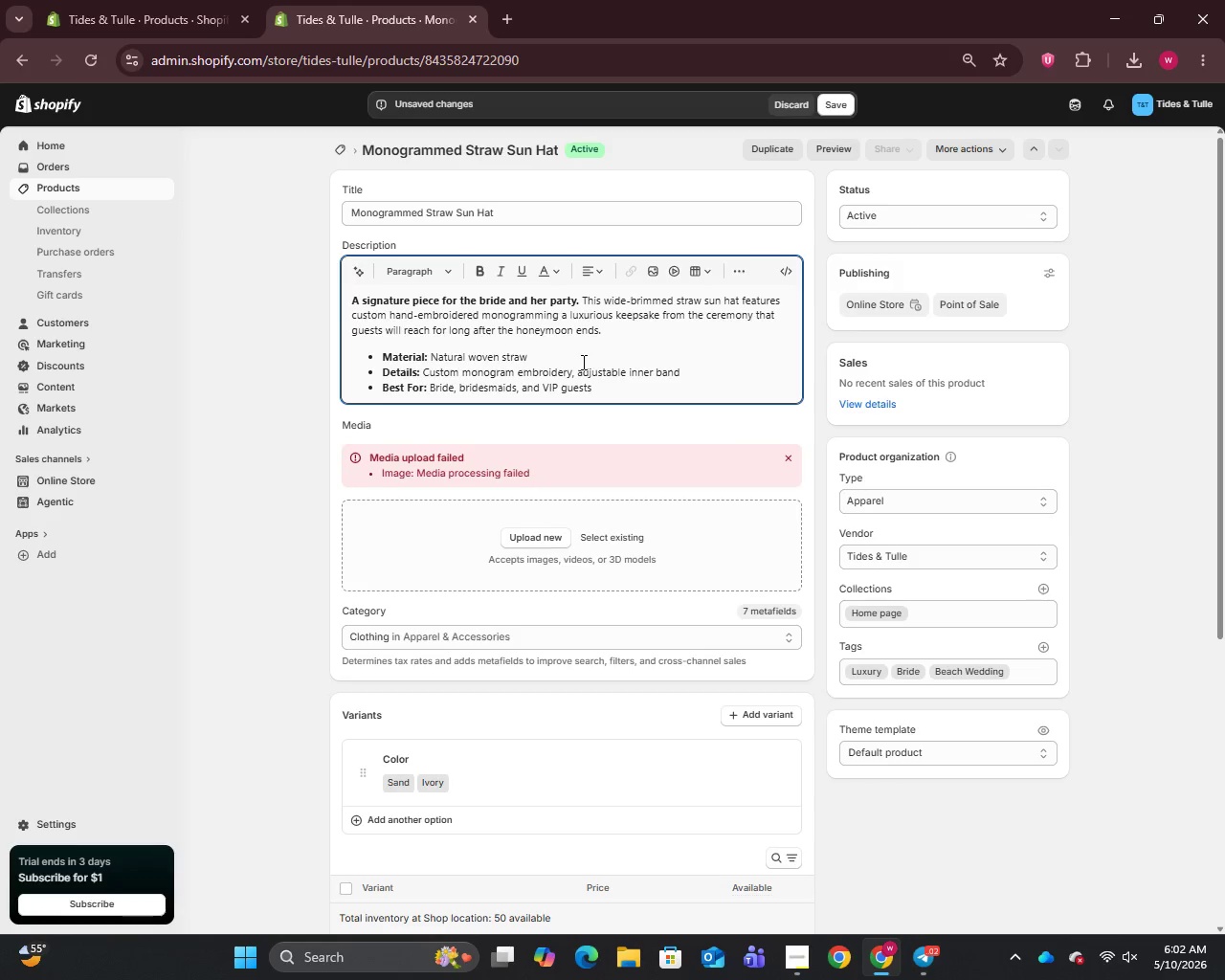 
key(Comma)
 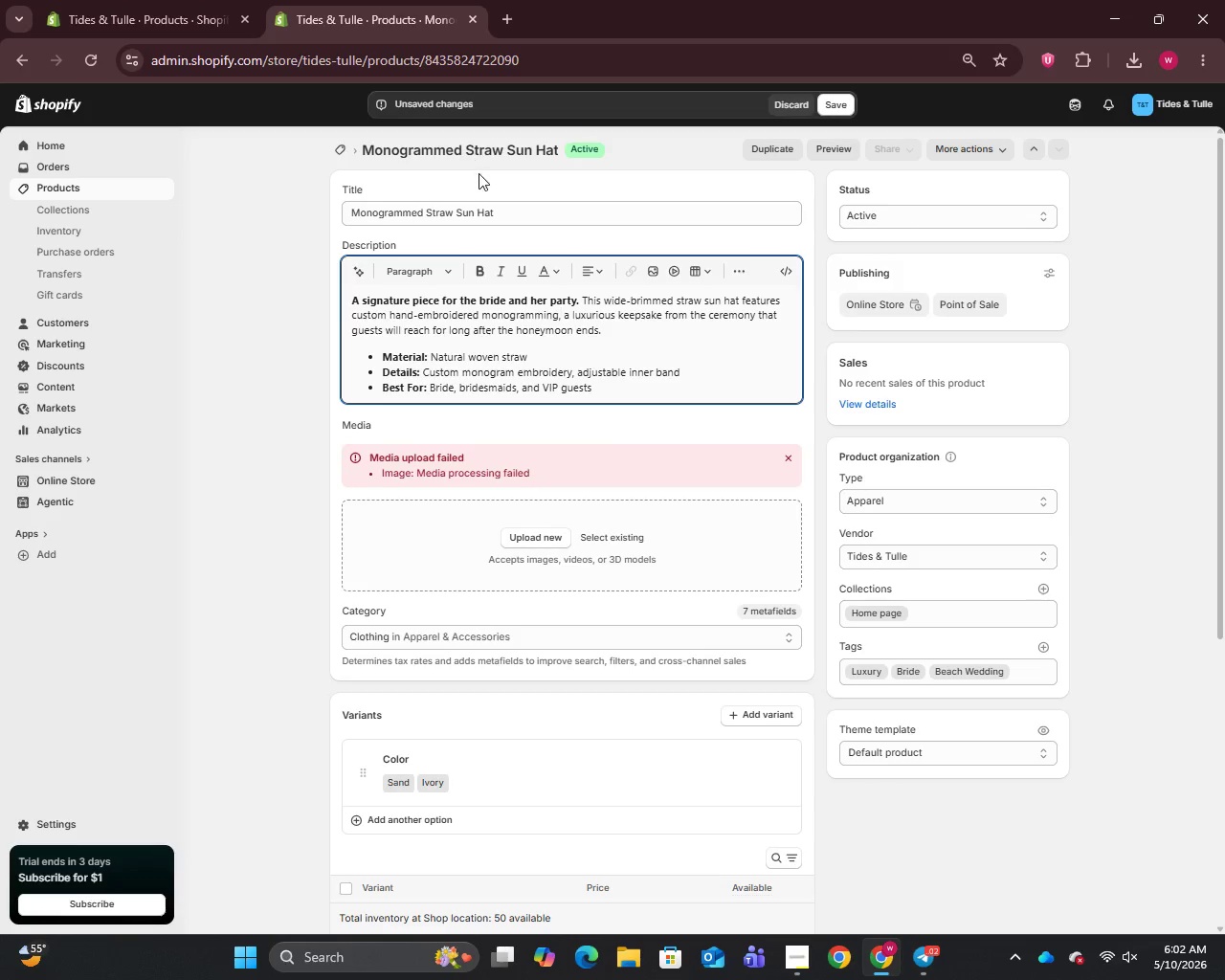 
left_click([500, 214])
 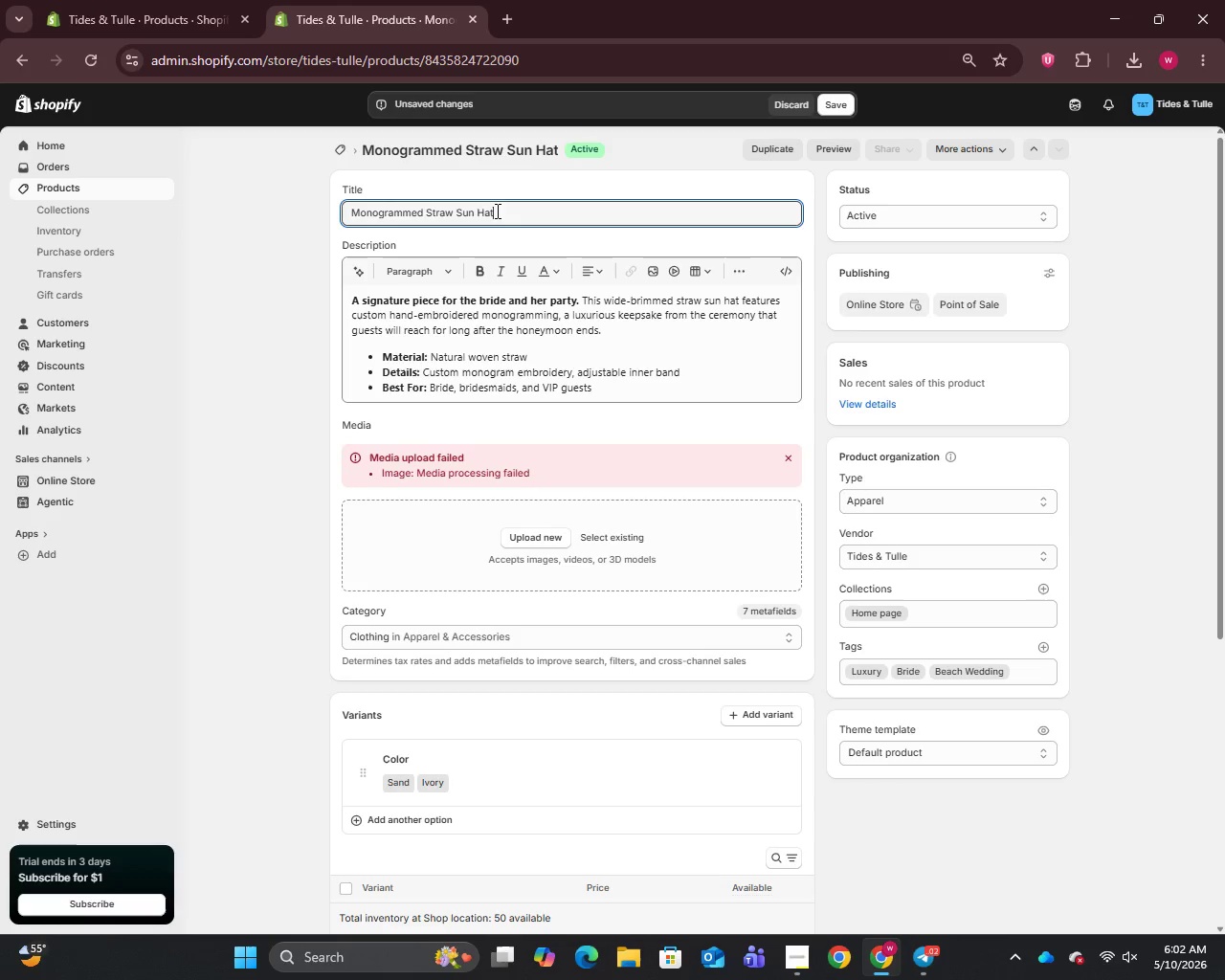 
key(Control+A)
 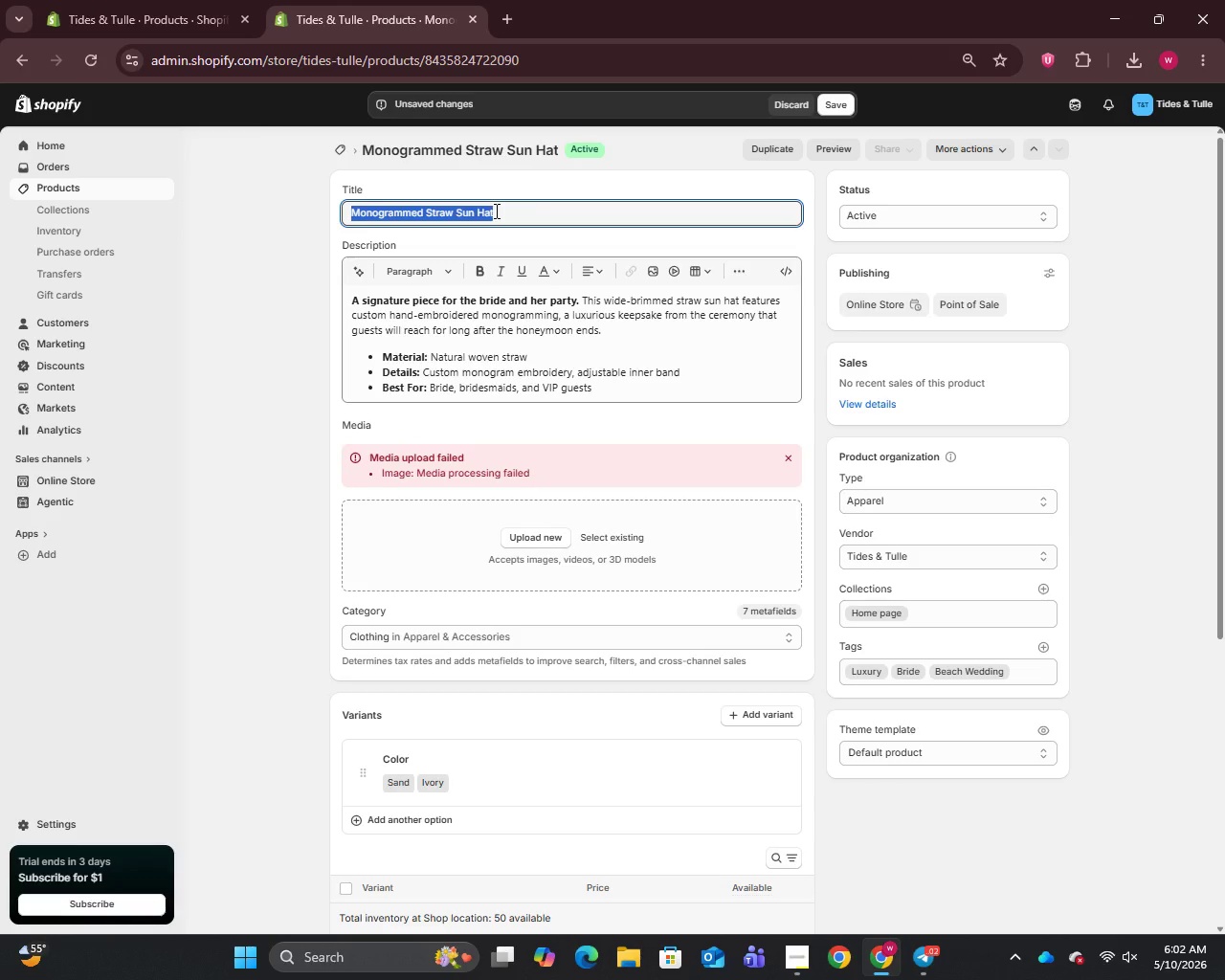 
key(Control+C)
 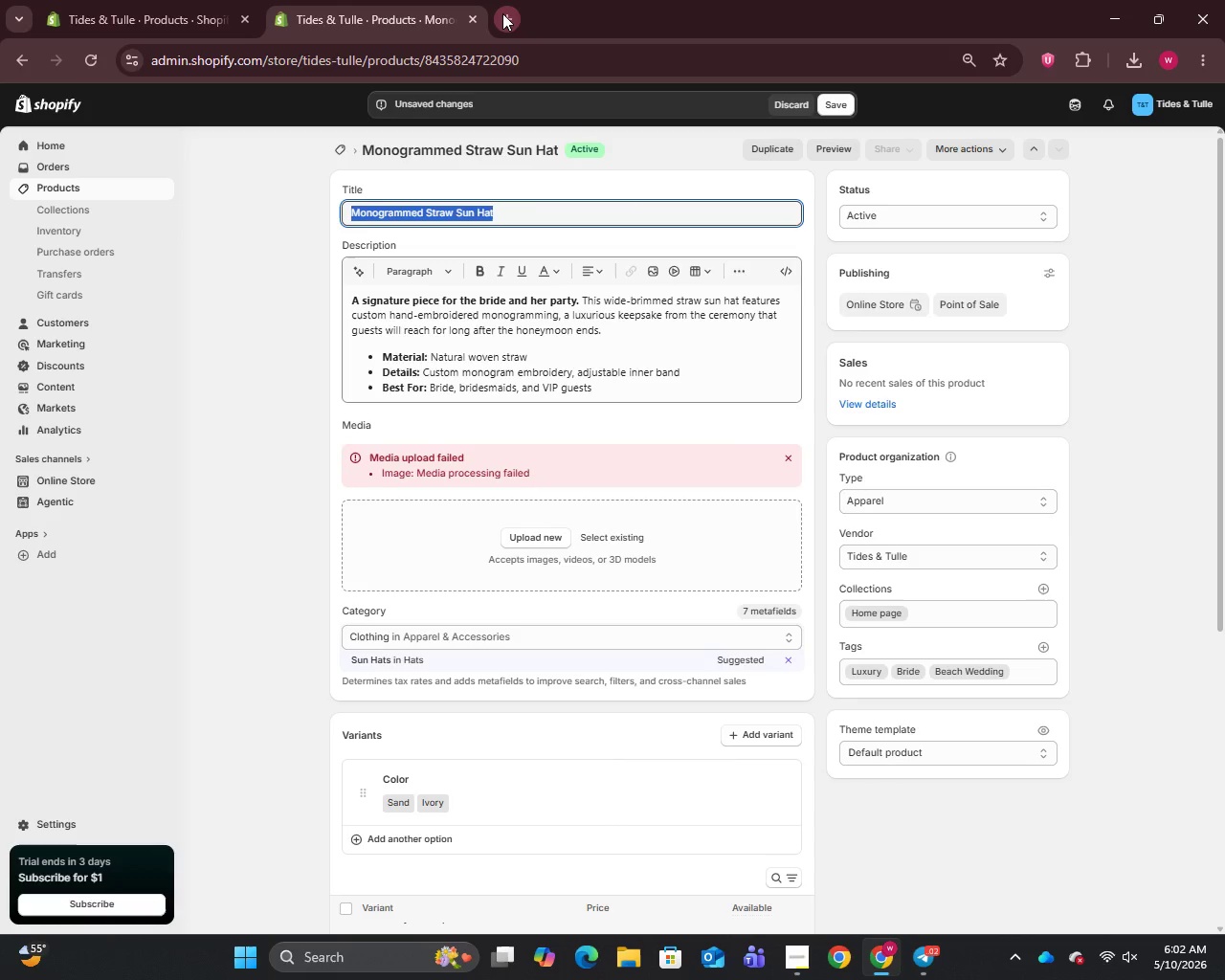 
left_click([502, 14])
 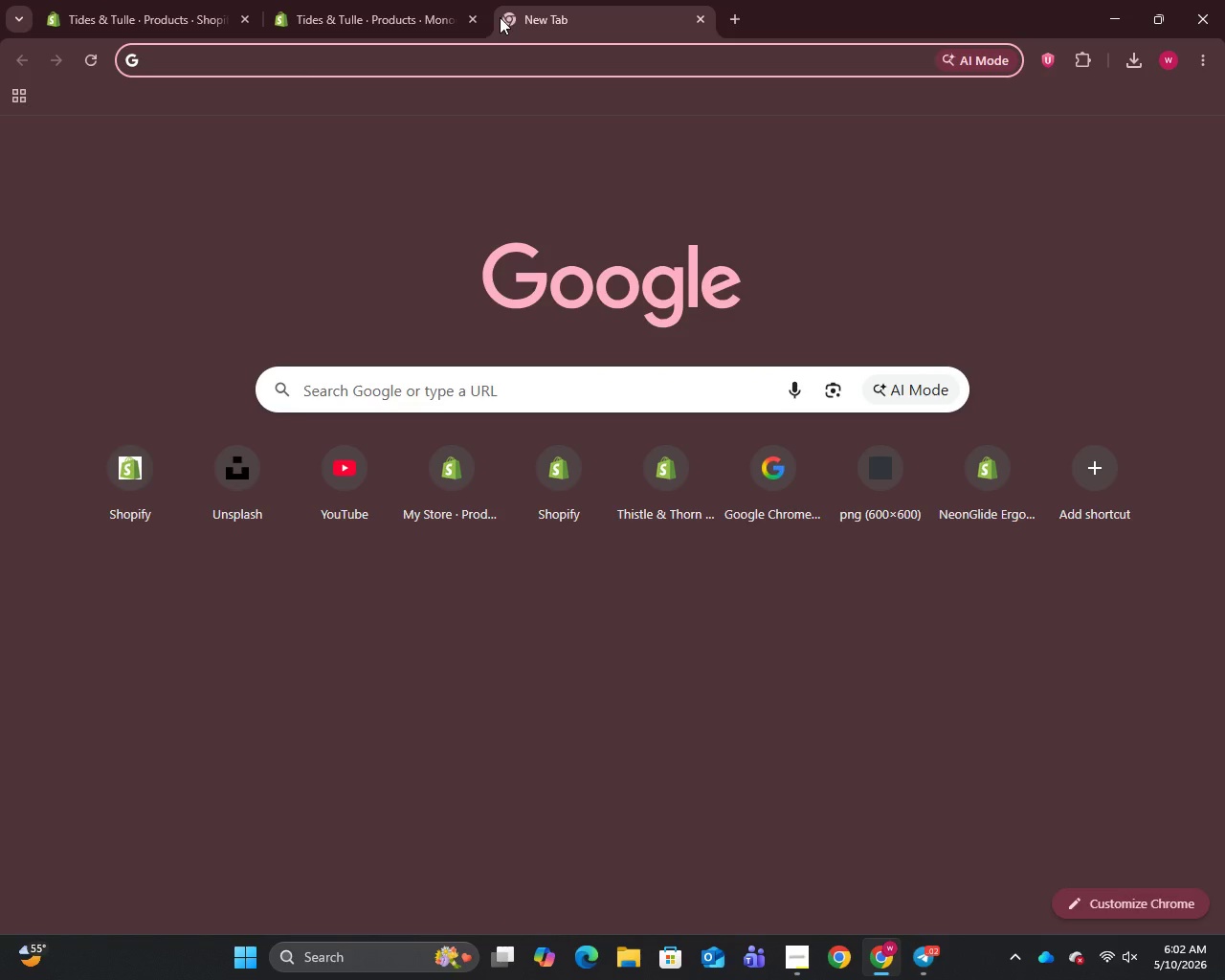 
key(U)
 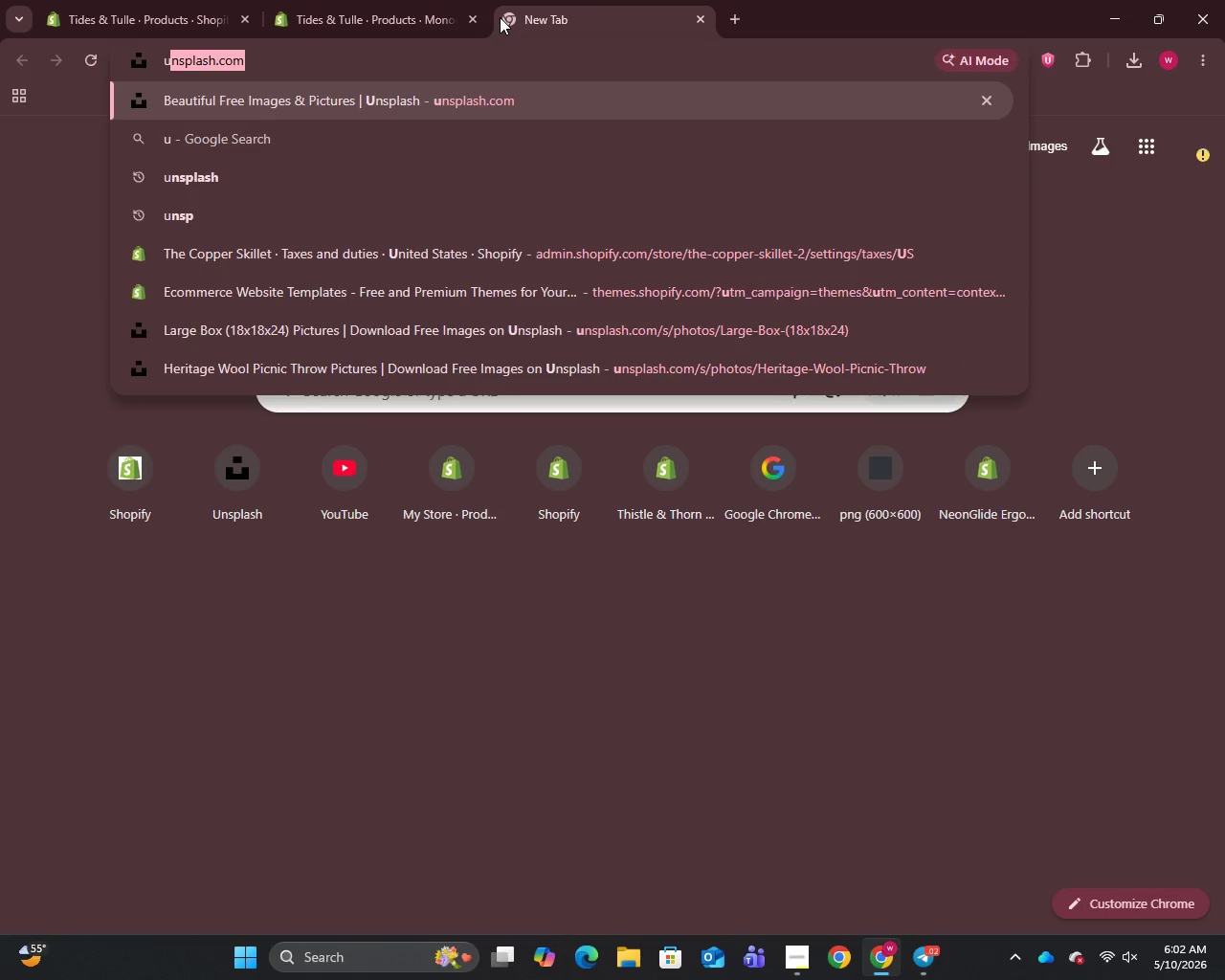 
key(Enter)
 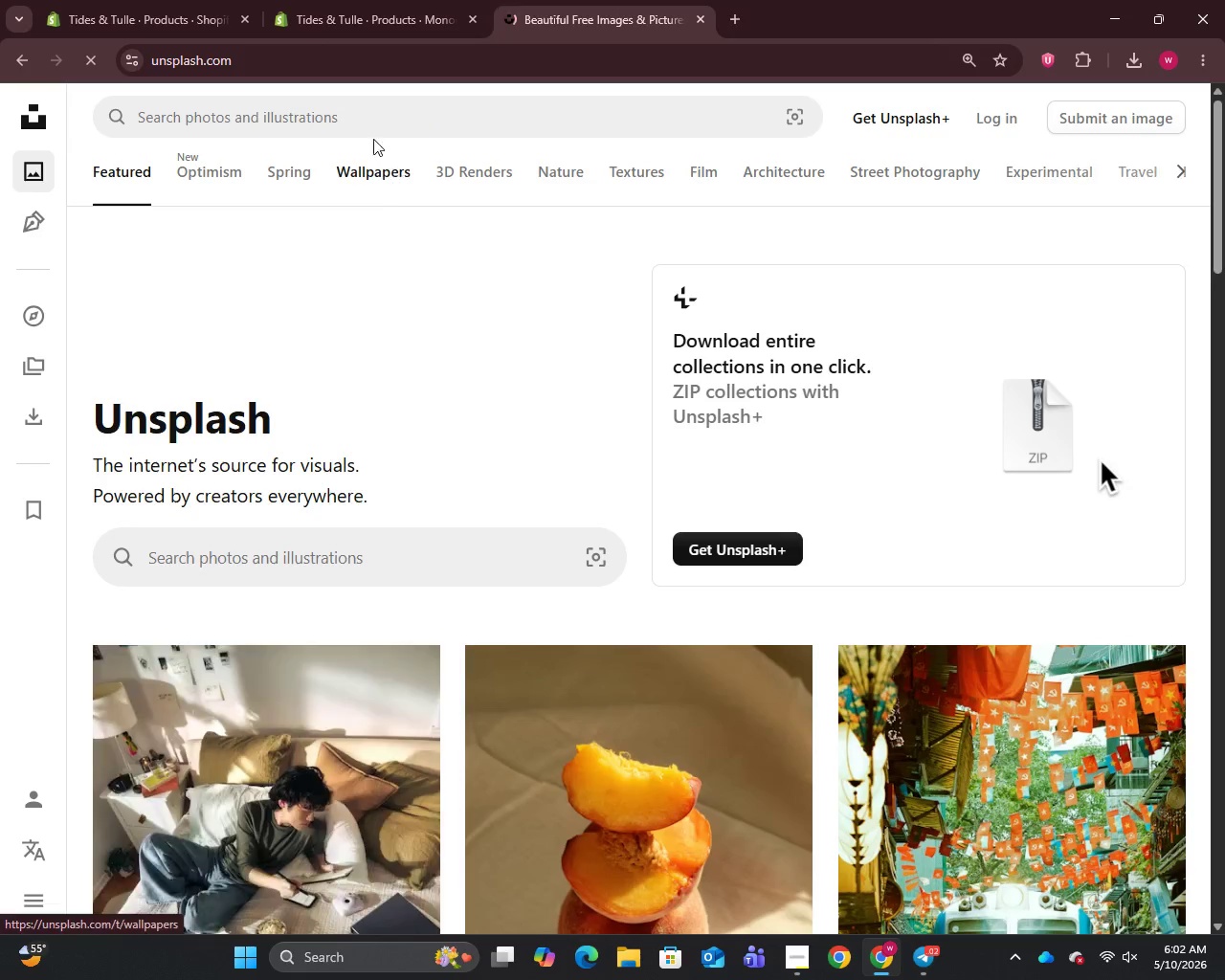 
left_click([365, 123])
 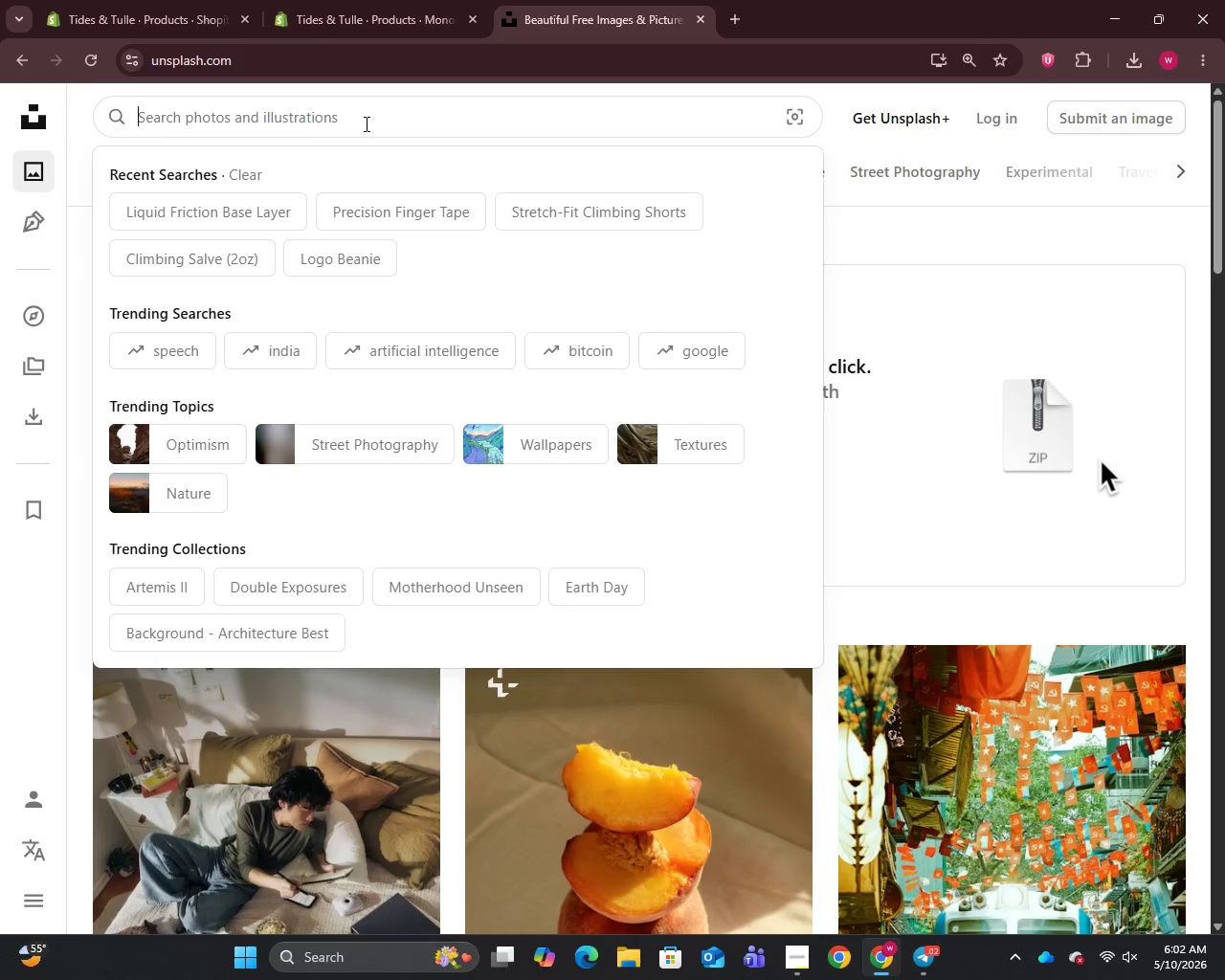 
key(Control+V)
 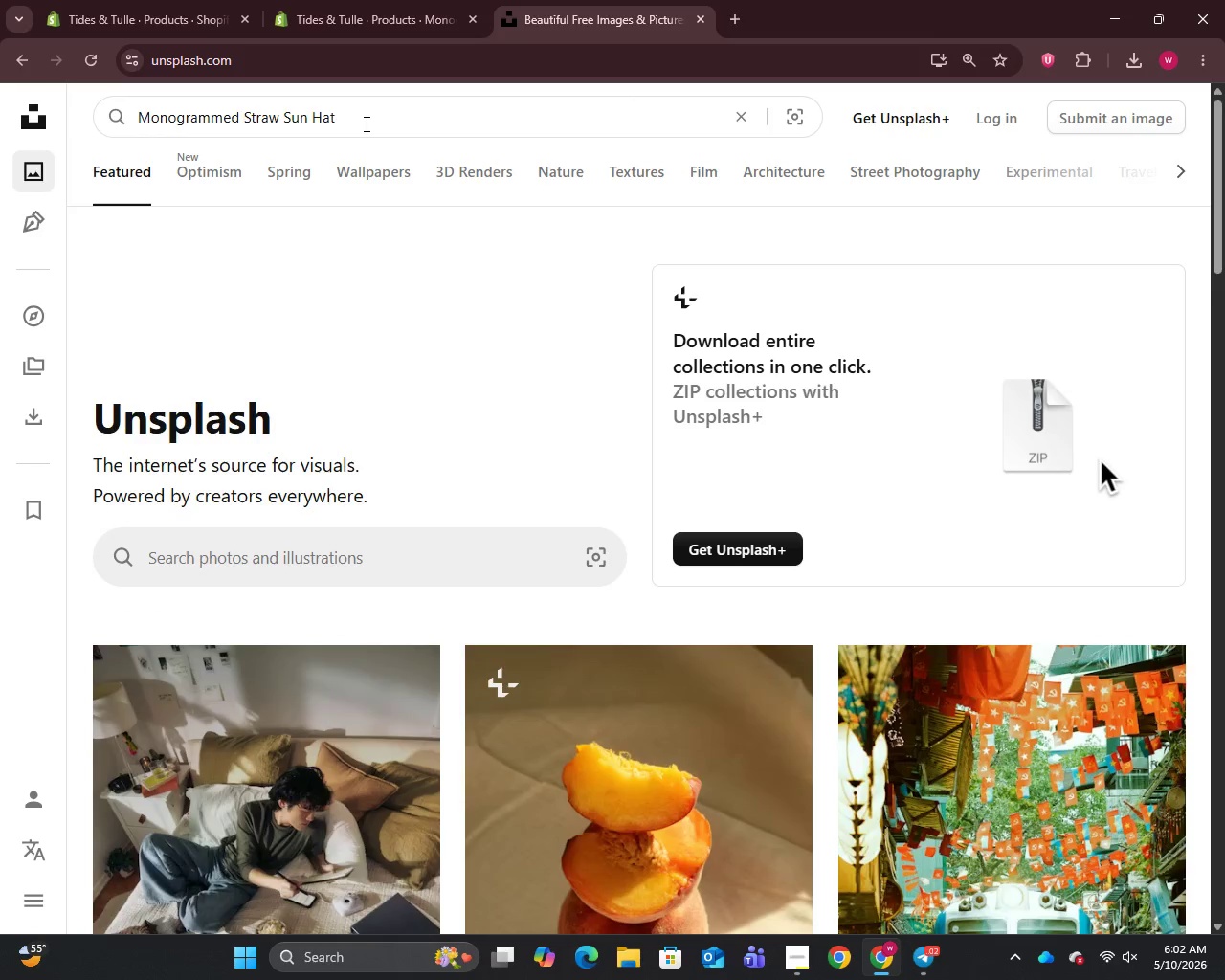 
key(Enter)
 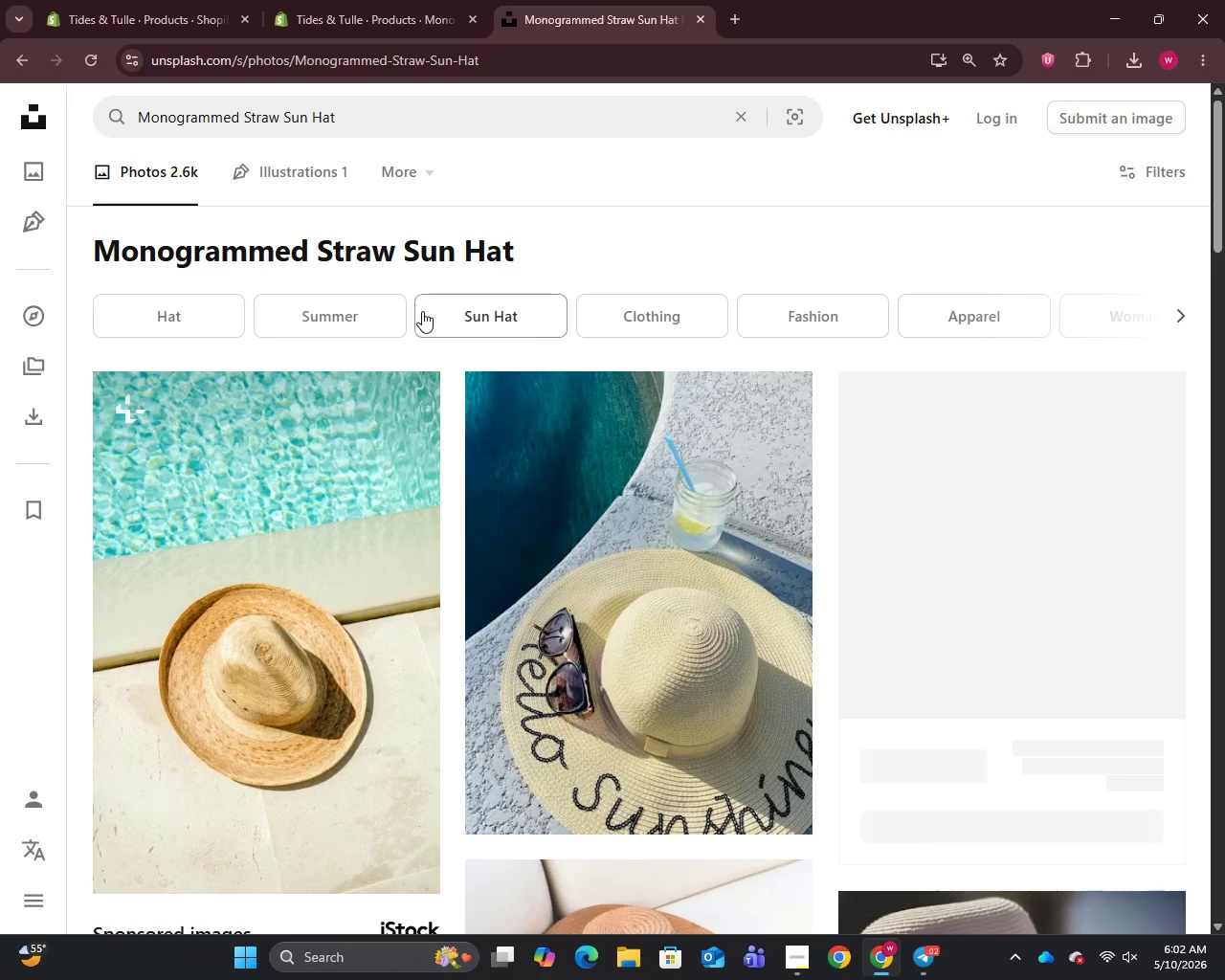 
scroll: coordinate [422, 311], scroll_direction: down, amount: 6.0
 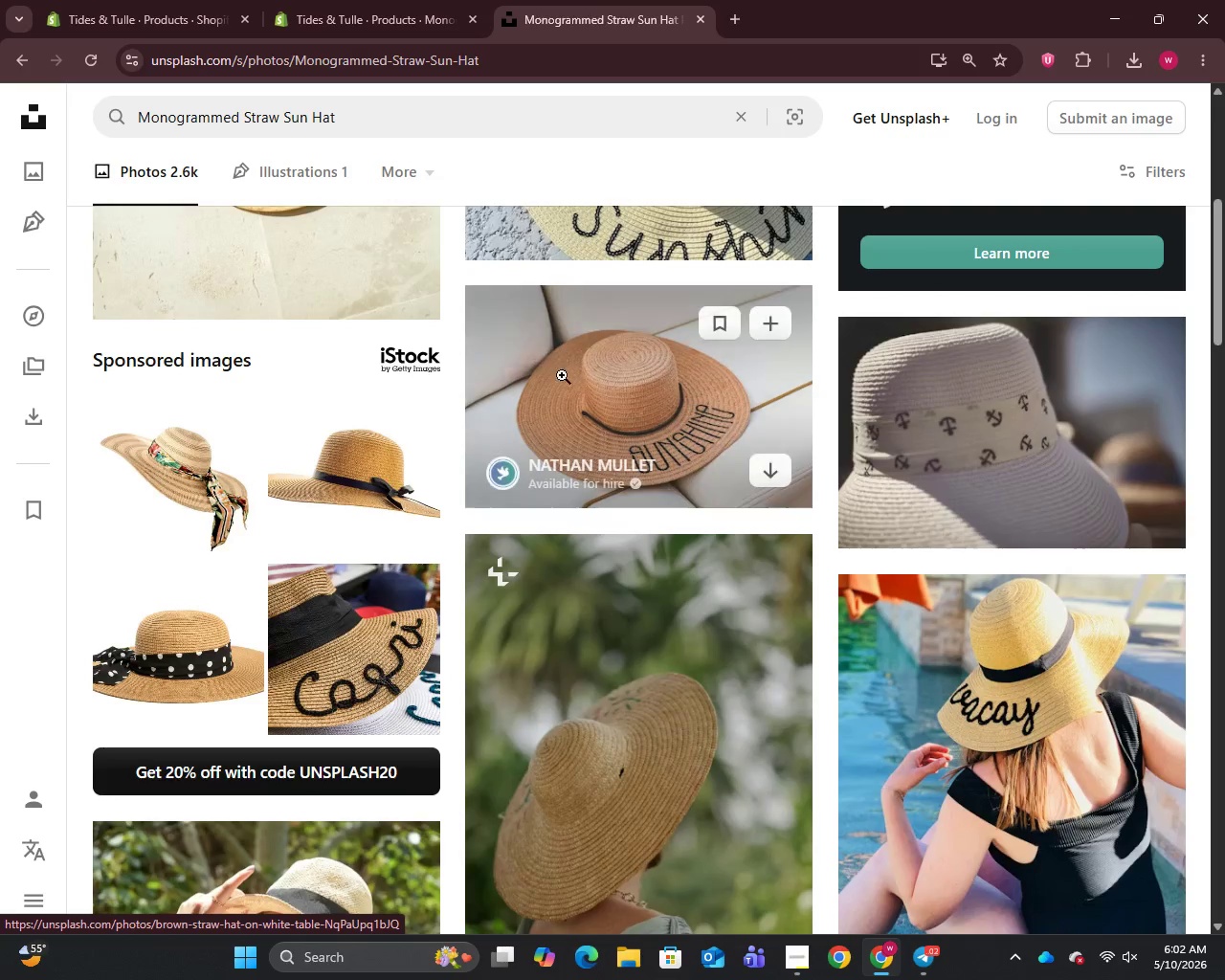 
right_click([574, 381])
 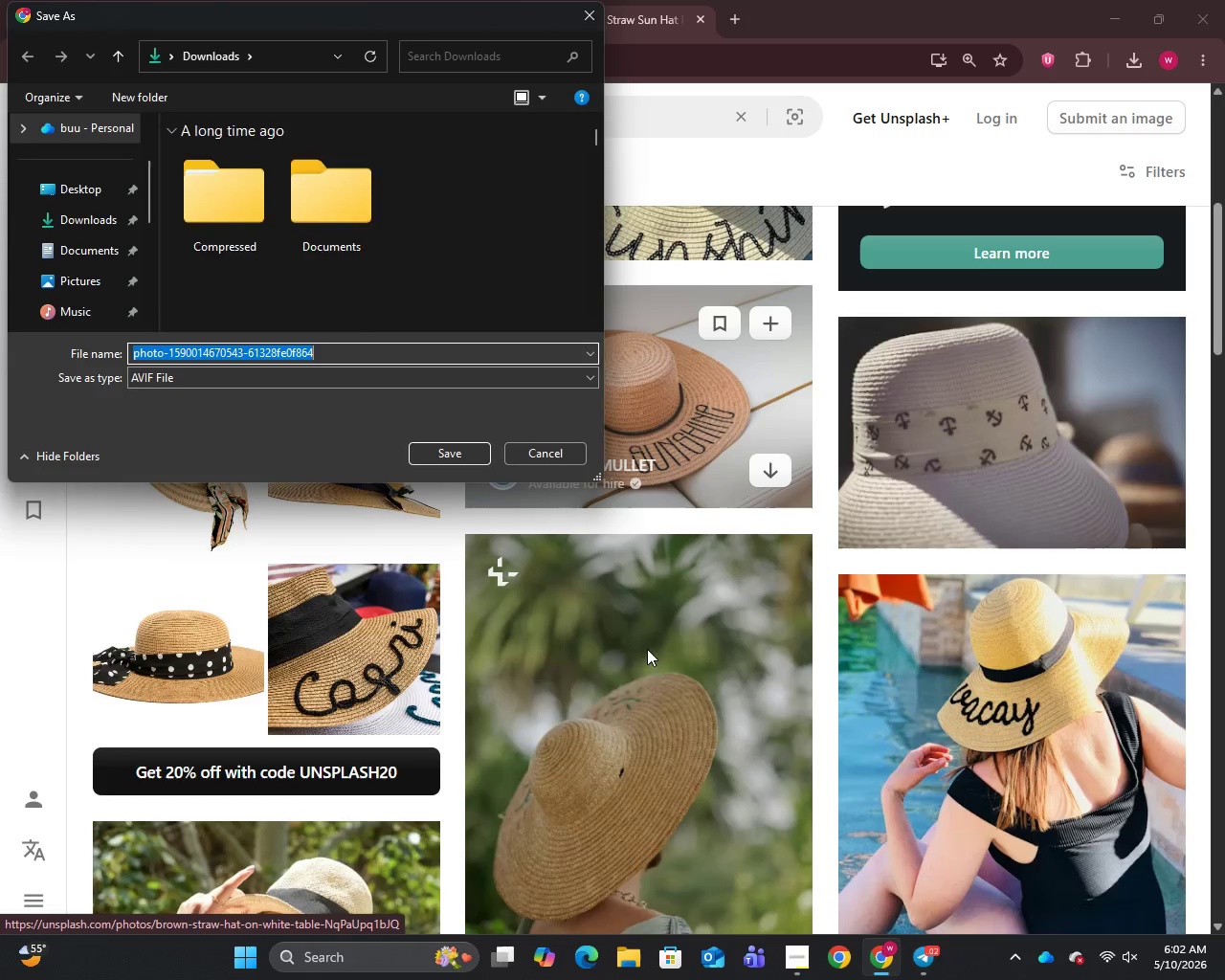 
left_click([442, 453])
 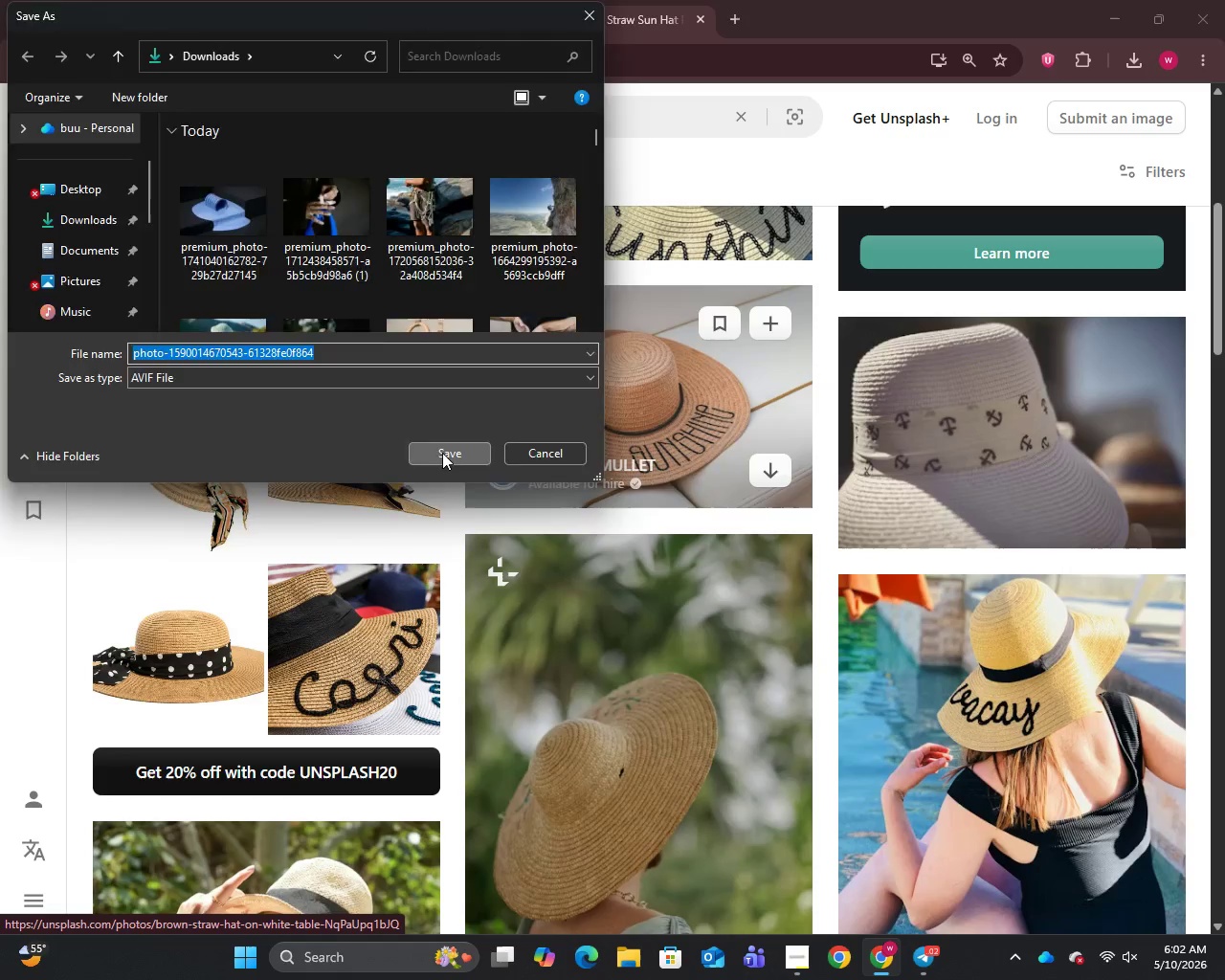 
mouse_move([472, 482])
 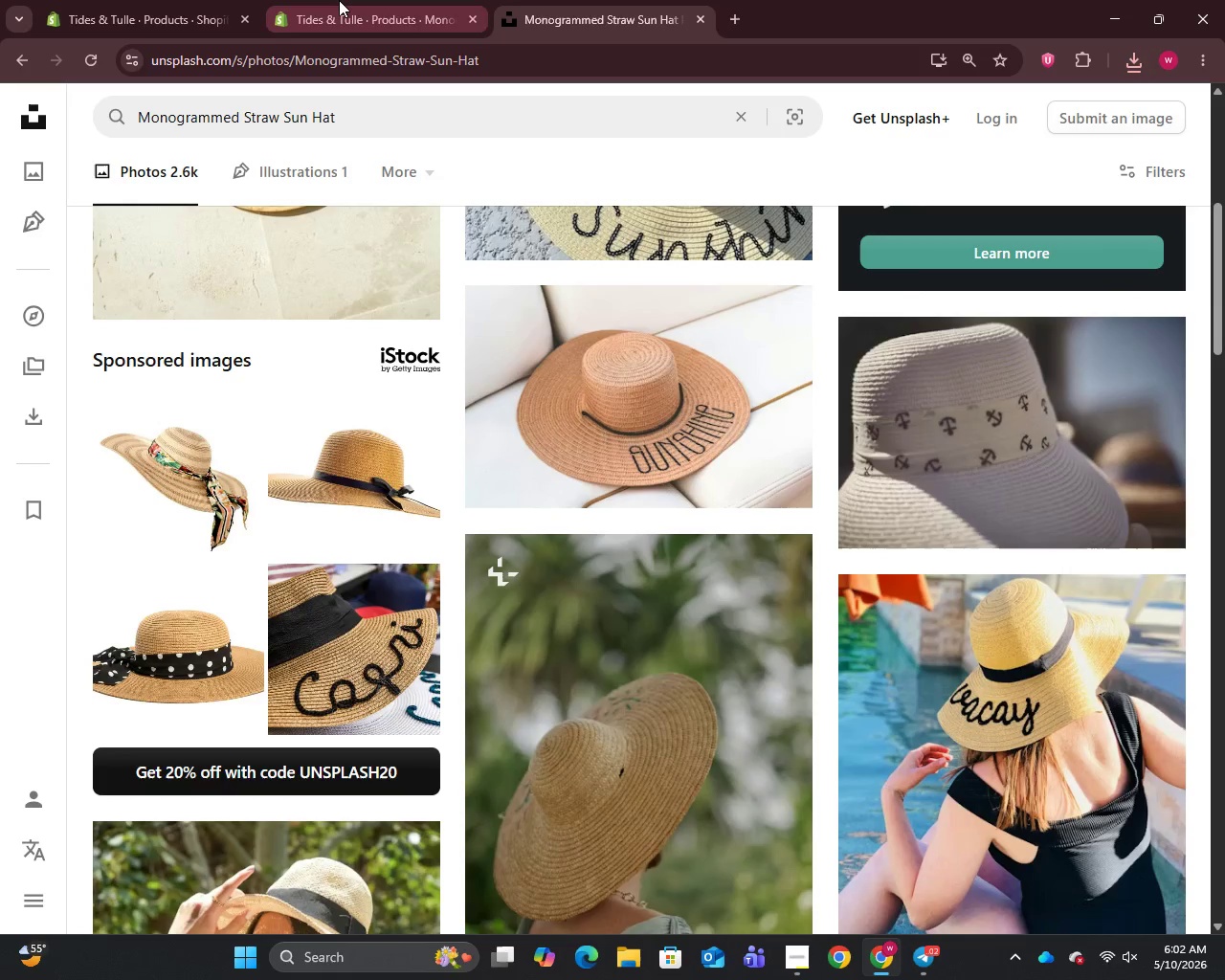 
left_click([339, 0])
 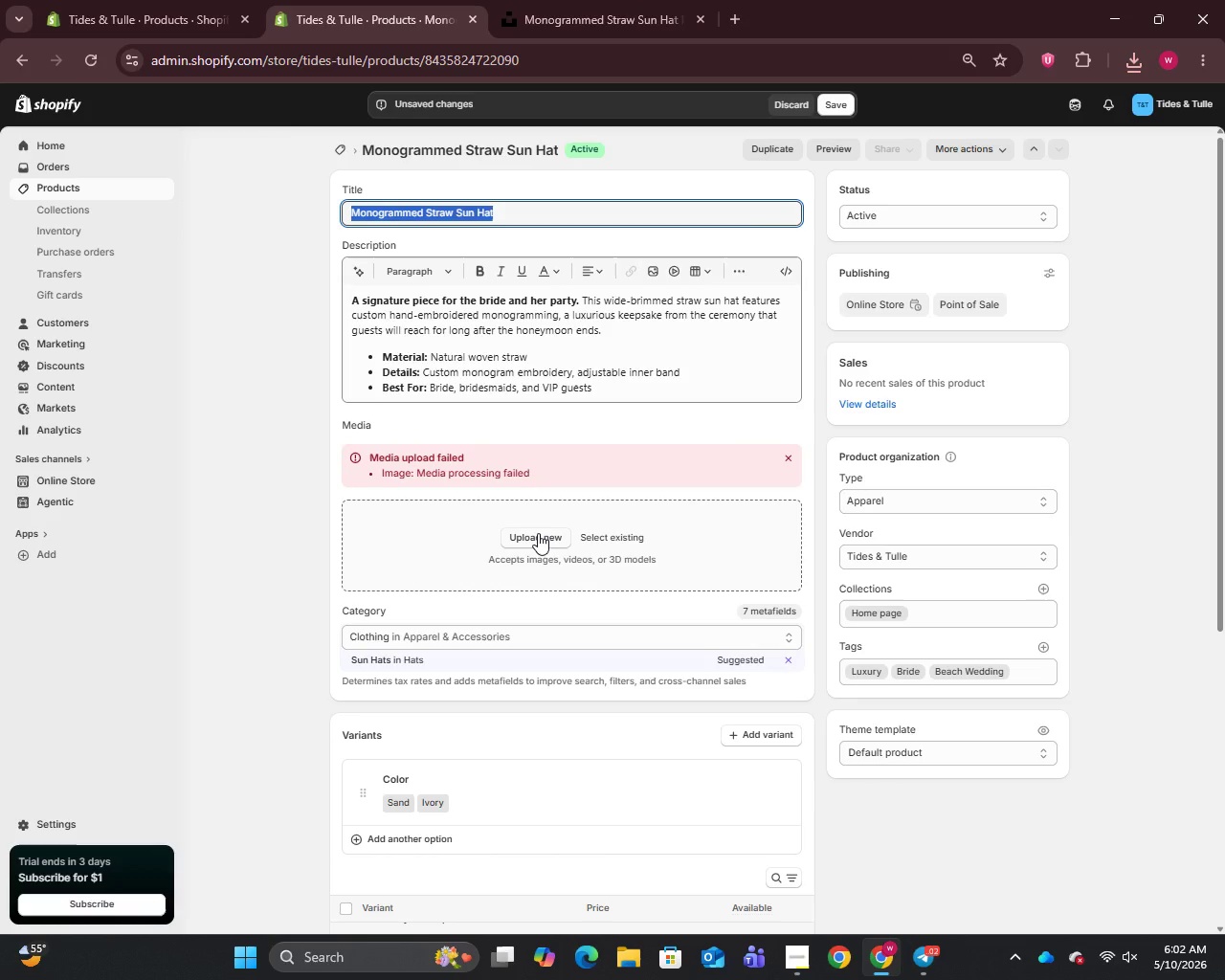 
left_click([538, 533])
 